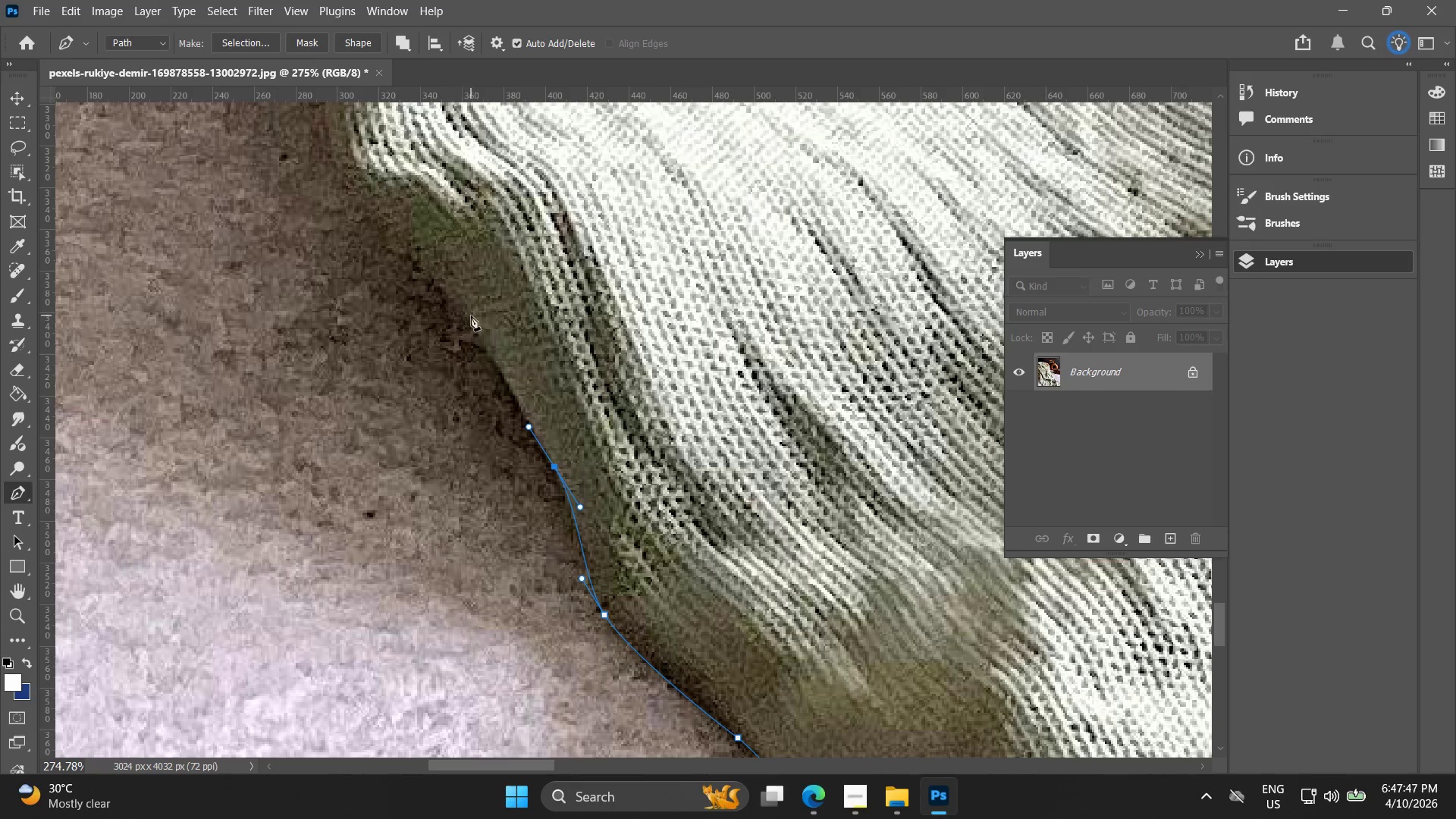 
left_click_drag(start_coordinate=[437, 313], to_coordinate=[538, 436])
 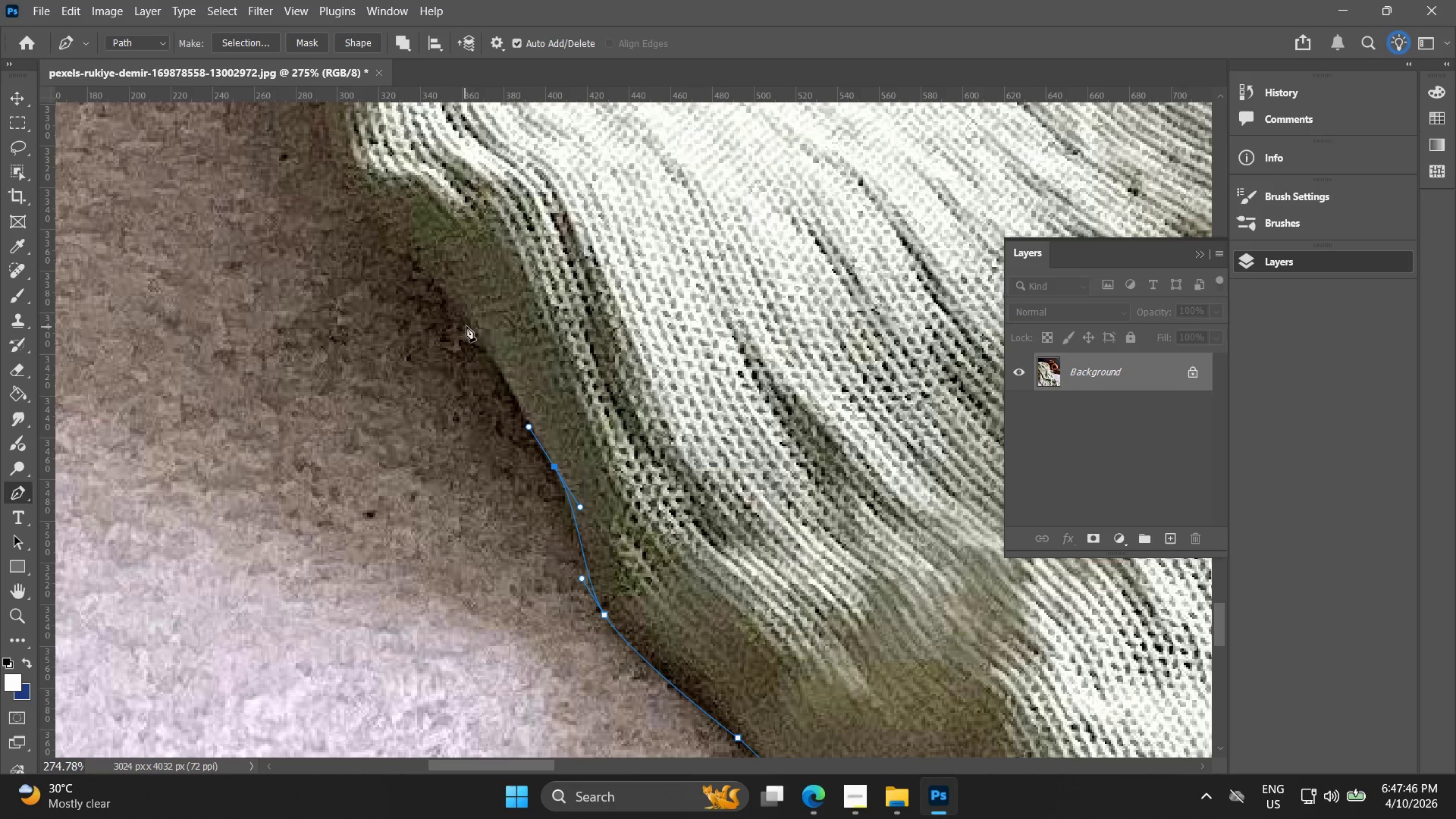 
left_click([471, 315])
 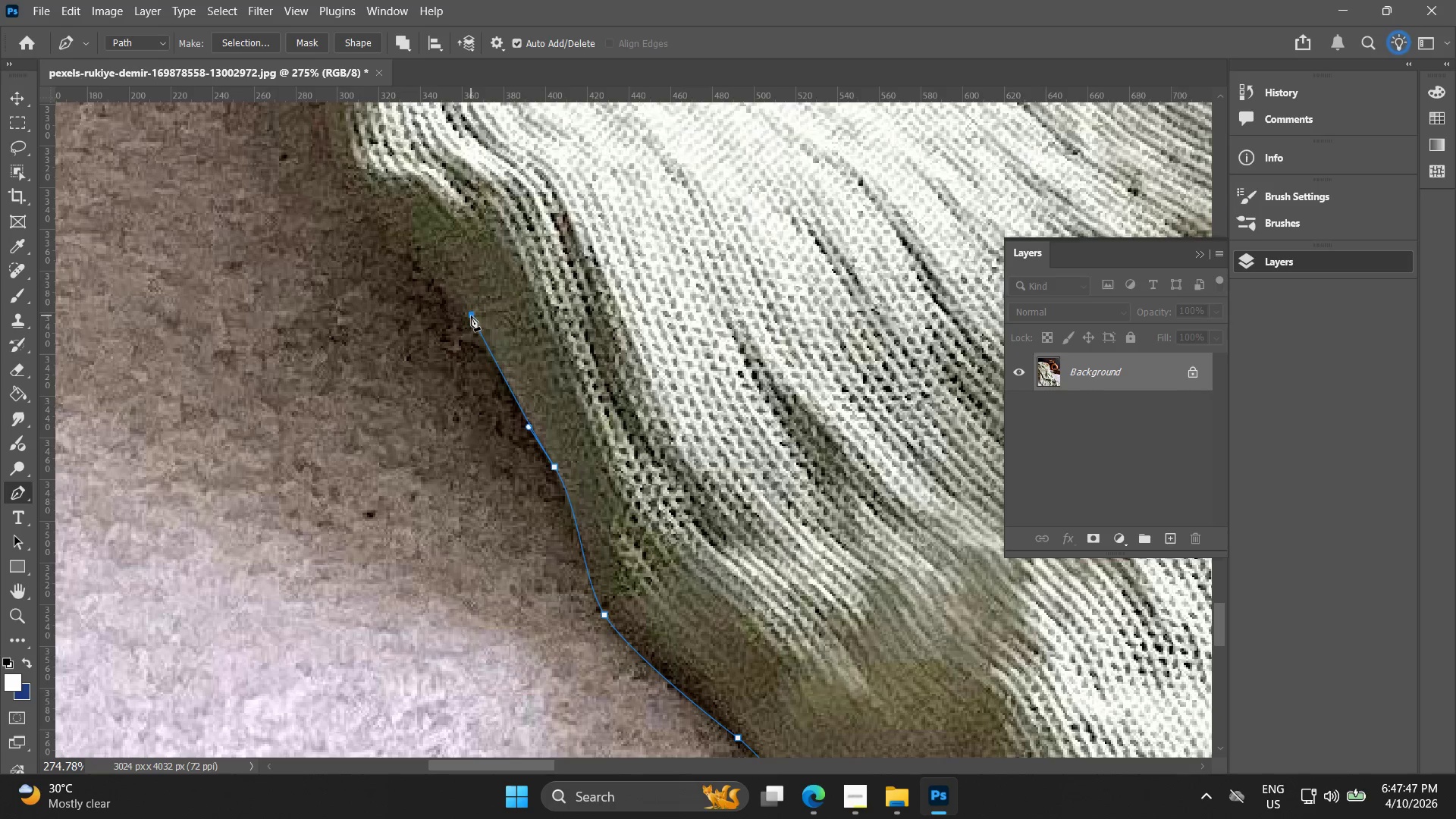 
key(Control+ControlLeft)
 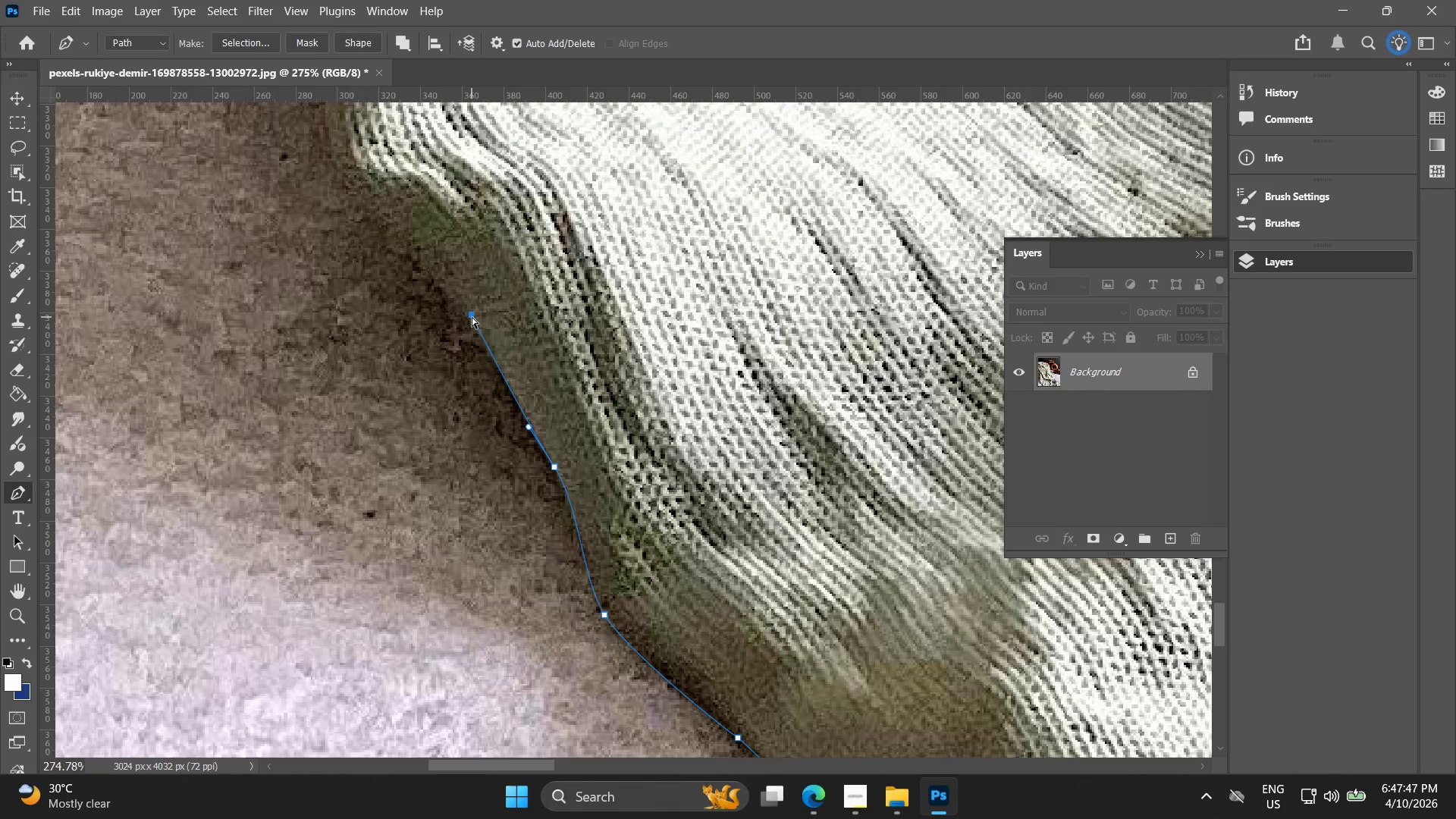 
key(Control+Z)
 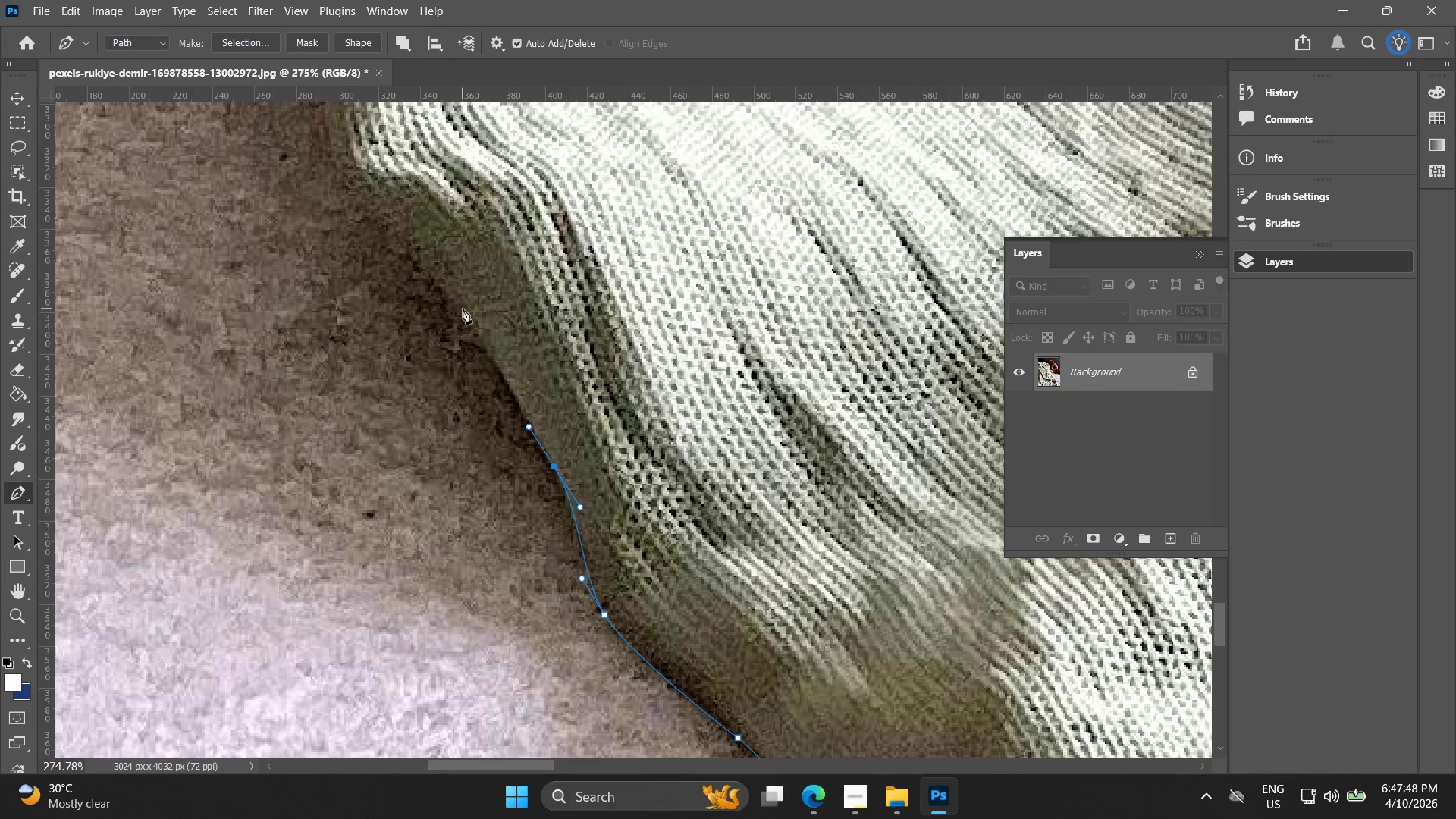 
left_click_drag(start_coordinate=[458, 309], to_coordinate=[445, 300])
 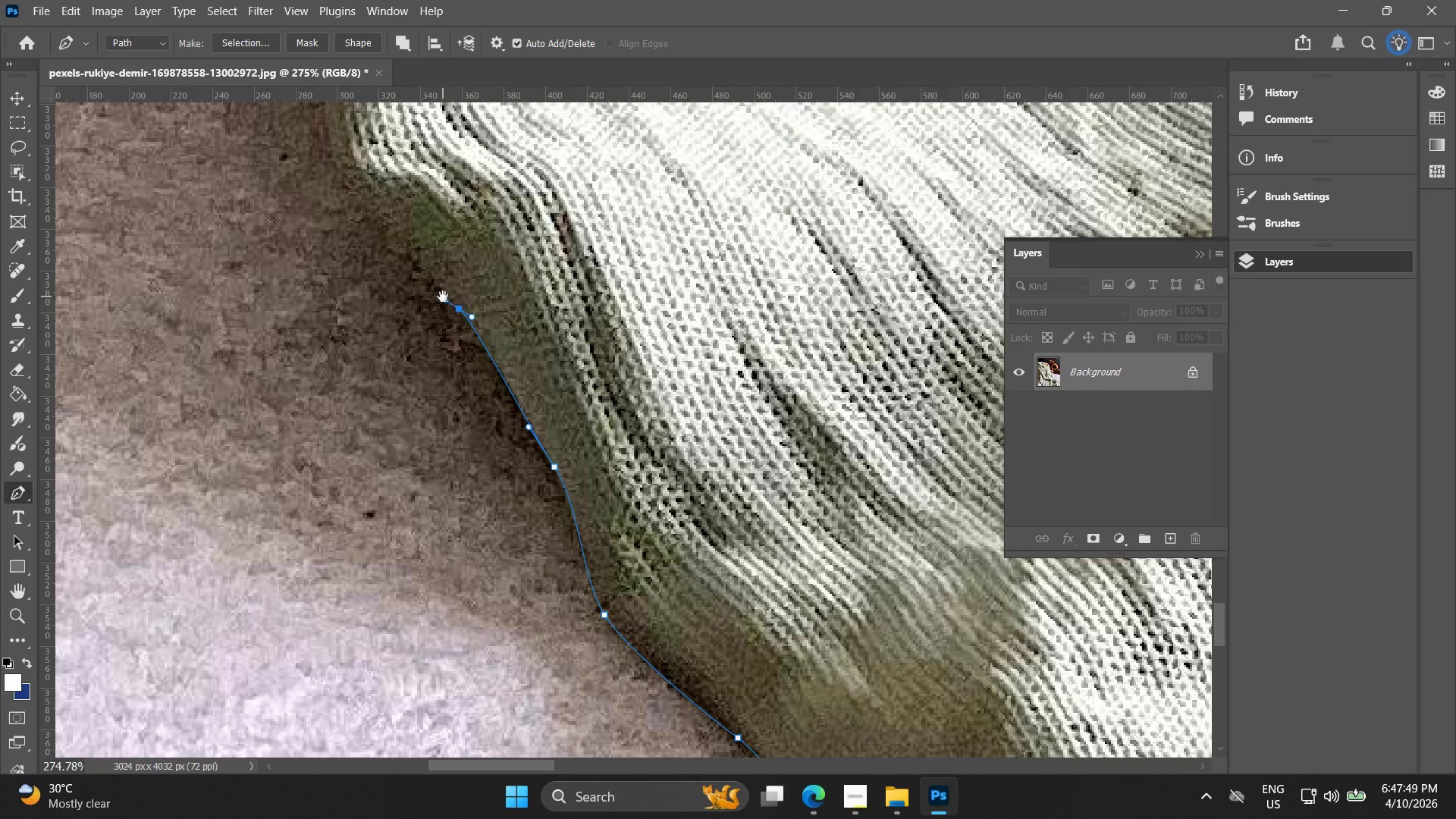 
hold_key(key=Space, duration=0.45)
 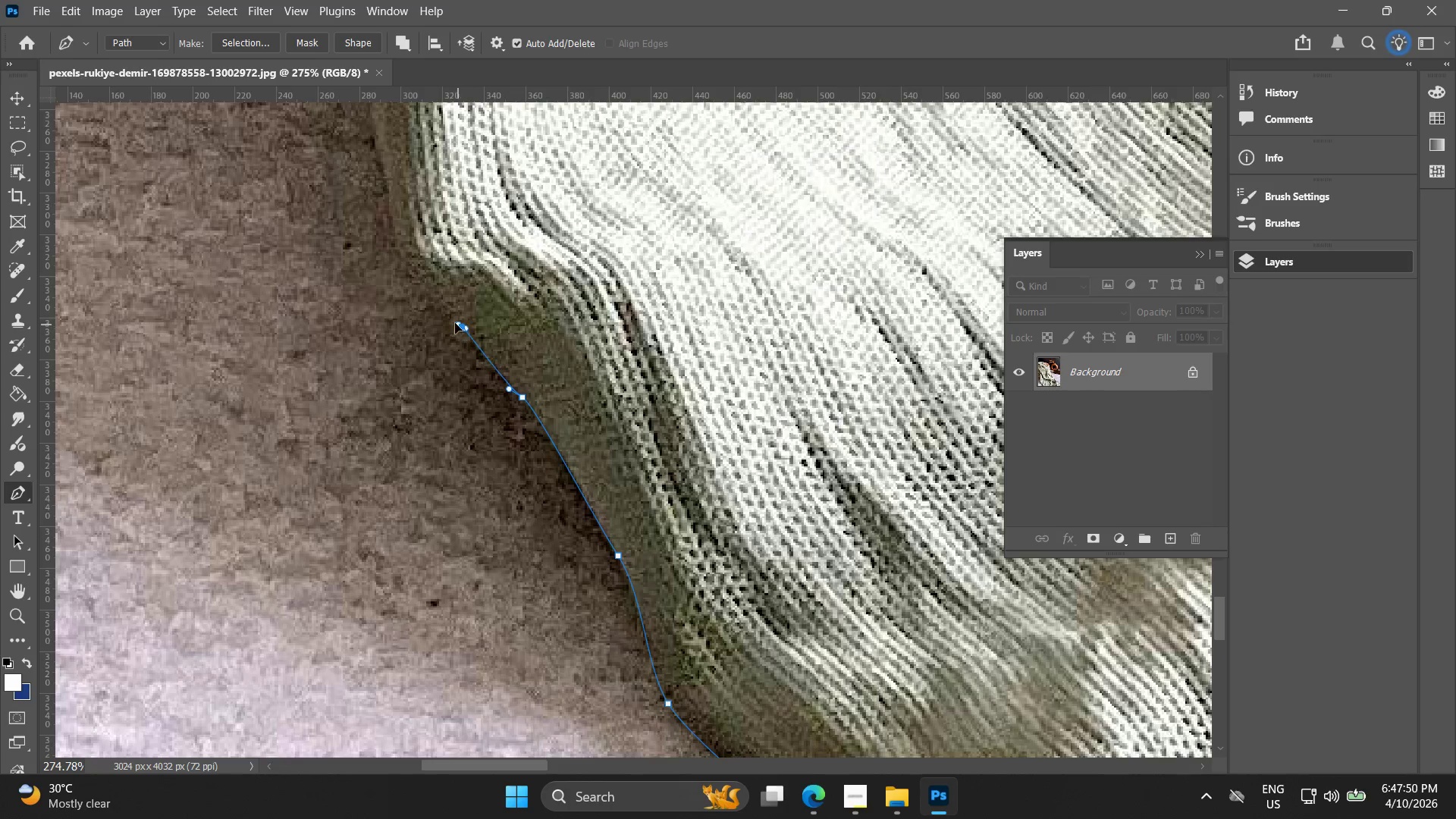 
left_click_drag(start_coordinate=[457, 310], to_coordinate=[520, 399])
 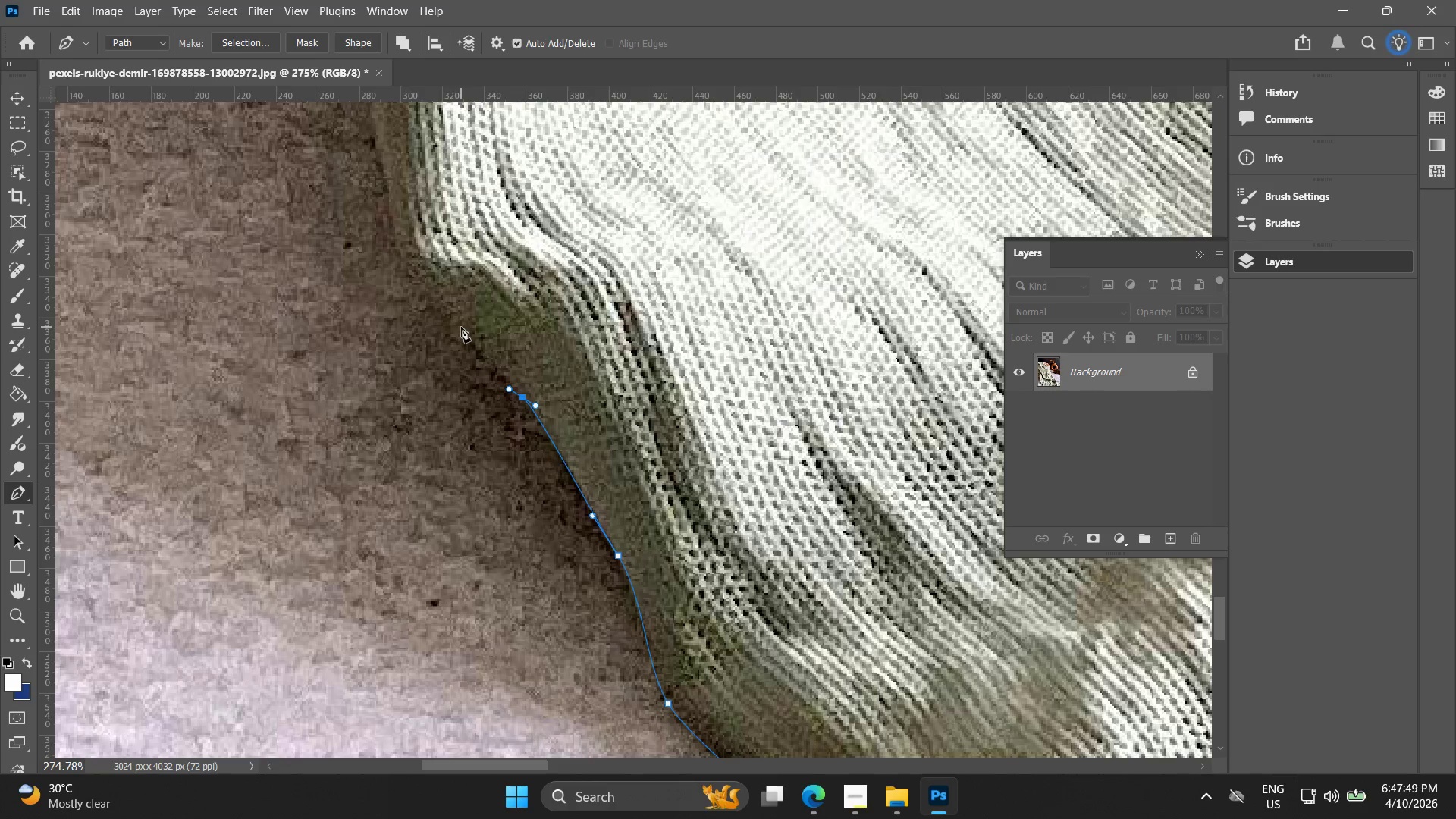 
left_click_drag(start_coordinate=[461, 327], to_coordinate=[445, 313])
 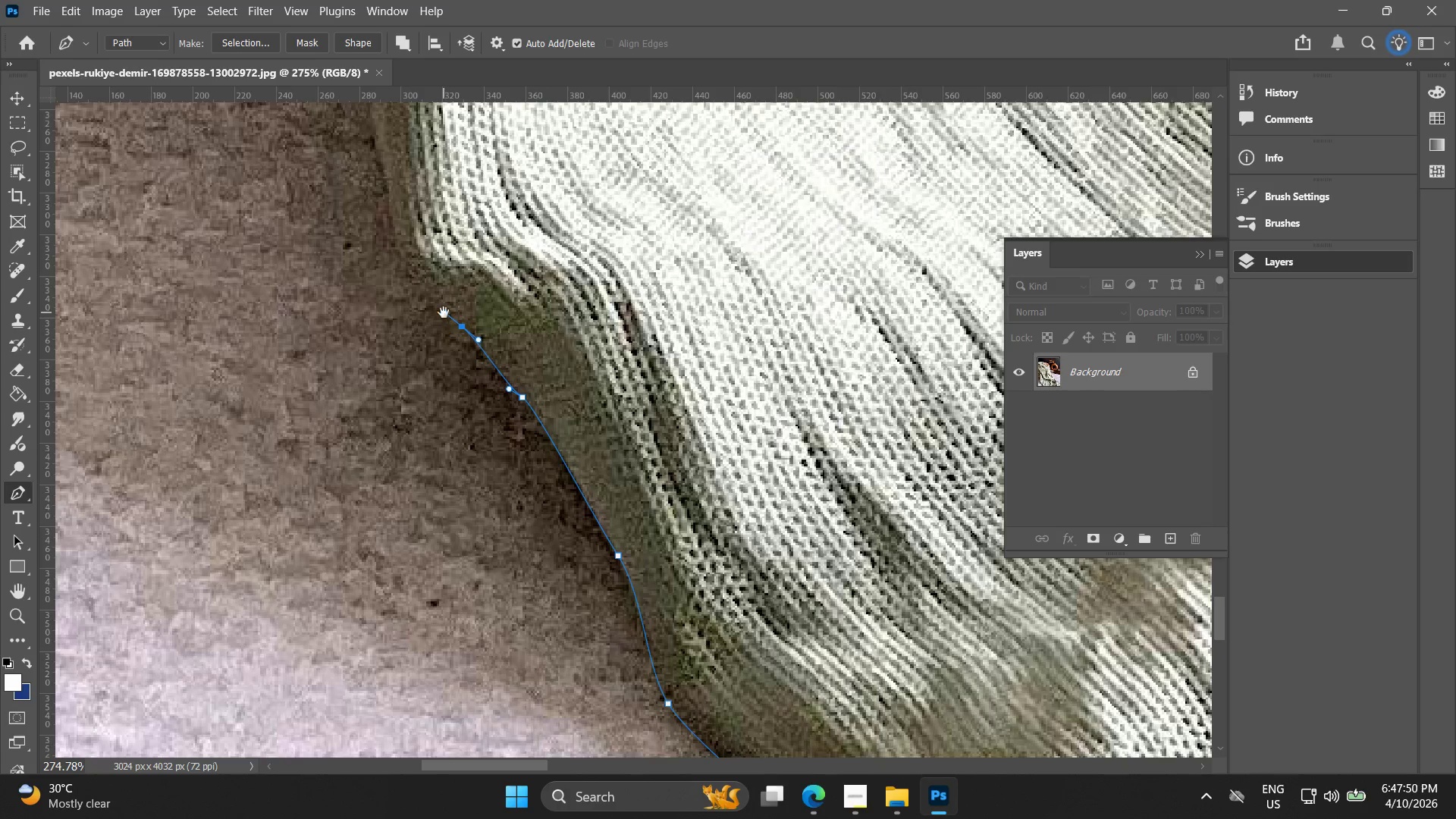 
hold_key(key=Space, duration=0.5)
 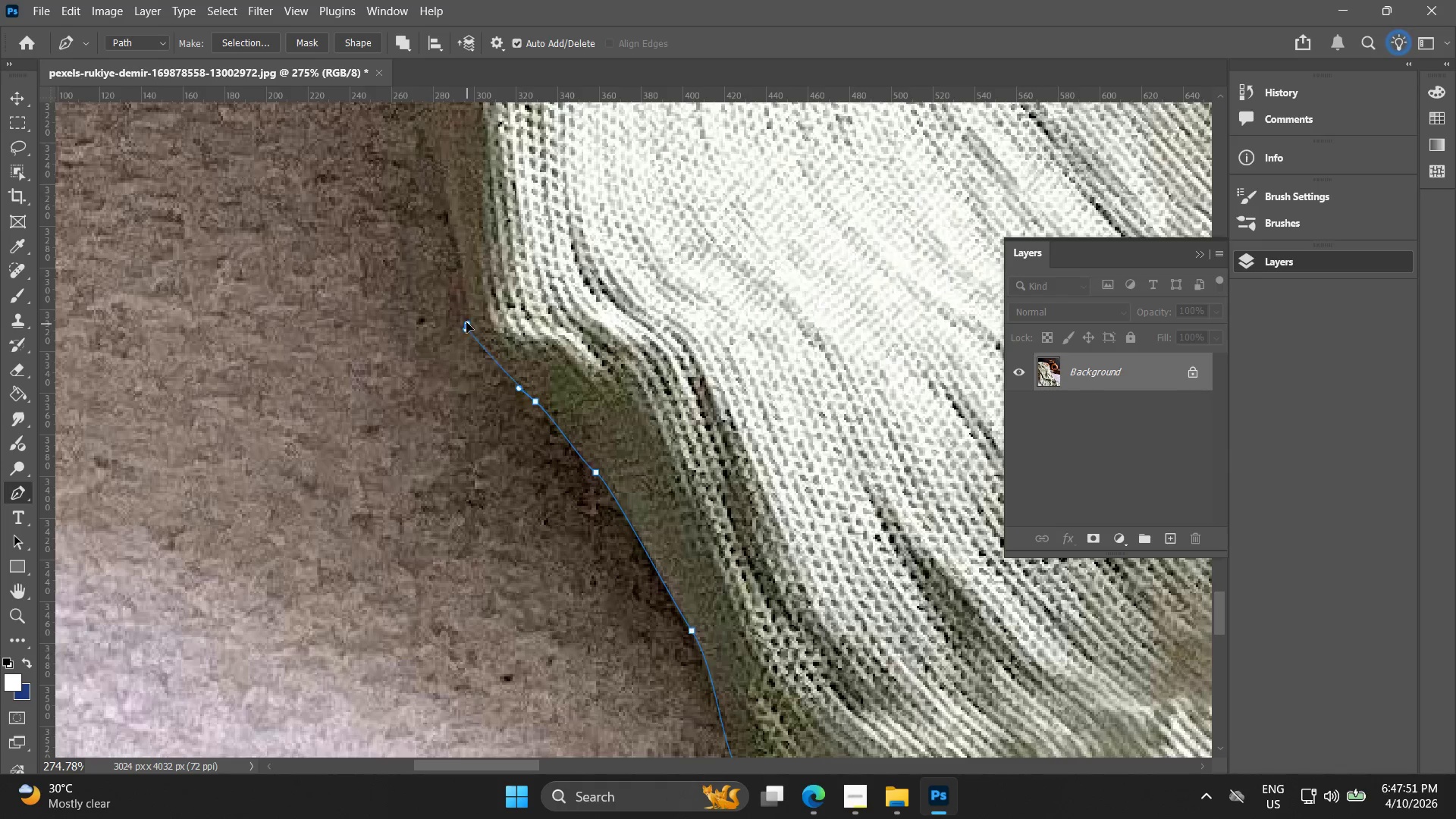 
left_click_drag(start_coordinate=[453, 336], to_coordinate=[526, 411])
 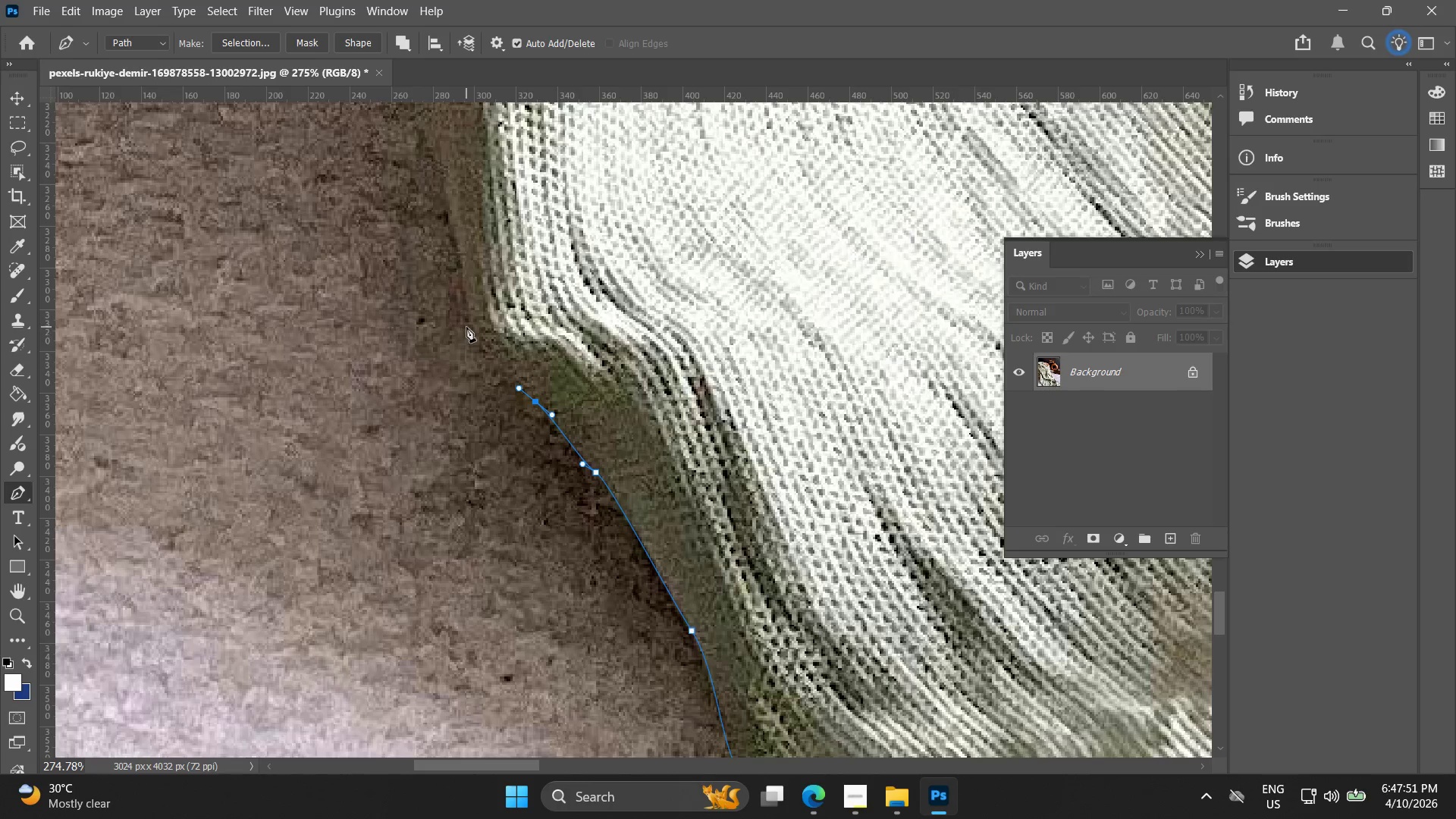 
left_click_drag(start_coordinate=[467, 327], to_coordinate=[464, 305])
 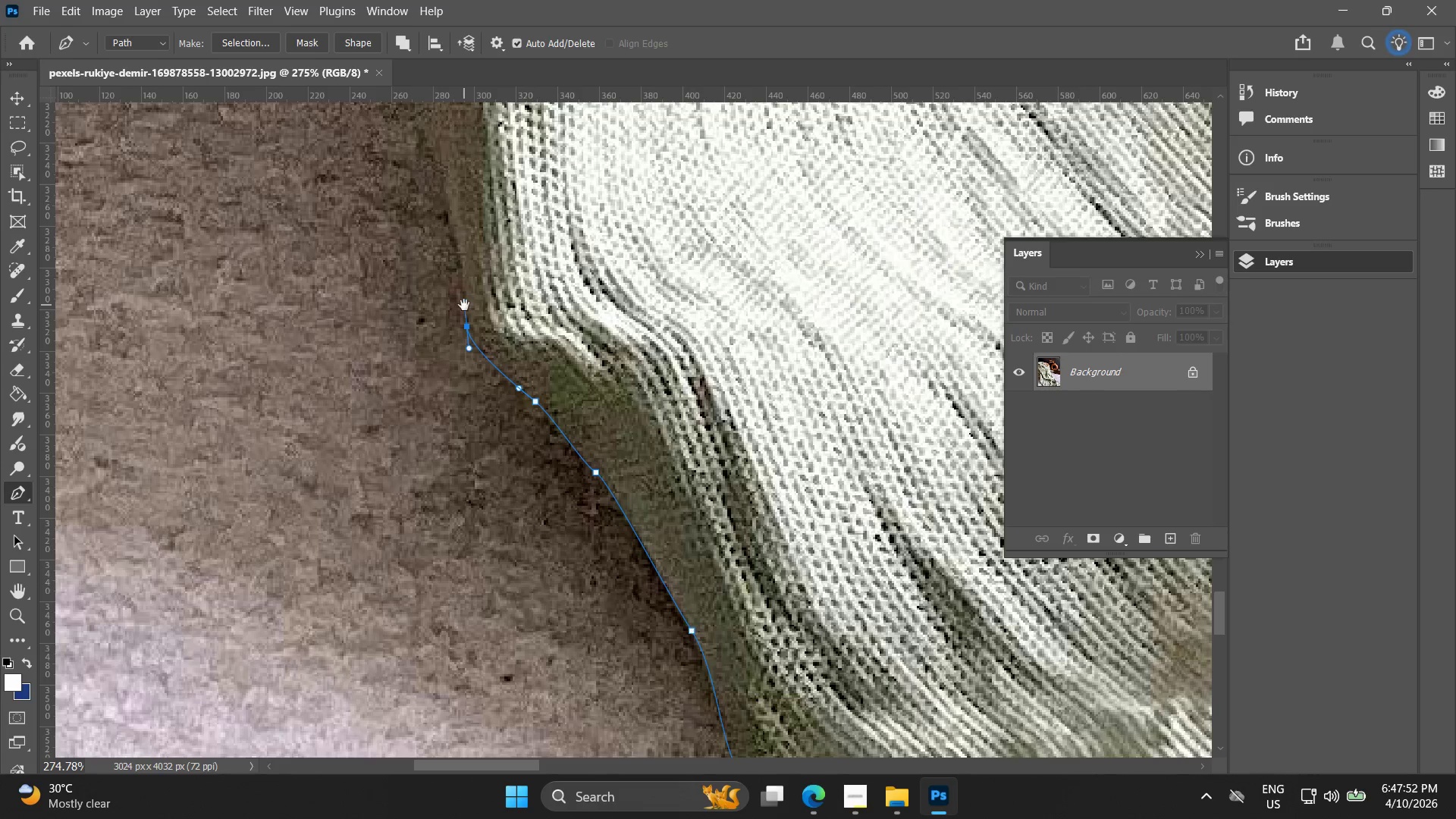 
hold_key(key=Space, duration=0.48)
 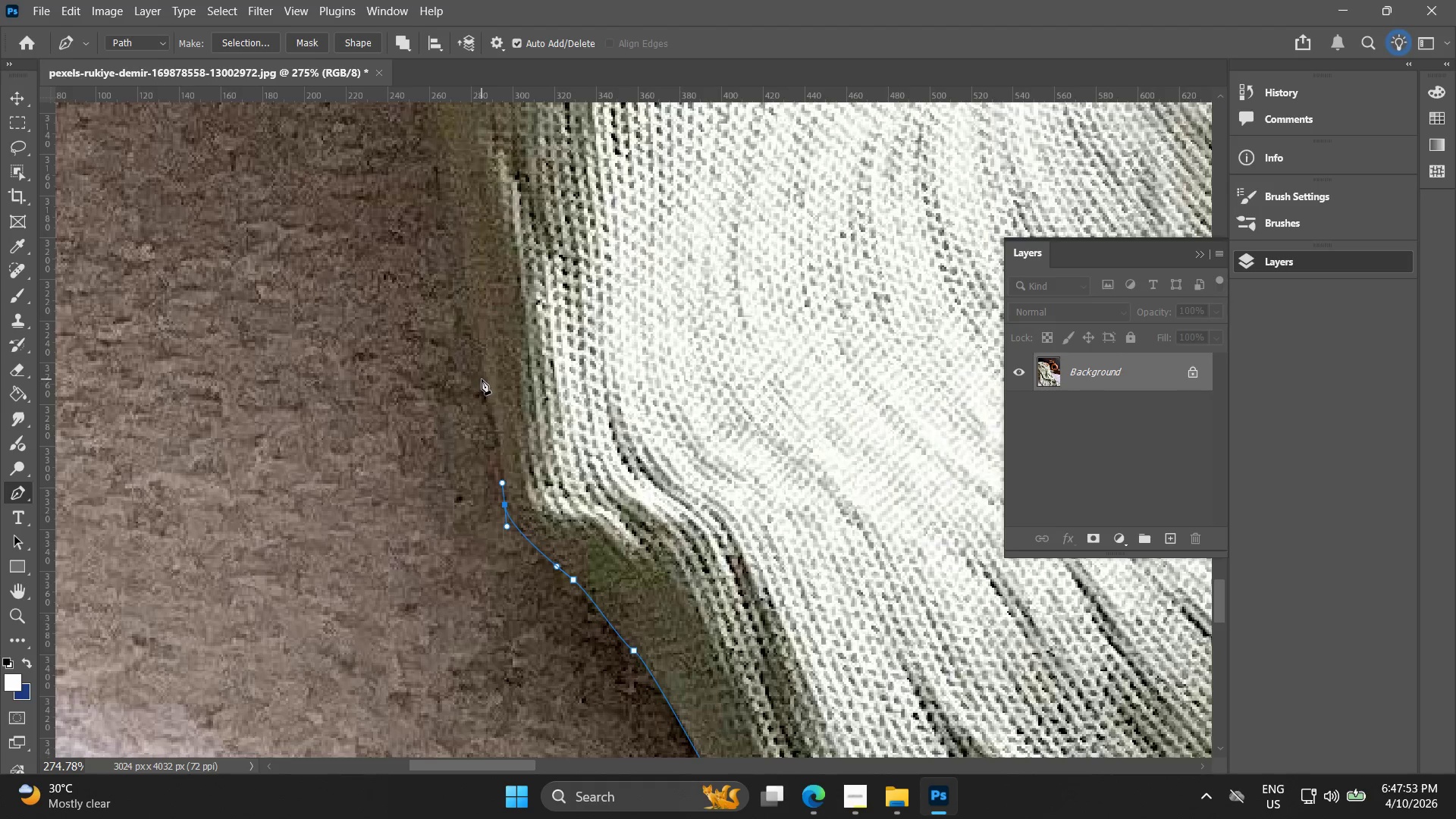 
left_click_drag(start_coordinate=[465, 327], to_coordinate=[502, 500])
 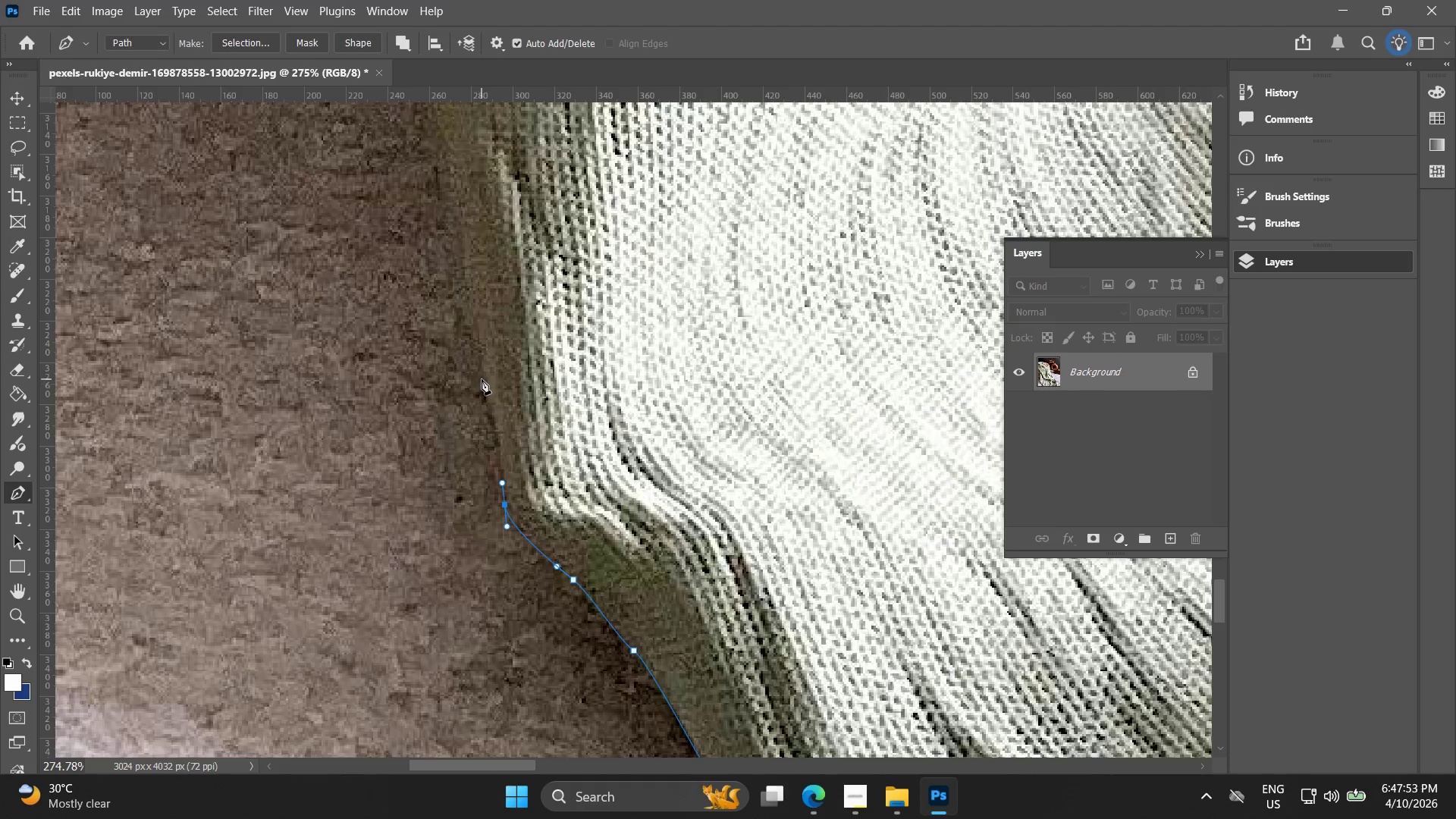 
left_click_drag(start_coordinate=[482, 379], to_coordinate=[464, 334])
 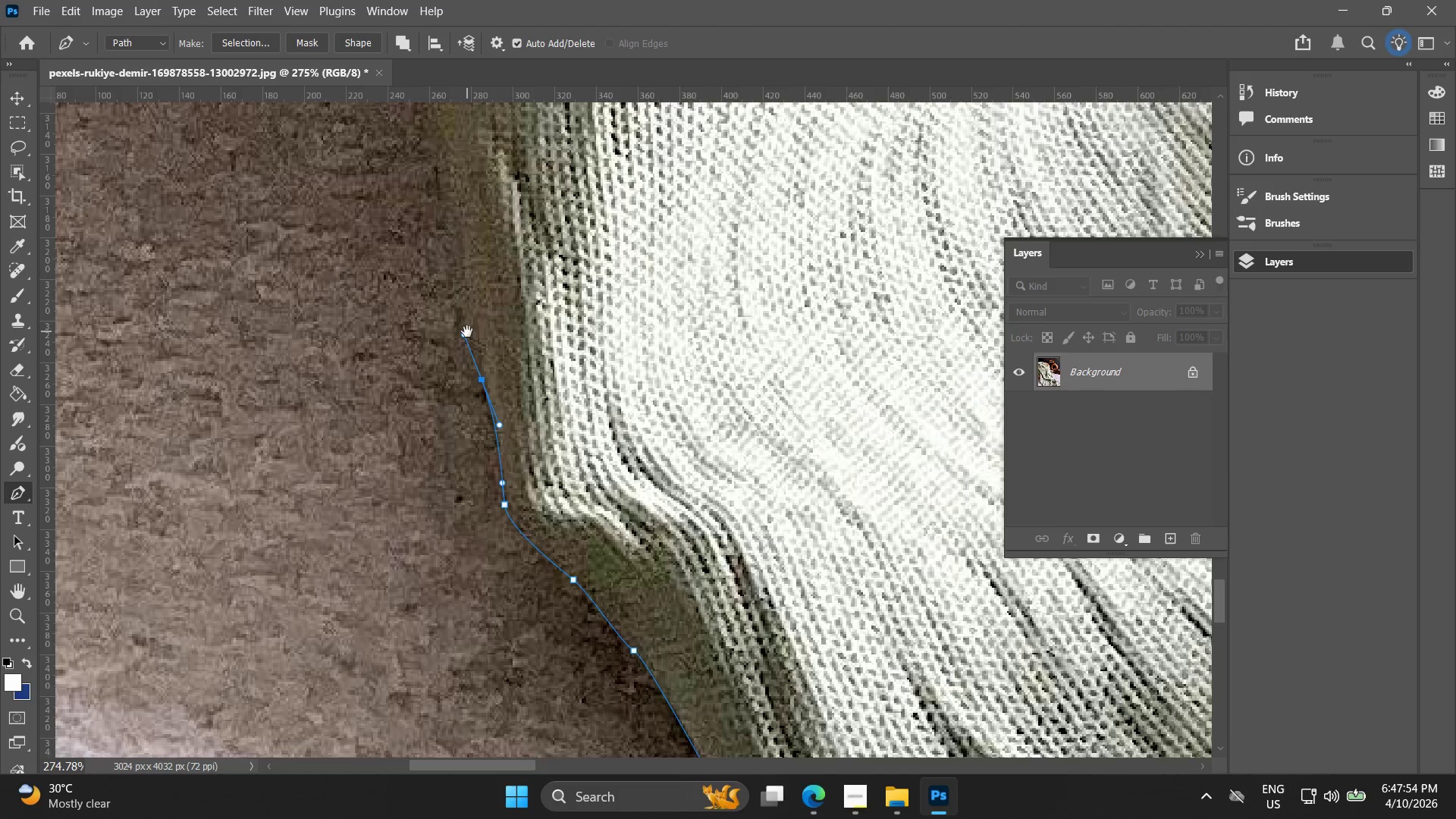 
hold_key(key=Space, duration=0.59)
 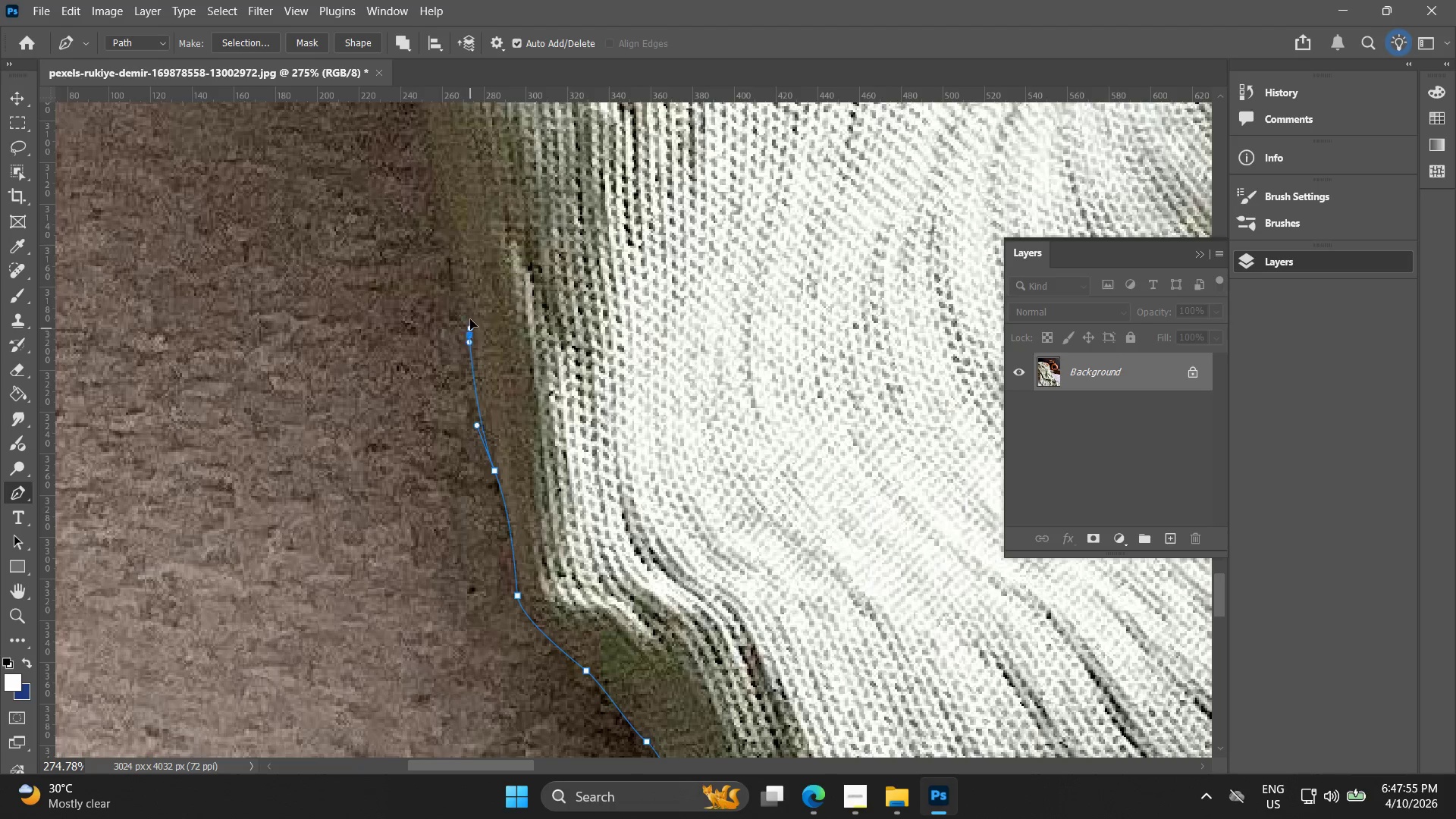 
left_click_drag(start_coordinate=[470, 341], to_coordinate=[483, 432])
 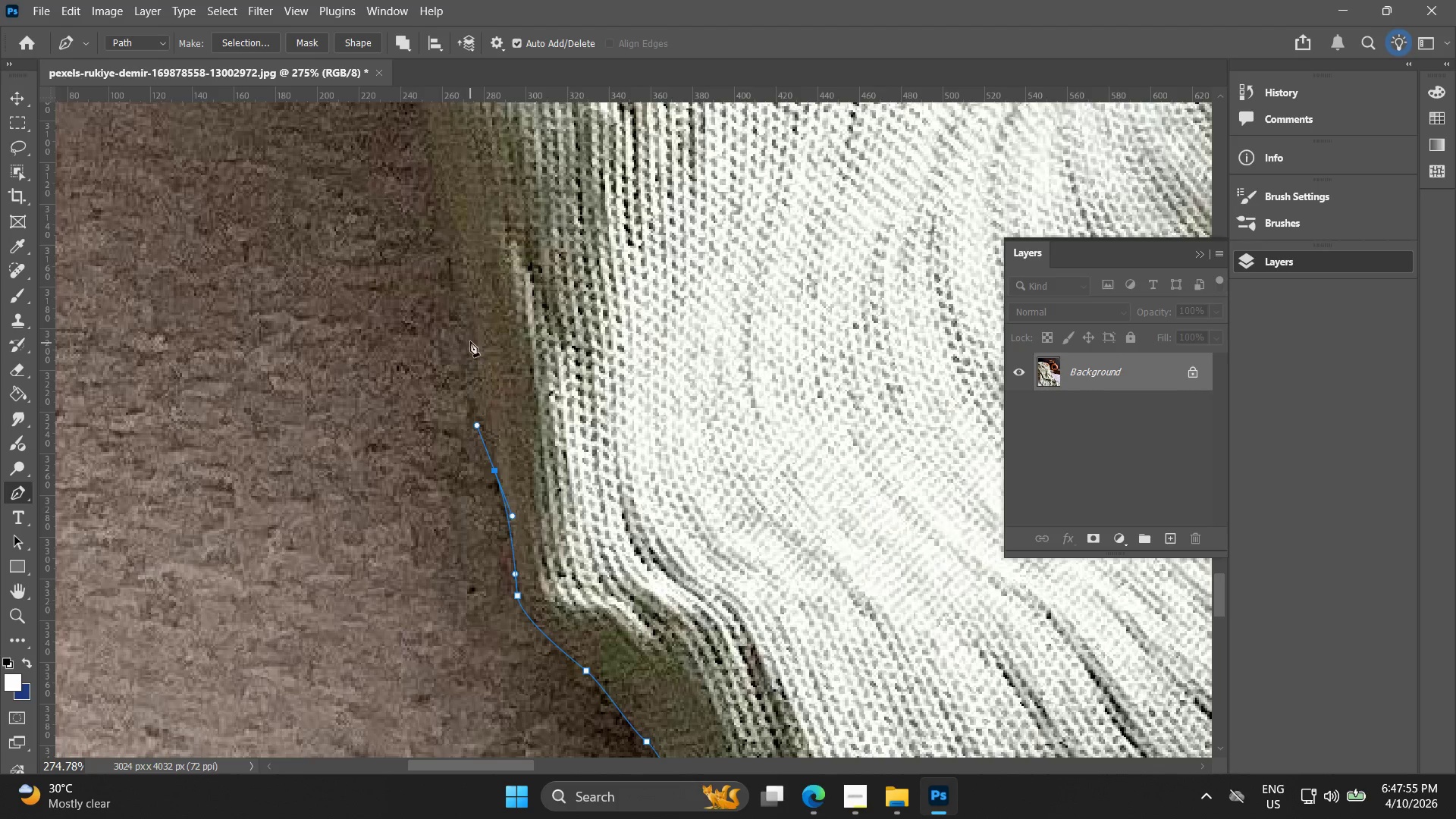 
left_click_drag(start_coordinate=[470, 335], to_coordinate=[459, 269])
 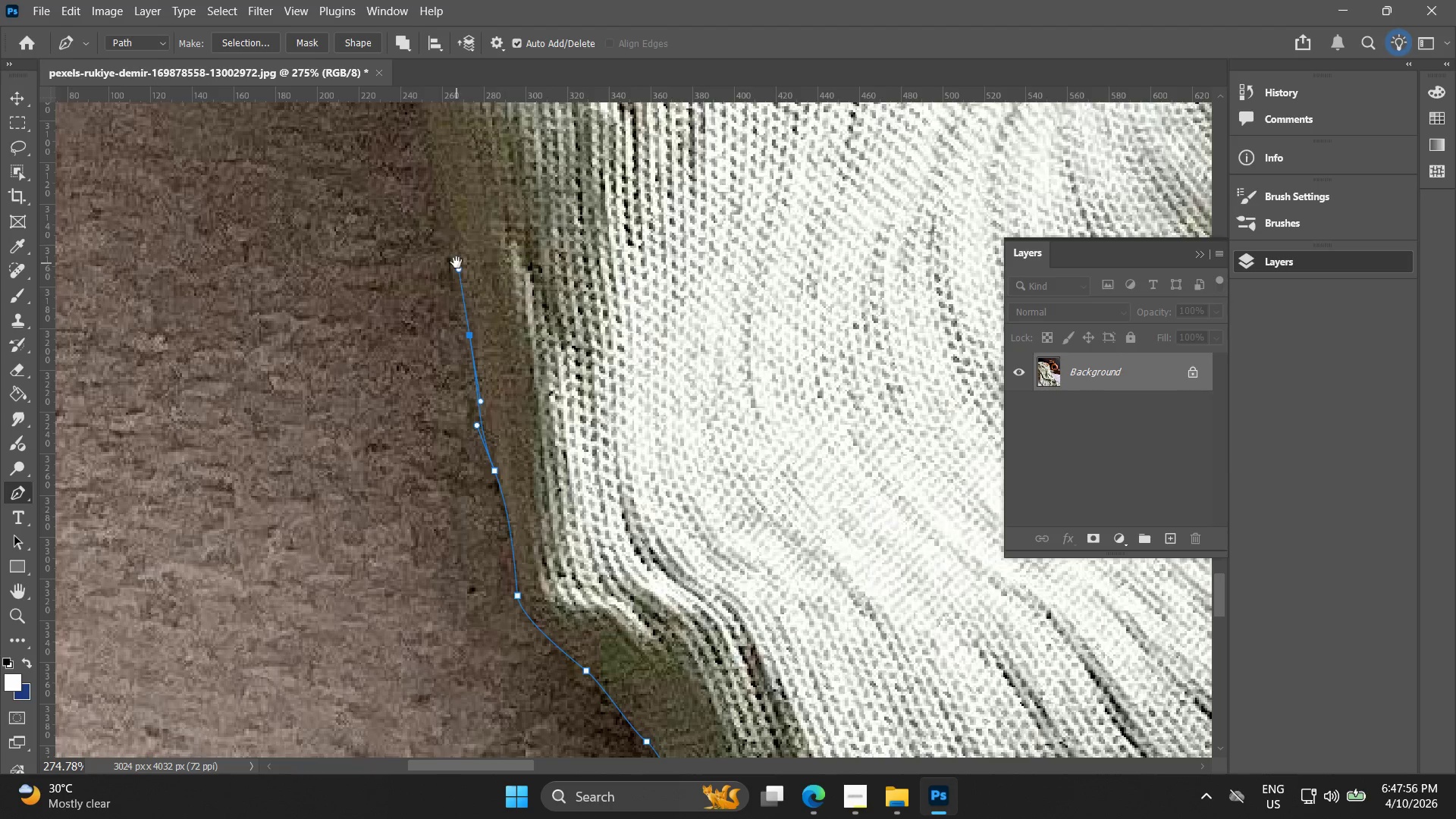 
hold_key(key=Space, duration=0.62)
 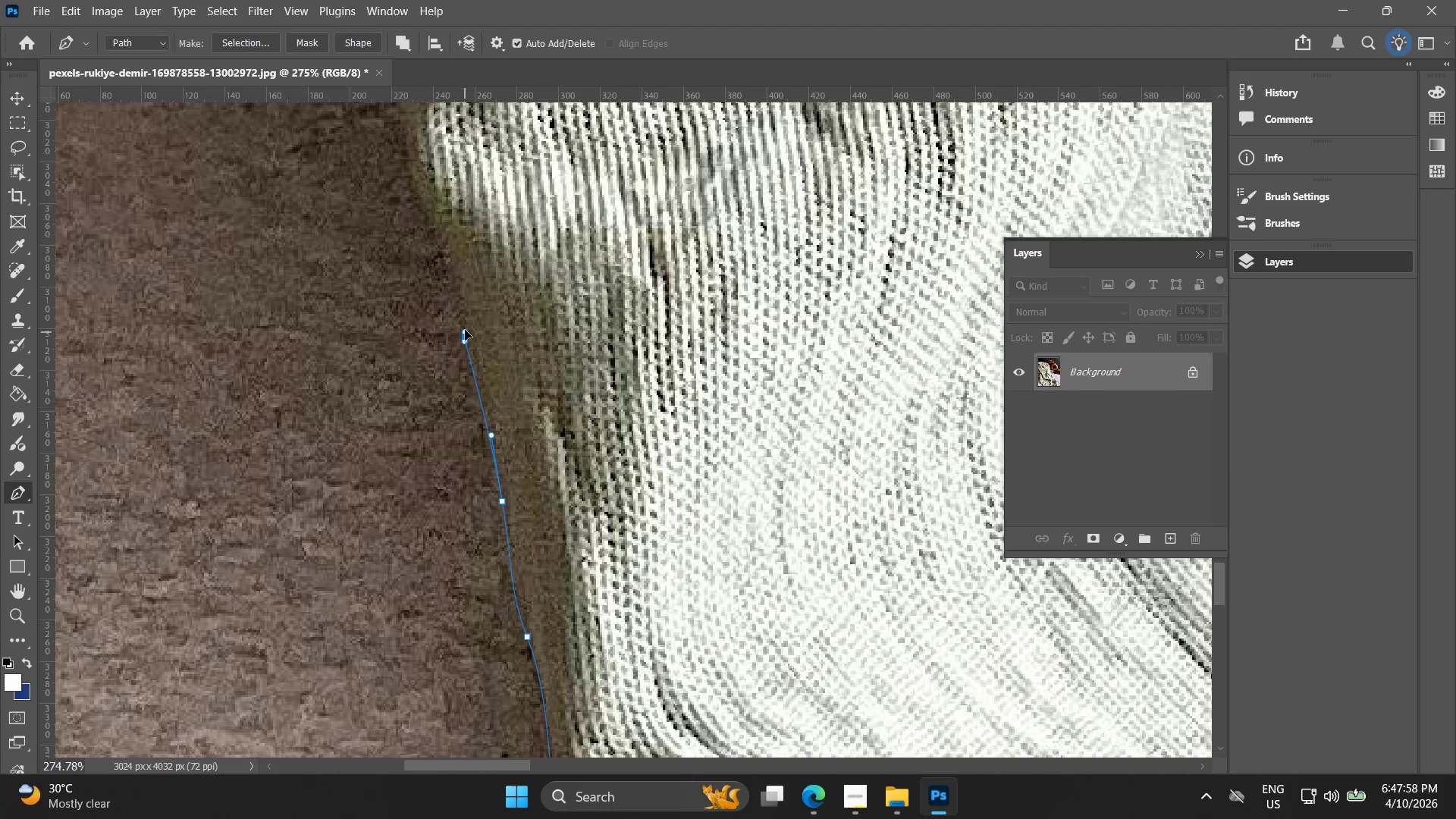 
left_click_drag(start_coordinate=[455, 276], to_coordinate=[488, 442])
 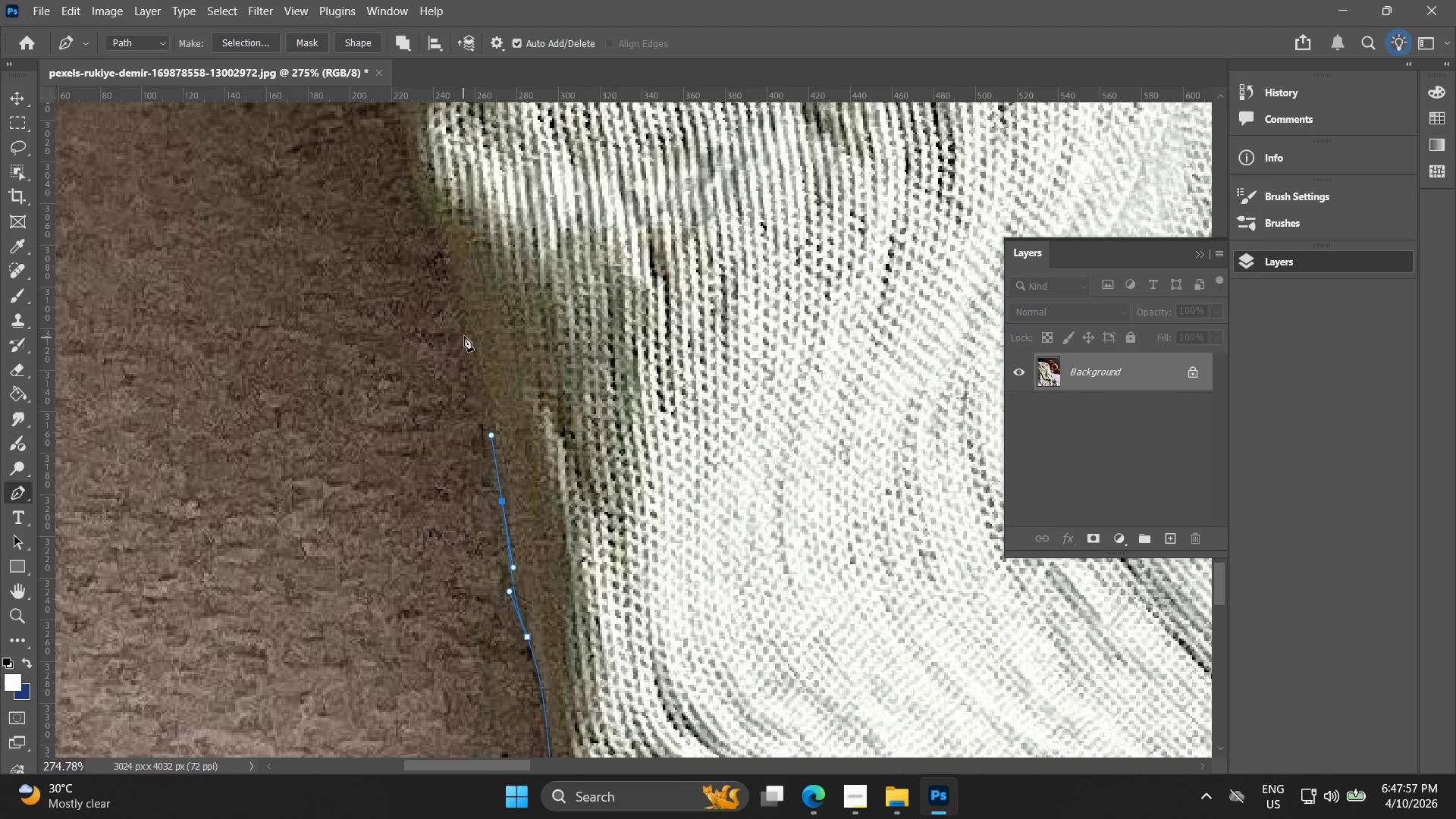 
left_click_drag(start_coordinate=[465, 336], to_coordinate=[463, 304])
 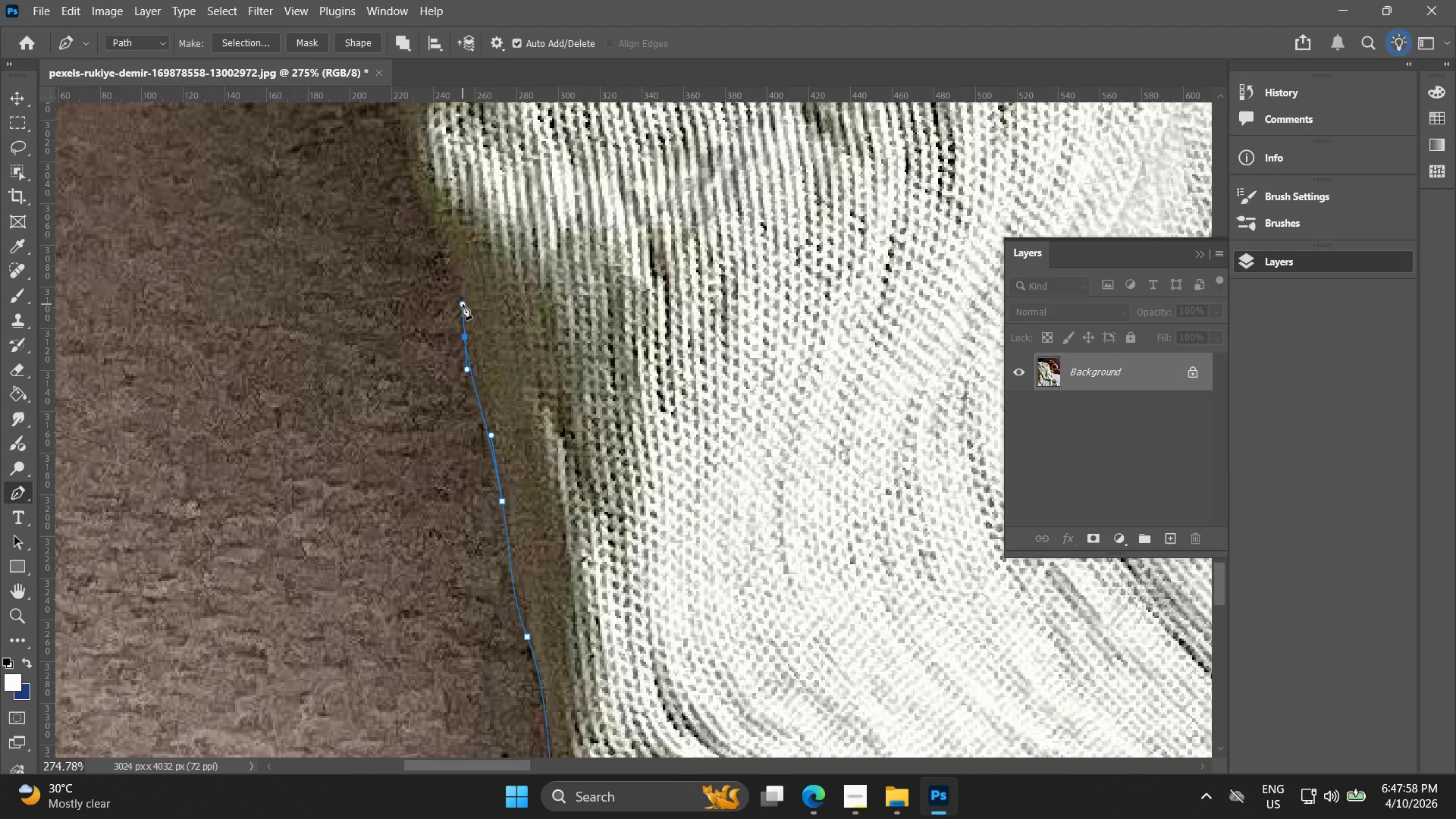 
hold_key(key=Space, duration=0.5)
 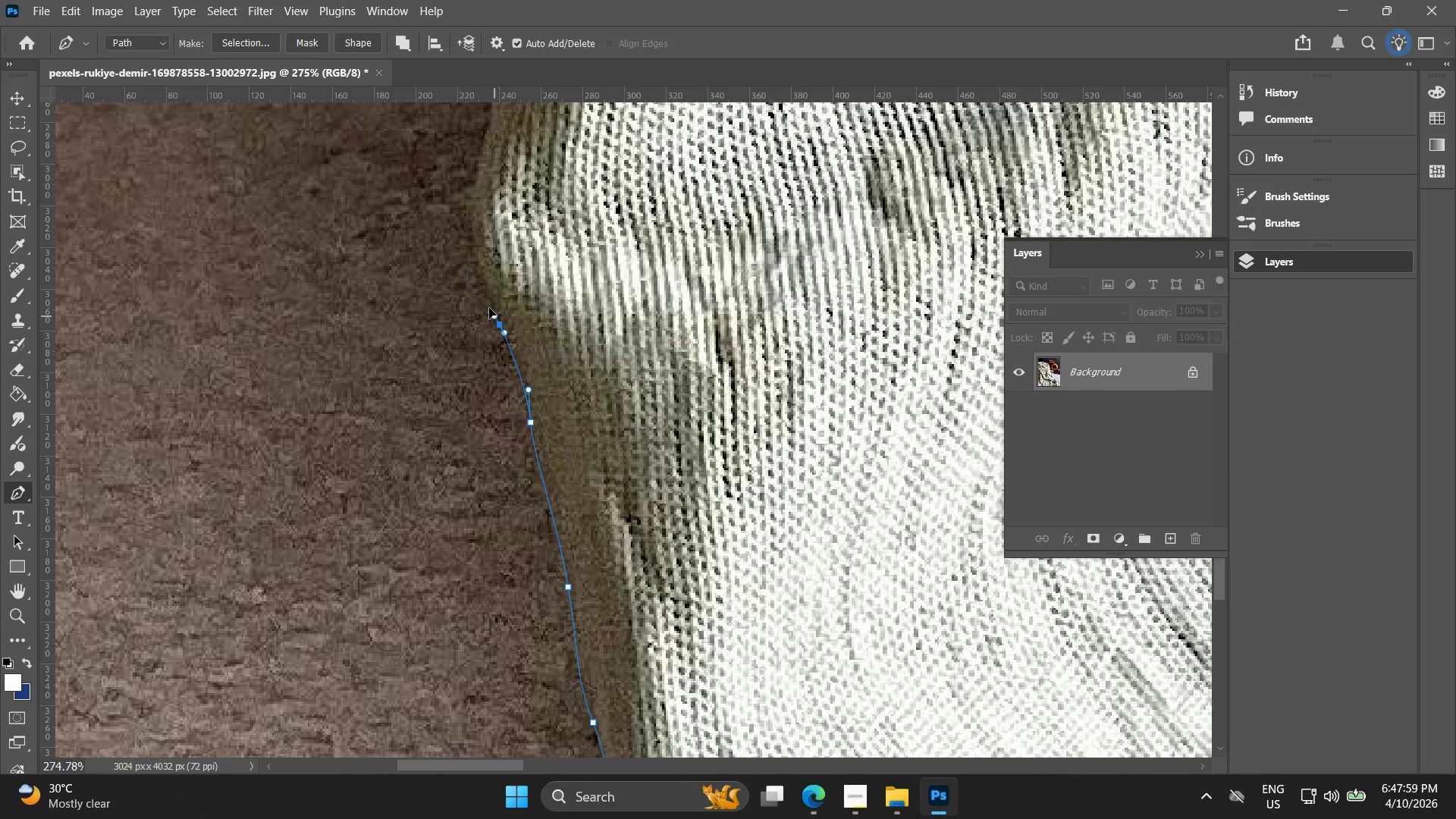 
left_click_drag(start_coordinate=[479, 340], to_coordinate=[545, 426])
 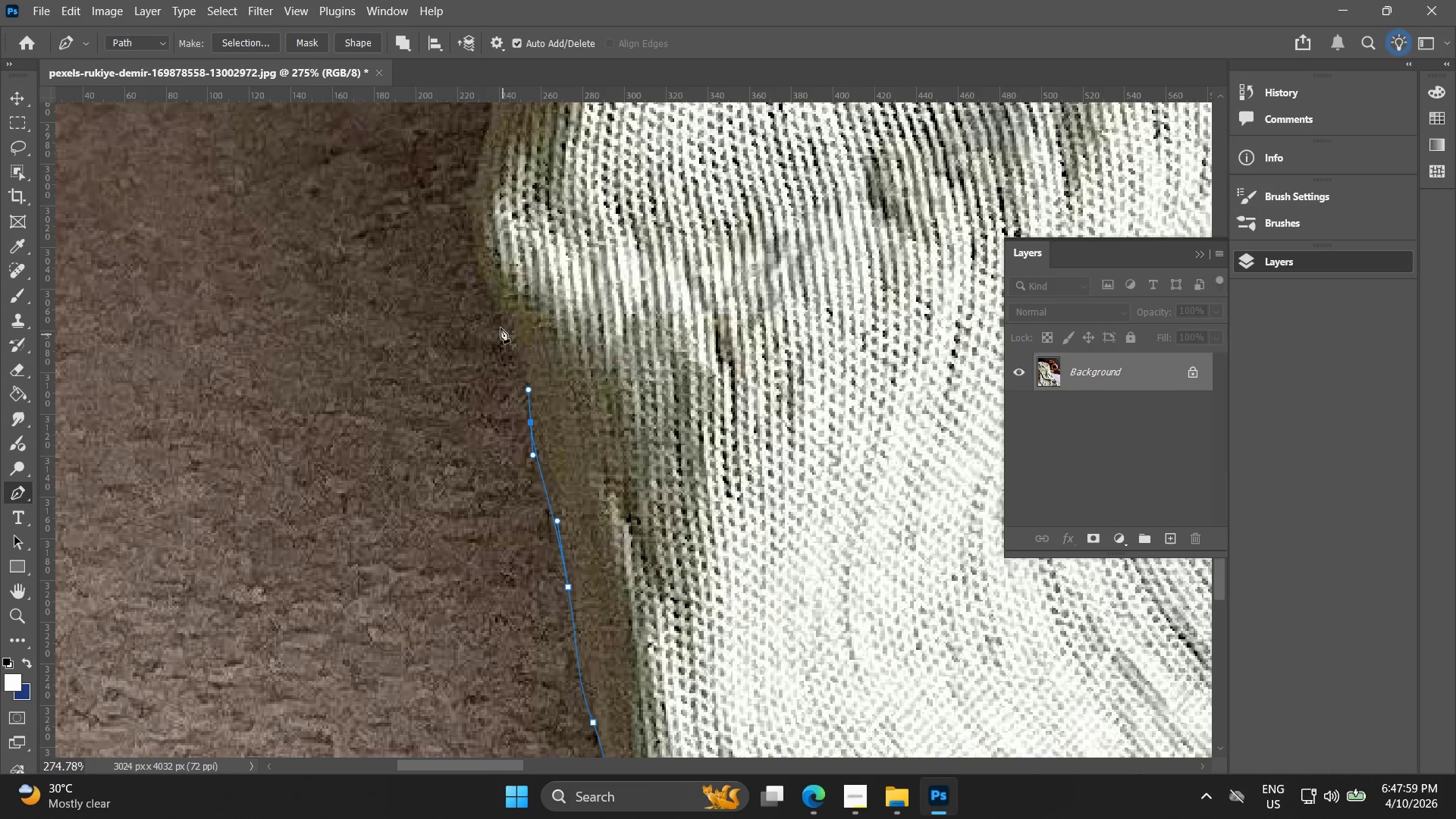 
left_click_drag(start_coordinate=[500, 324], to_coordinate=[483, 296])
 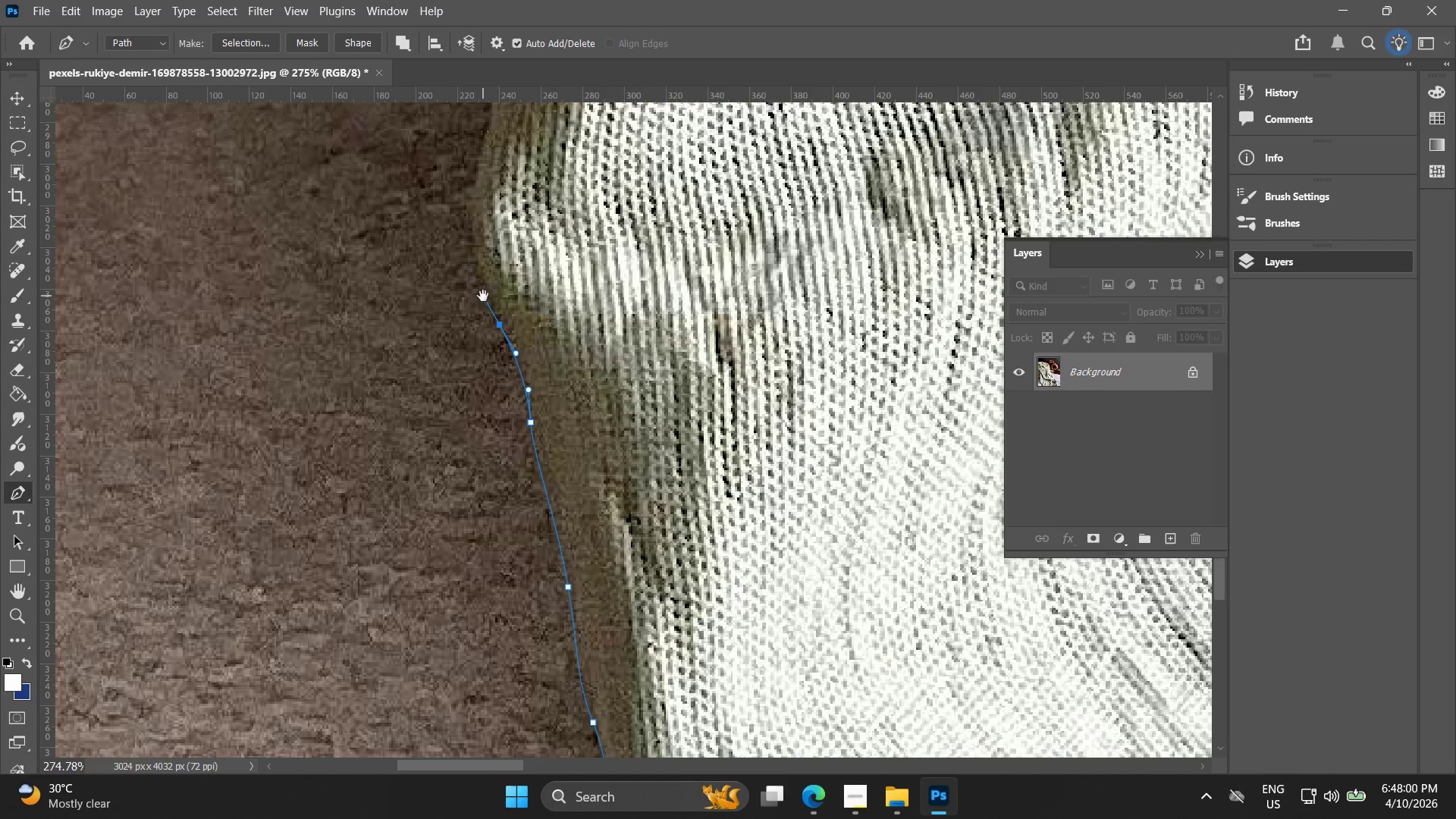 
hold_key(key=Space, duration=0.48)
 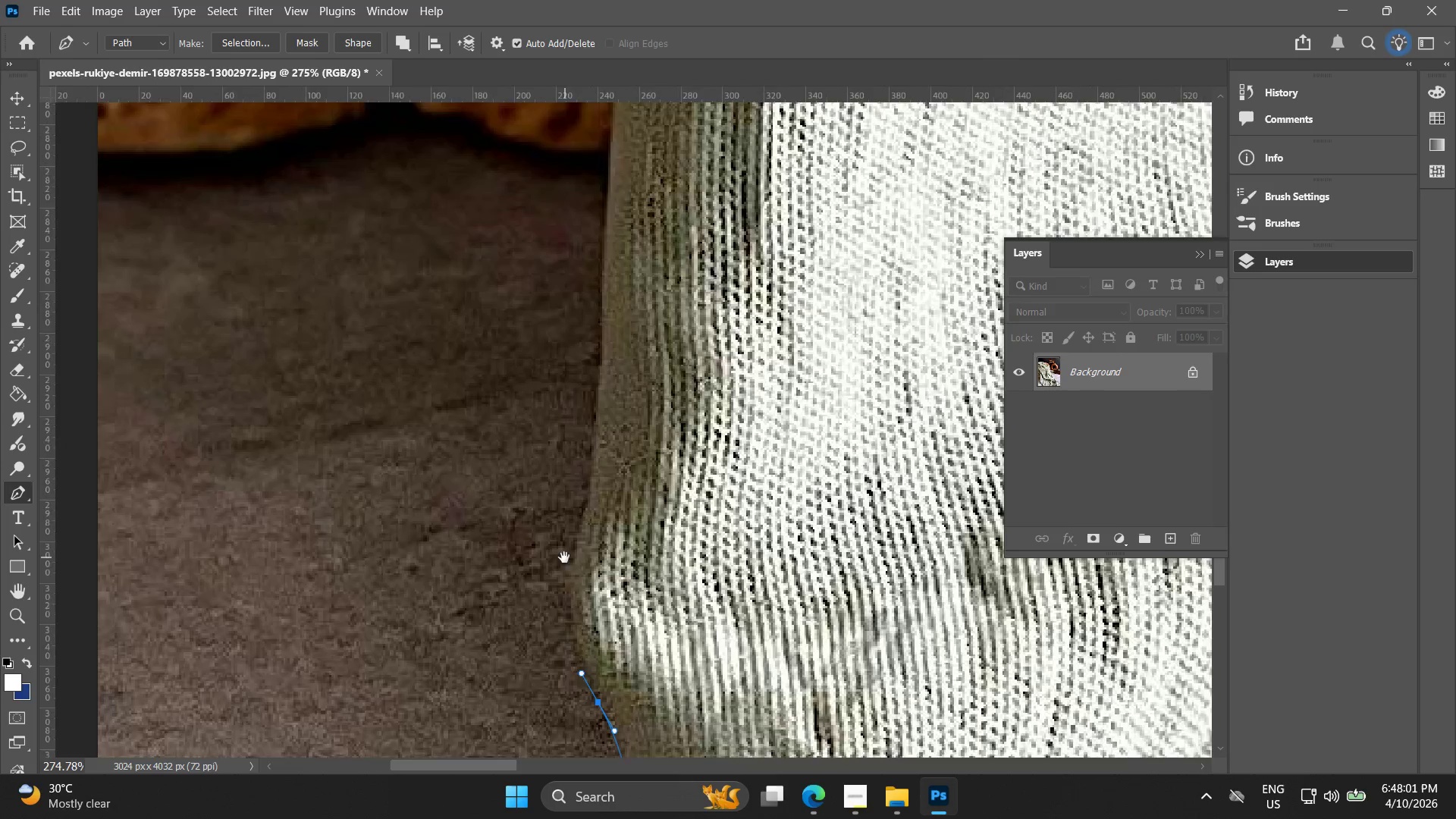 
left_click_drag(start_coordinate=[488, 307], to_coordinate=[546, 520])
 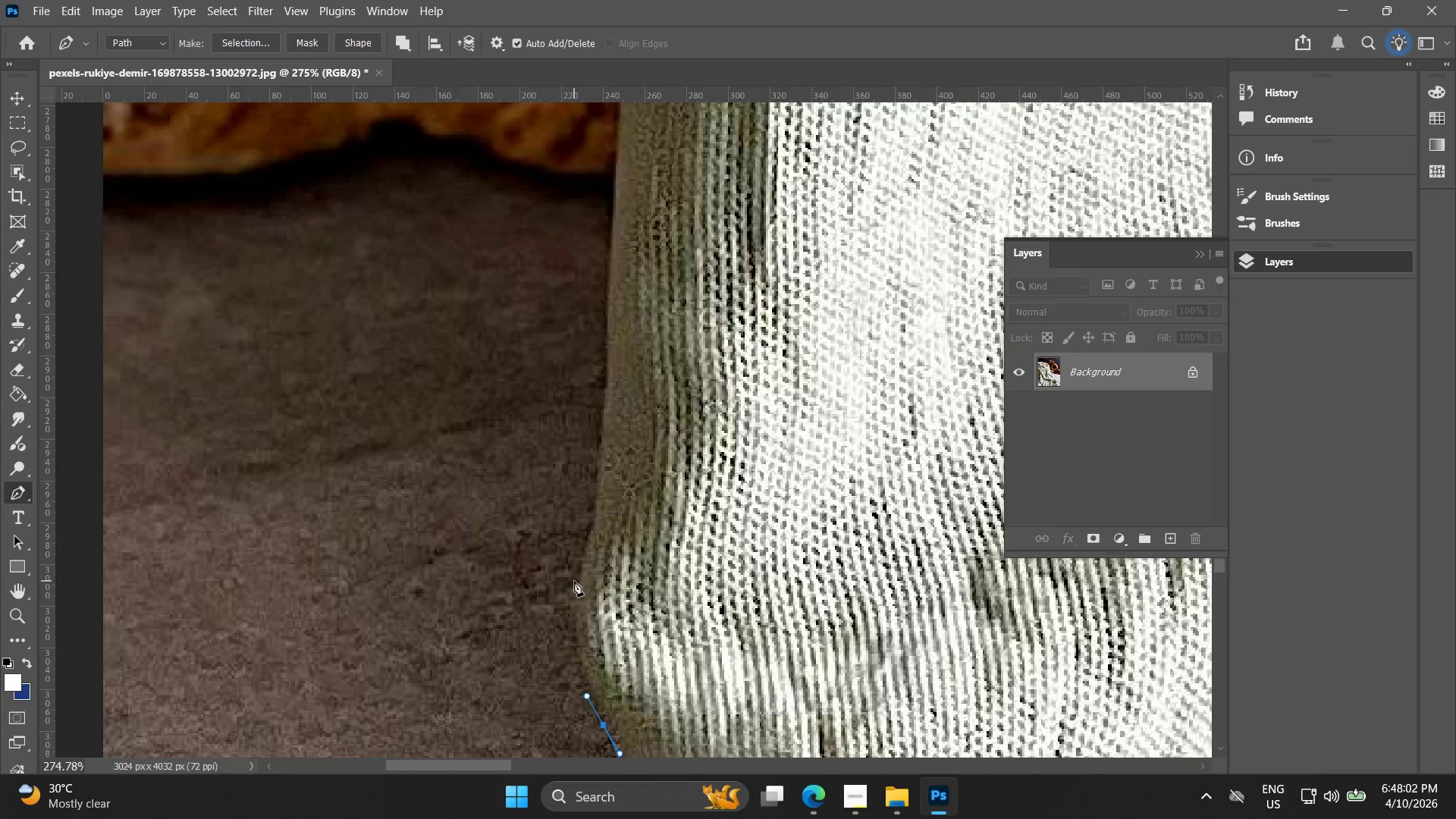 
left_click_drag(start_coordinate=[580, 587], to_coordinate=[596, 533])
 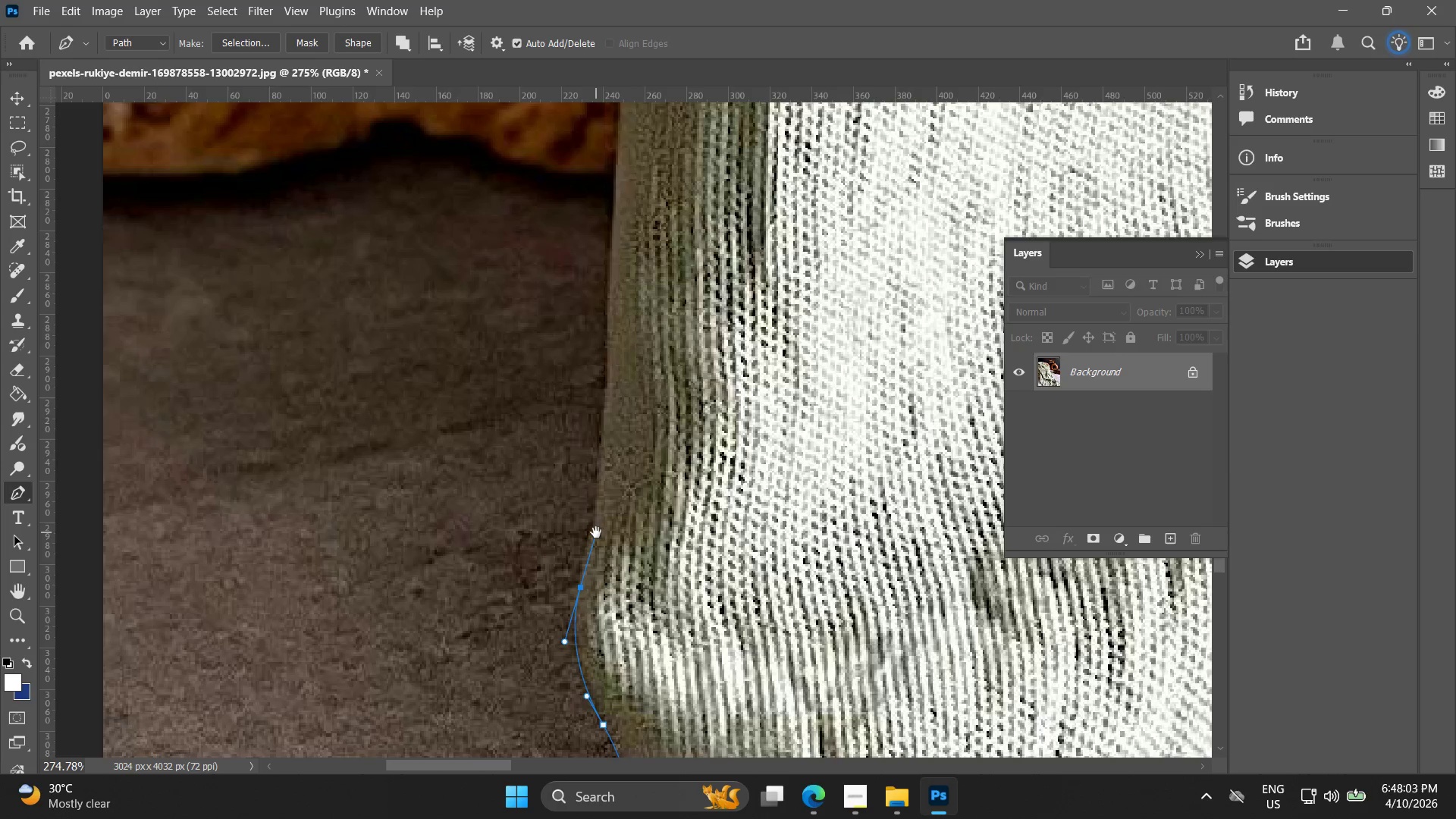 
hold_key(key=Space, duration=0.58)
 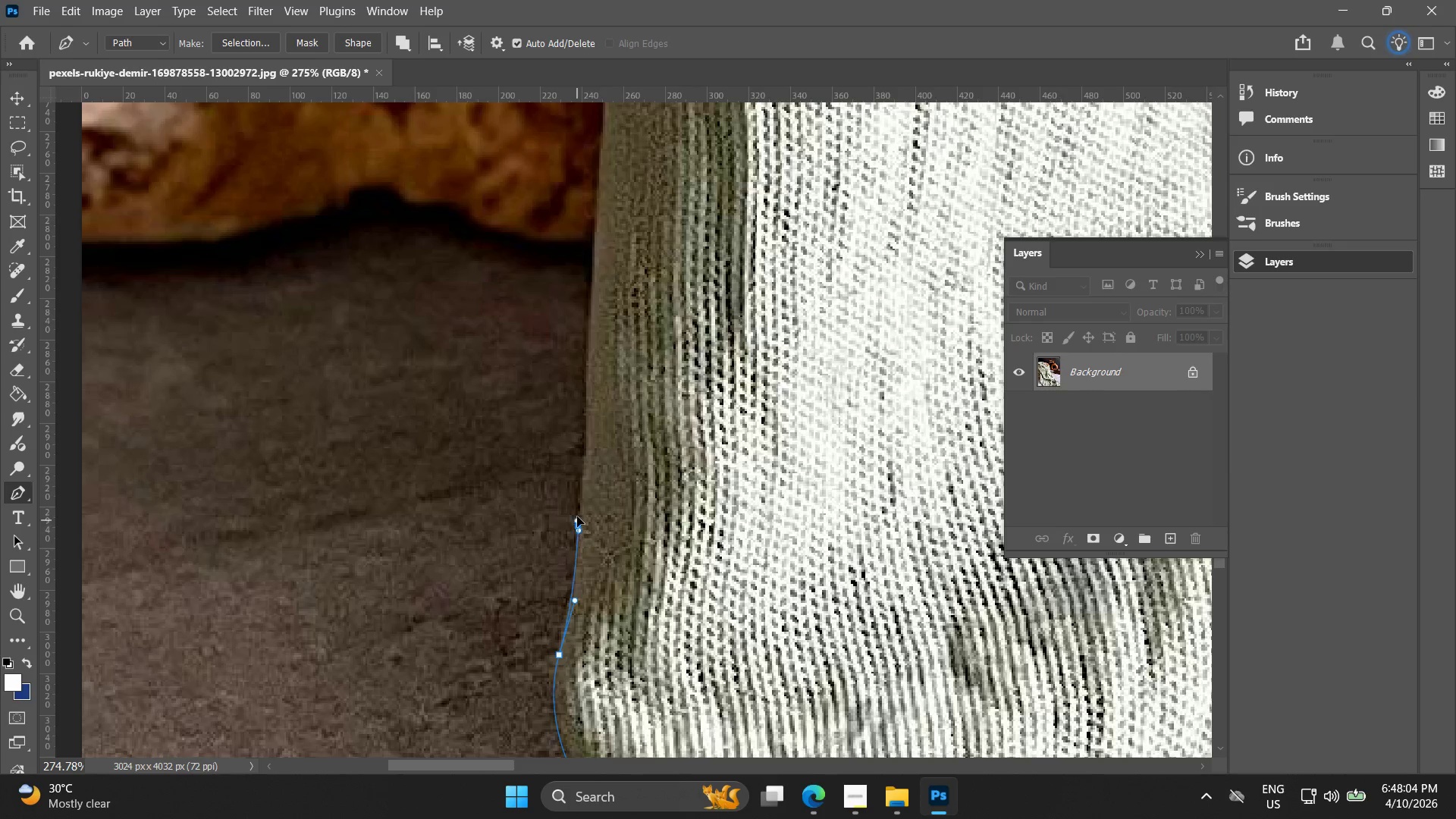 
left_click_drag(start_coordinate=[598, 532], to_coordinate=[576, 599])
 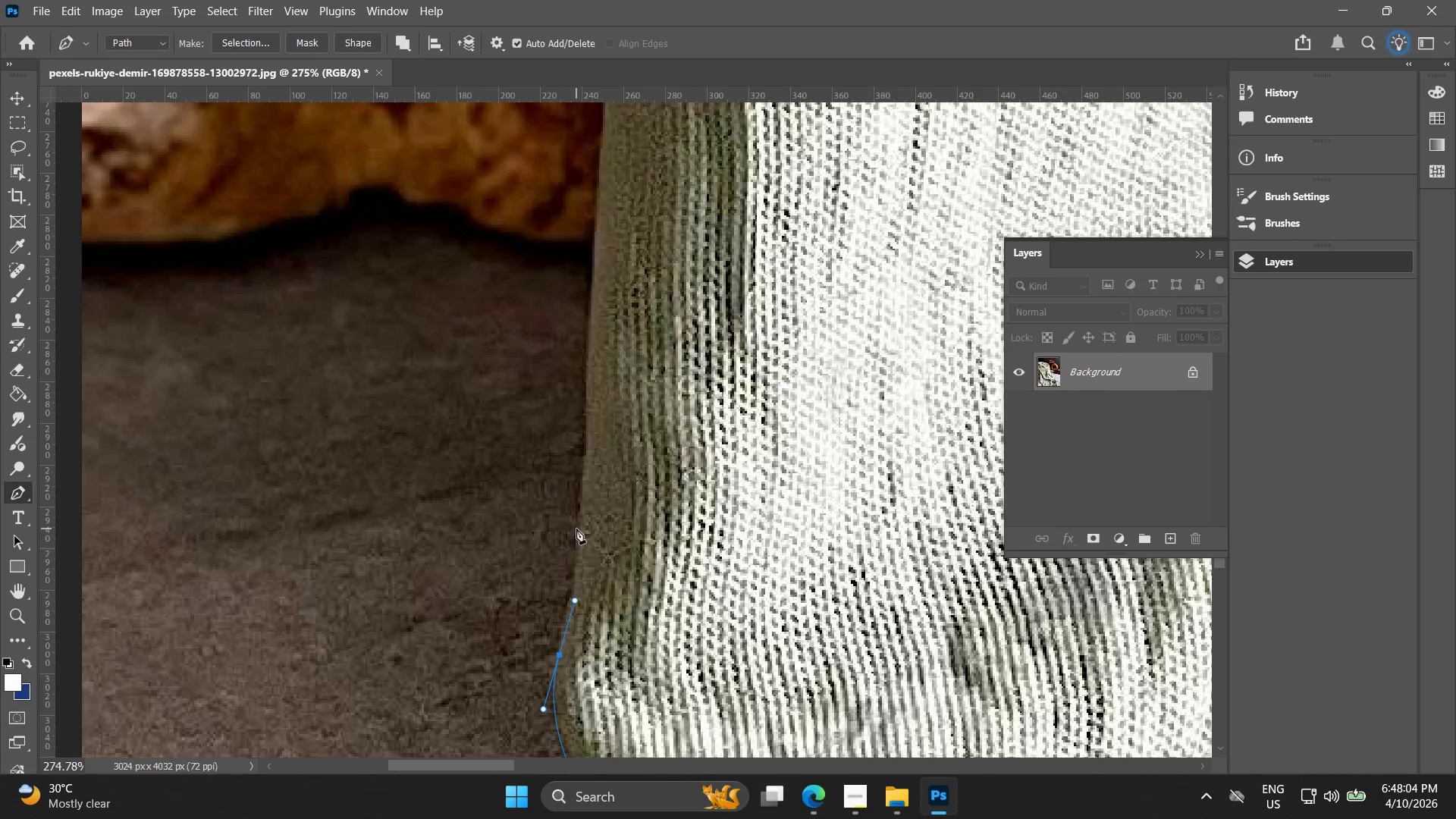 
left_click_drag(start_coordinate=[577, 526], to_coordinate=[579, 503])
 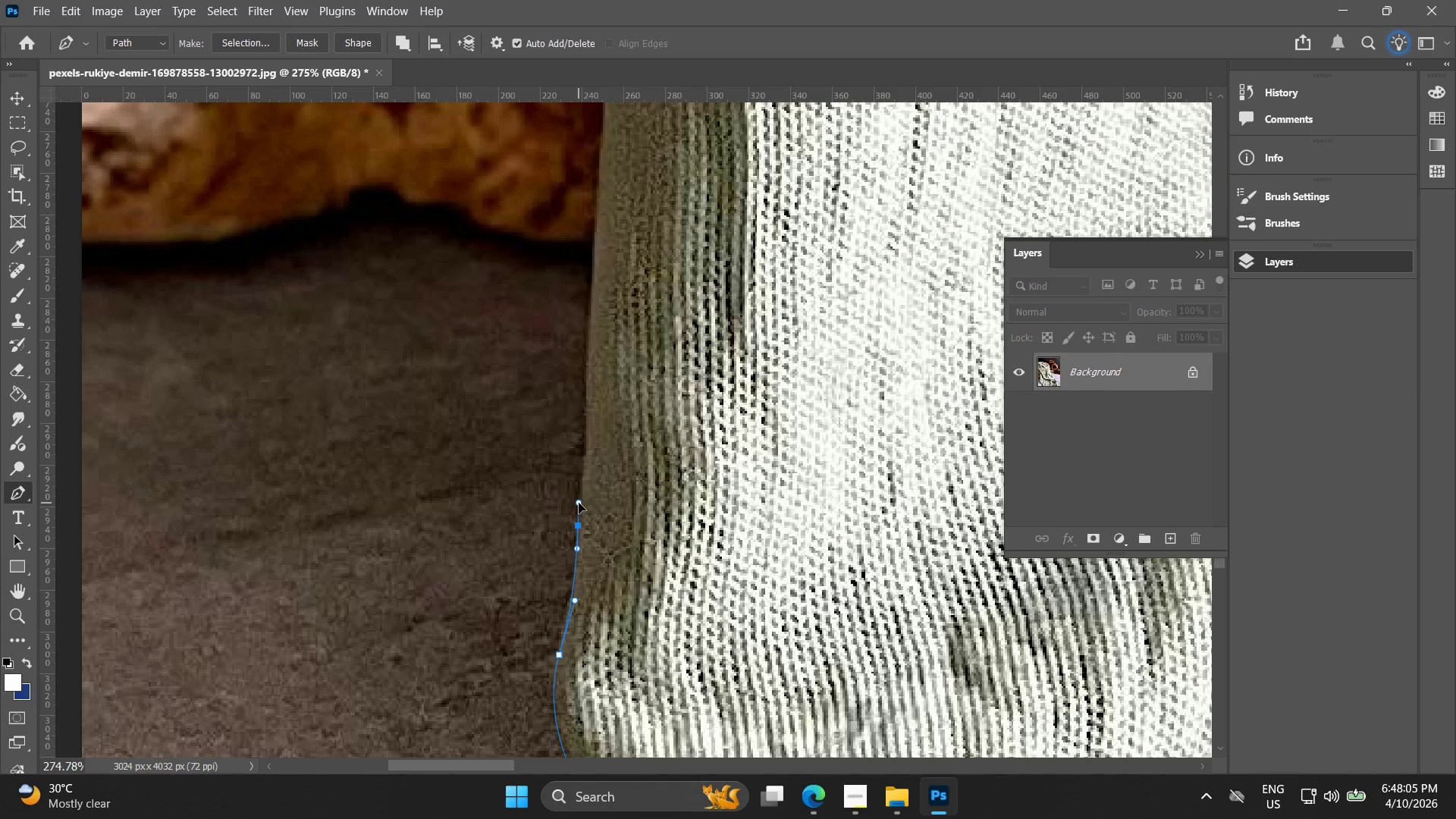 
hold_key(key=Space, duration=0.58)
 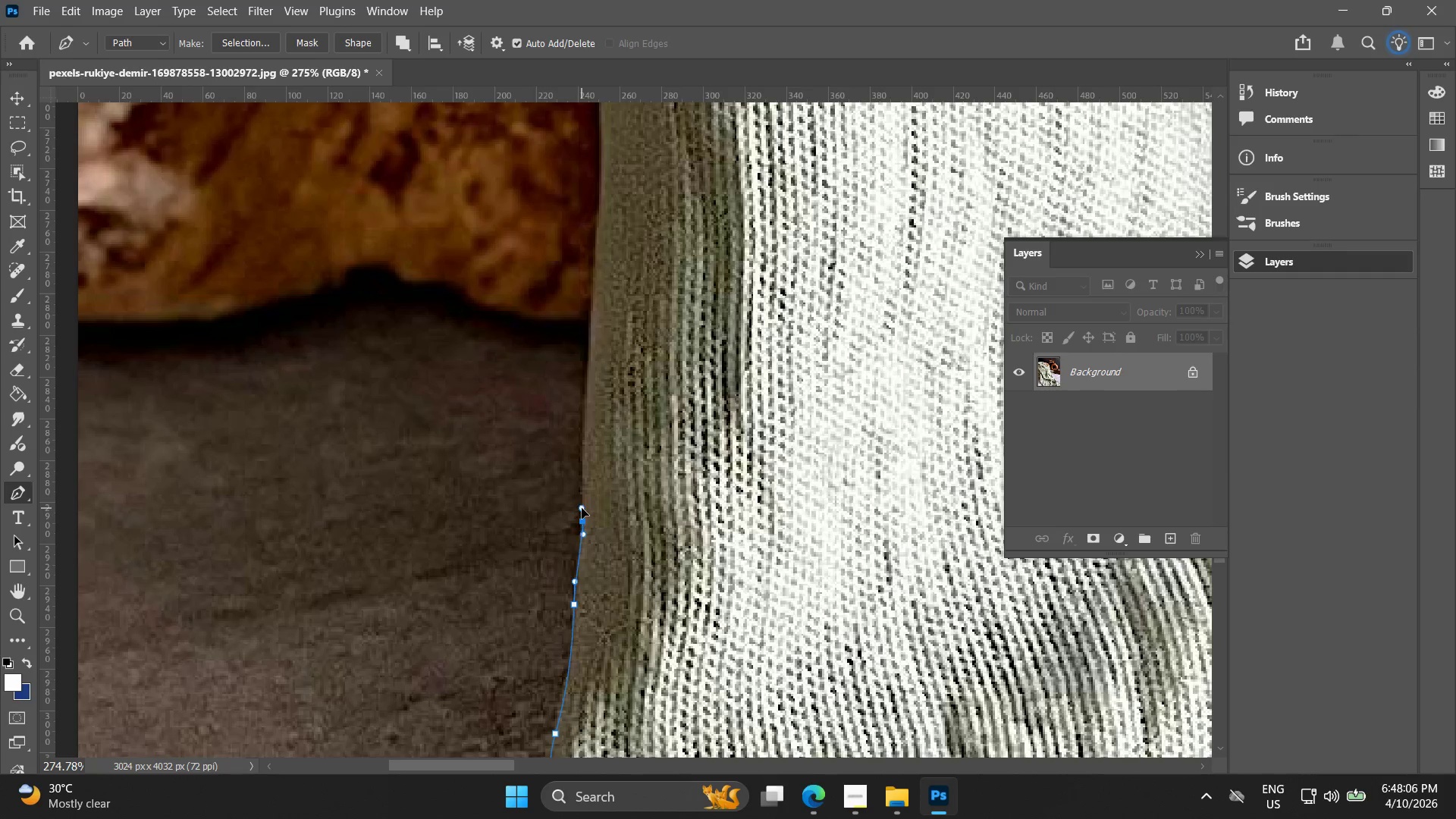 
left_click_drag(start_coordinate=[586, 507], to_coordinate=[582, 585])
 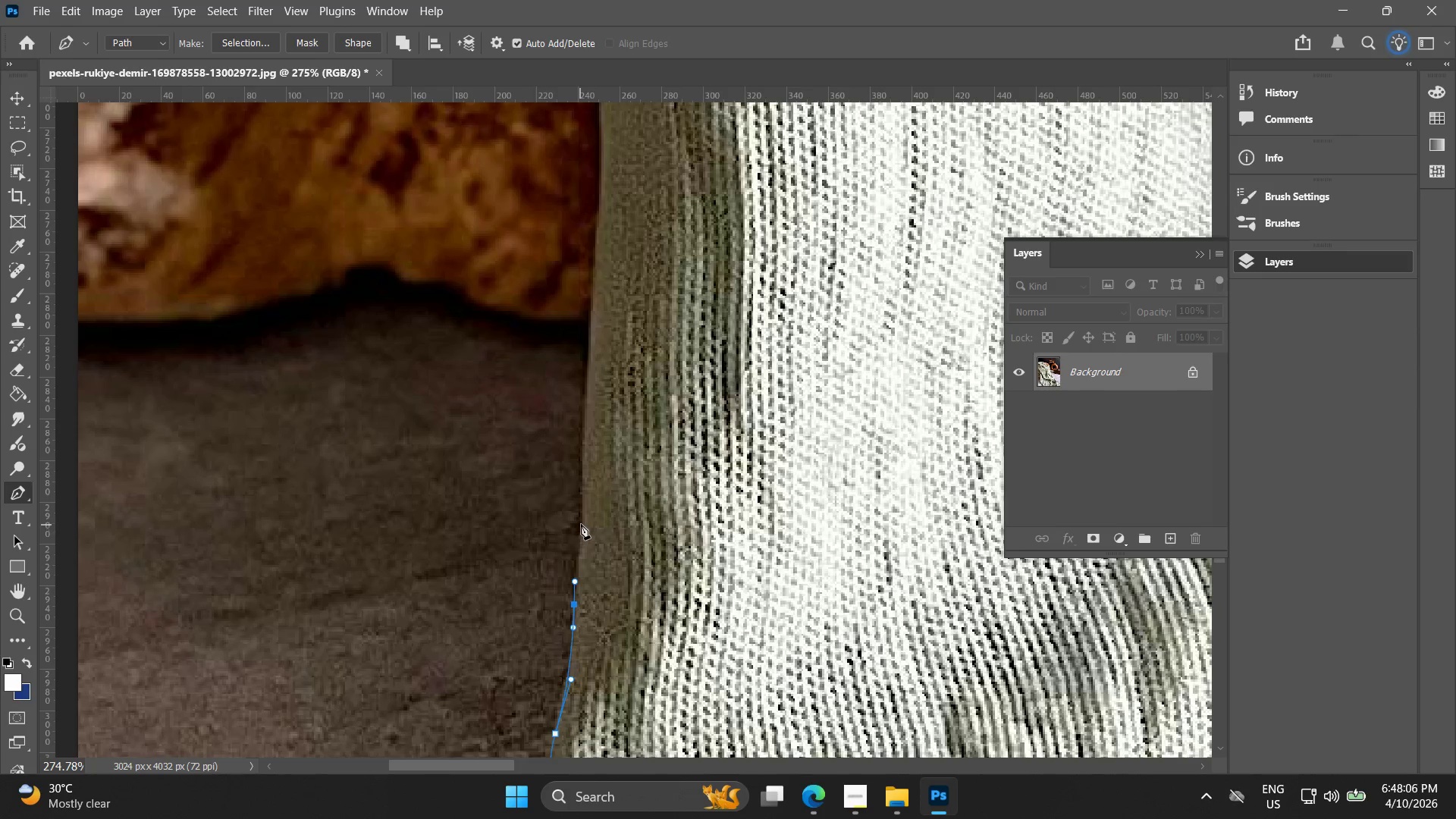 
left_click_drag(start_coordinate=[582, 522], to_coordinate=[580, 503])
 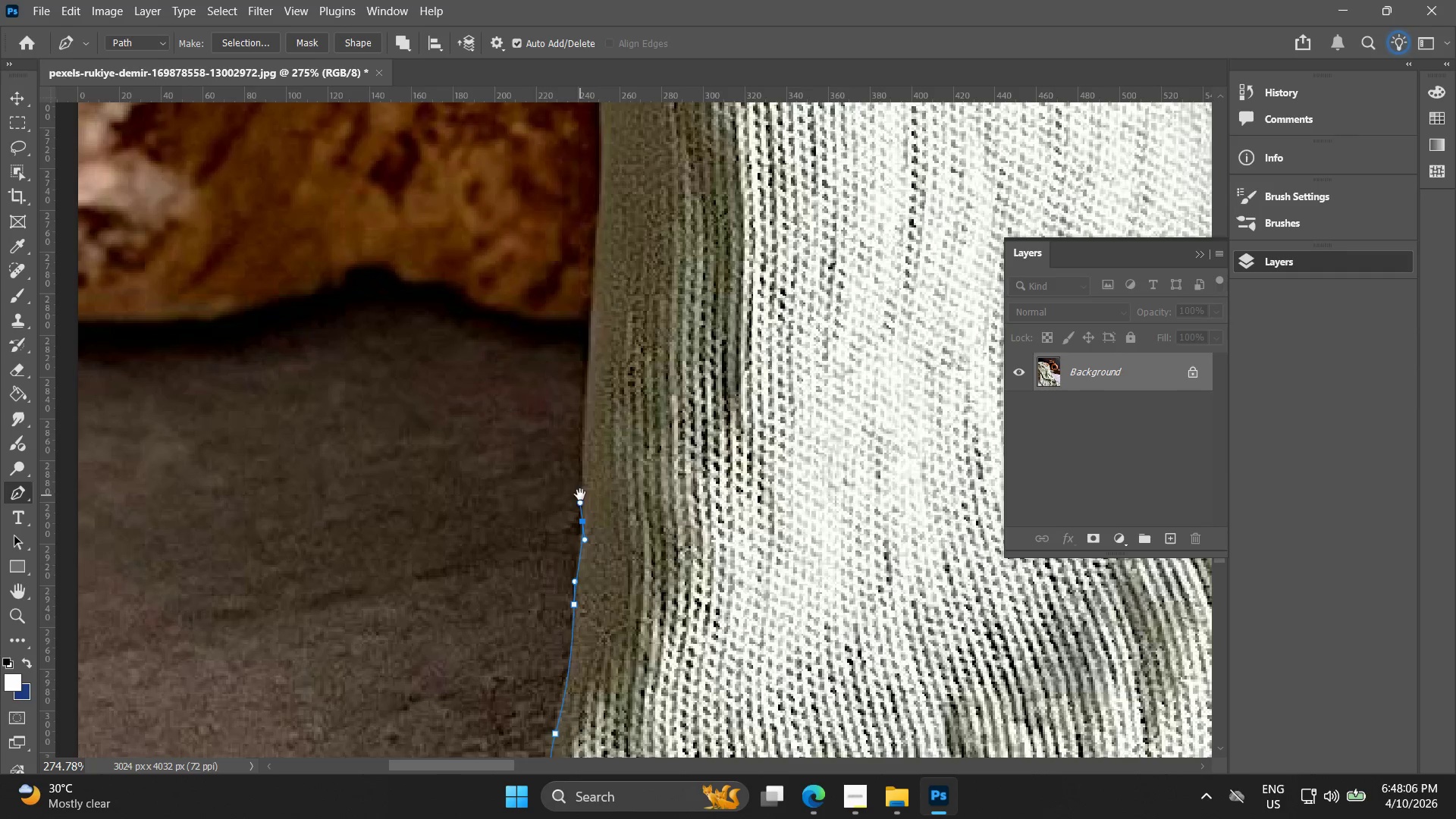 
hold_key(key=Space, duration=0.5)
 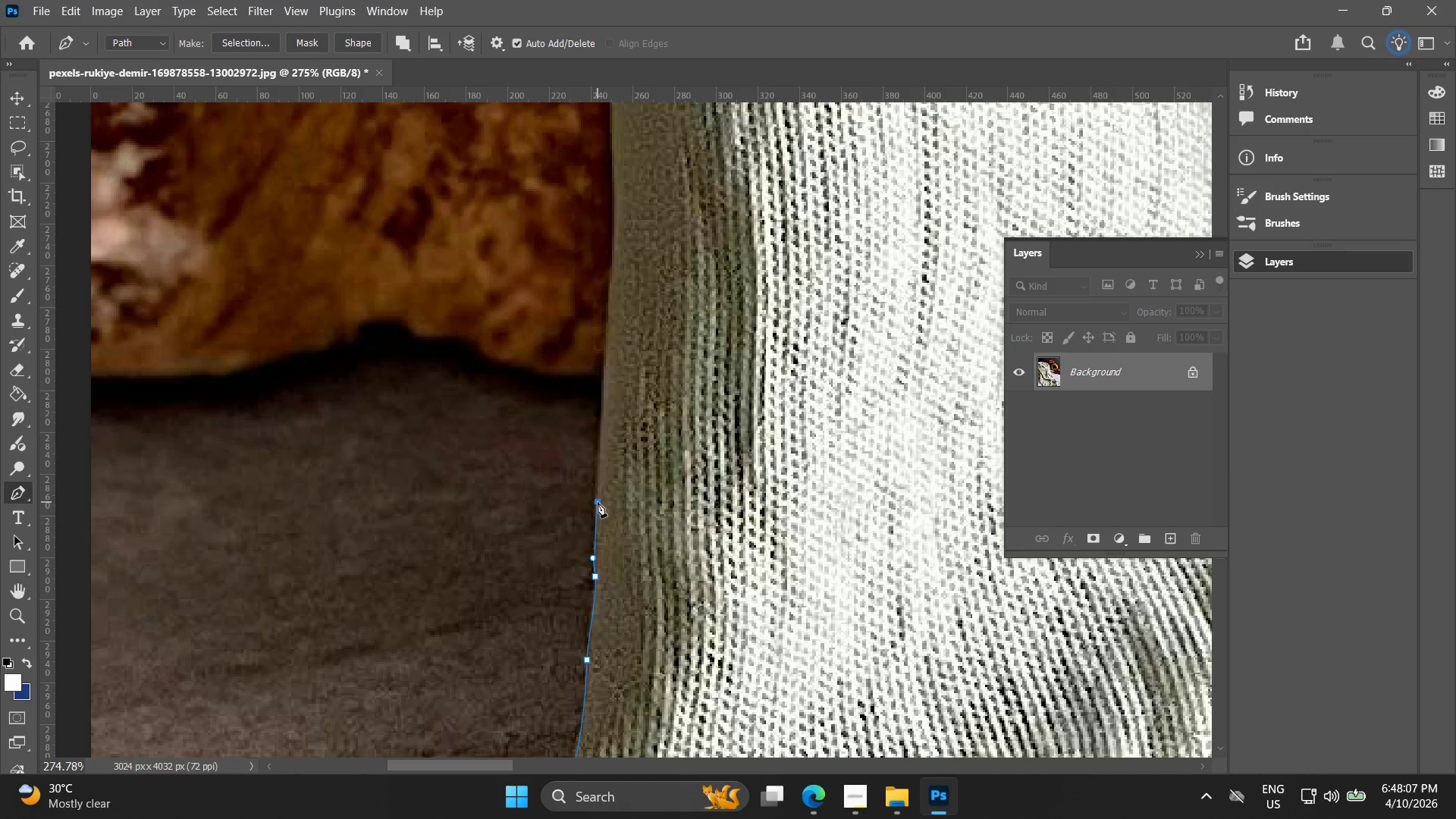 
left_click_drag(start_coordinate=[584, 490], to_coordinate=[597, 545])
 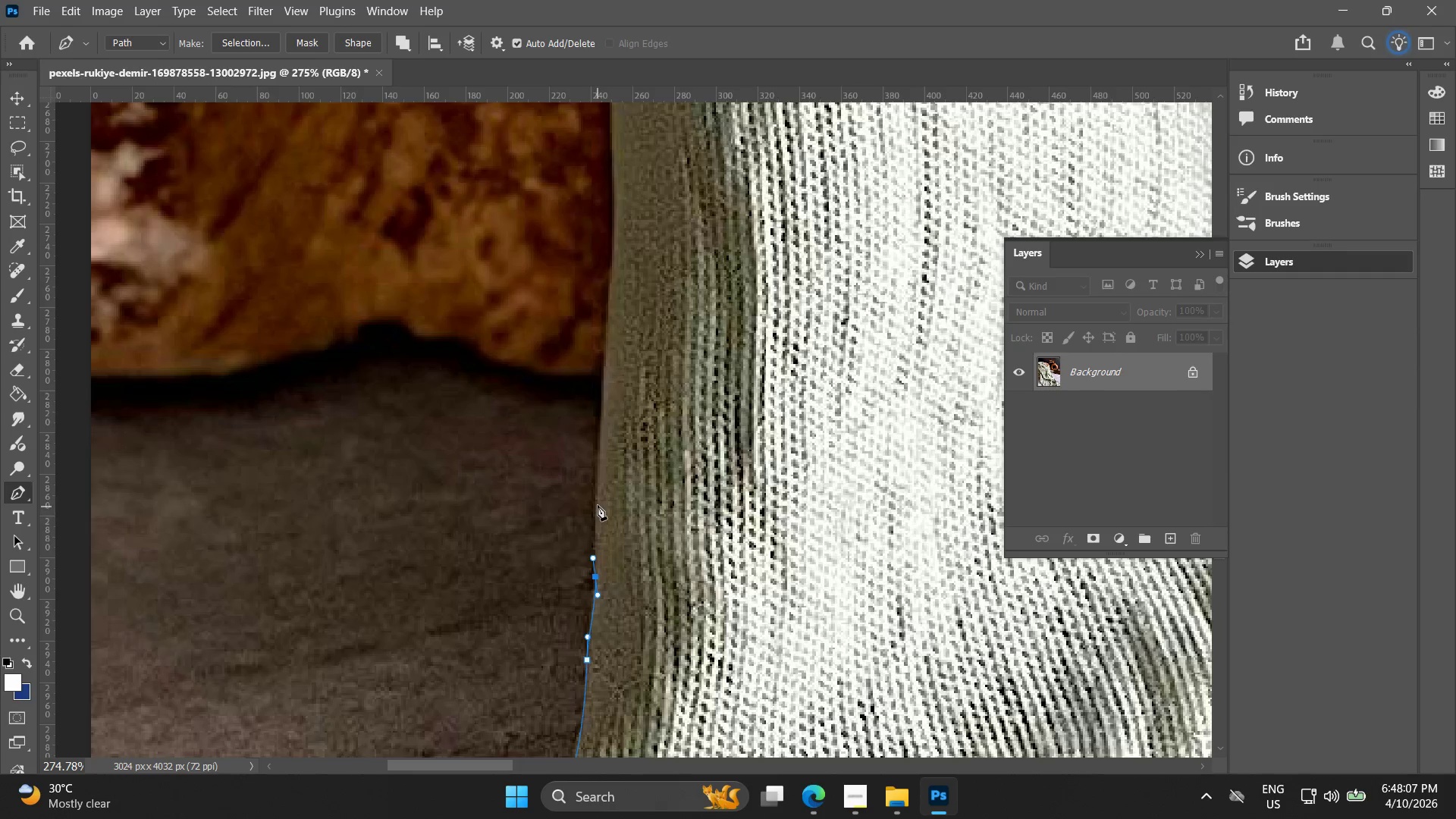 
left_click_drag(start_coordinate=[598, 502], to_coordinate=[599, 480])
 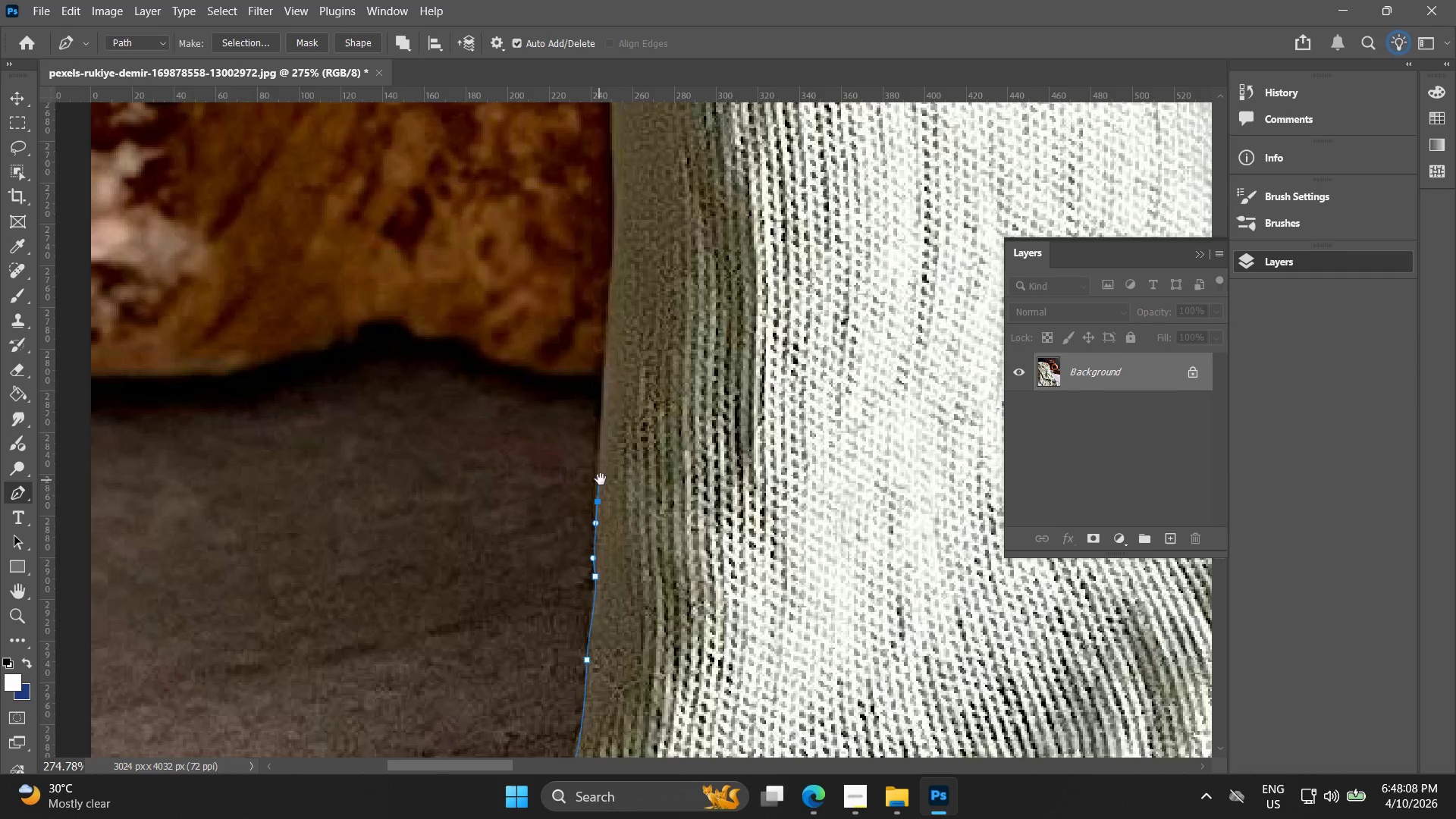 
hold_key(key=Space, duration=0.52)
 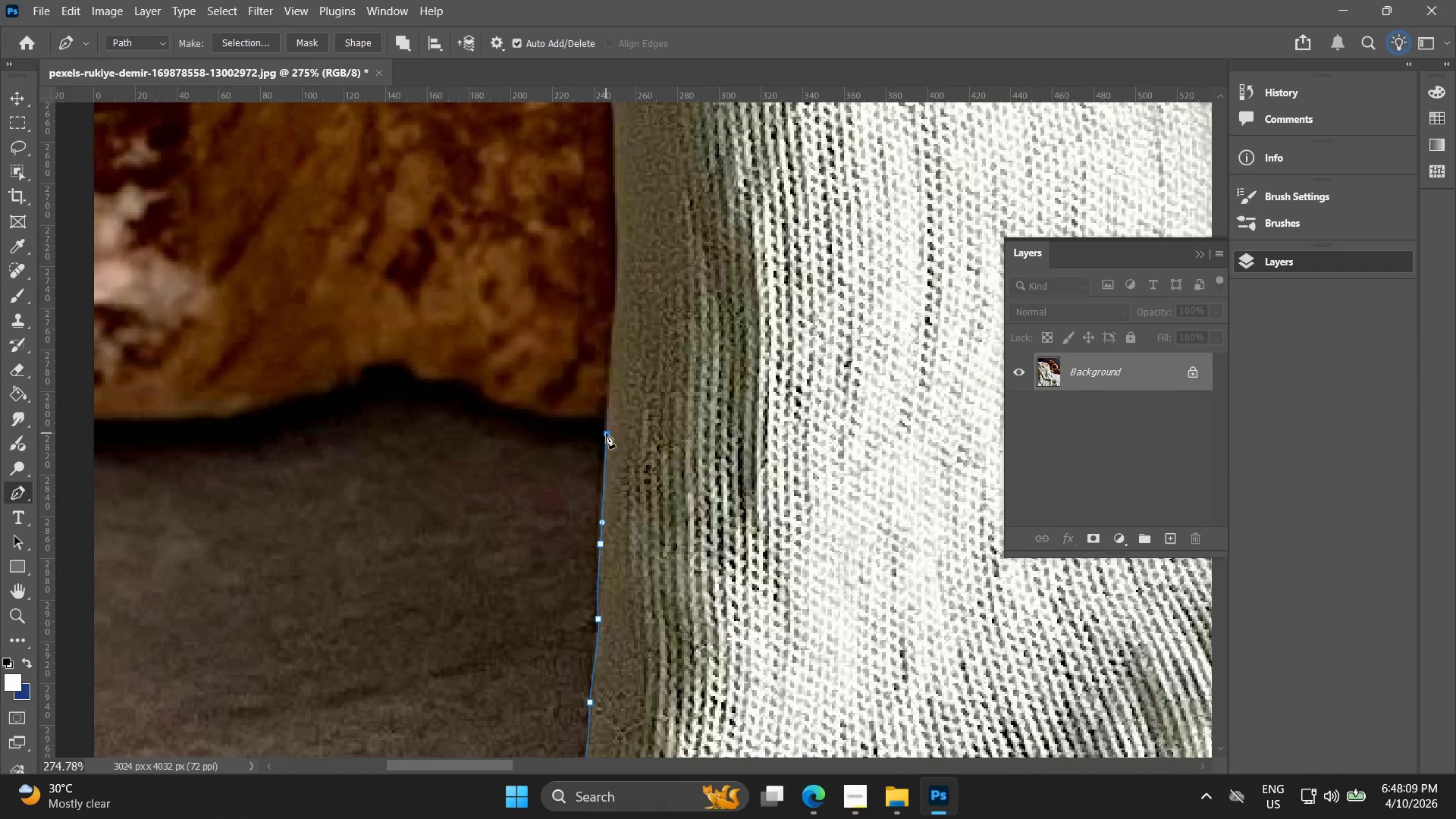 
left_click_drag(start_coordinate=[601, 478], to_coordinate=[604, 520])
 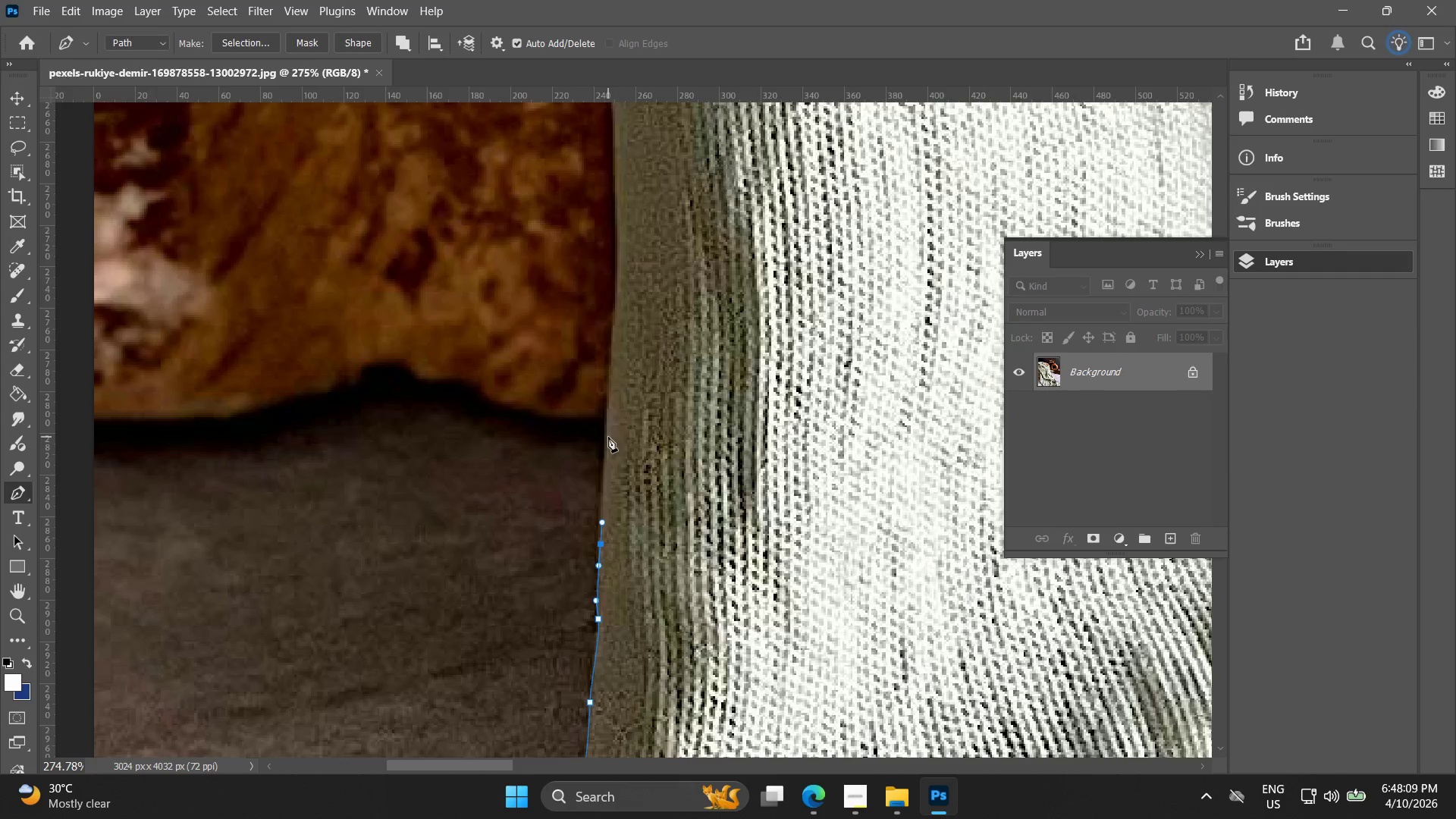 
left_click_drag(start_coordinate=[606, 433], to_coordinate=[604, 428])
 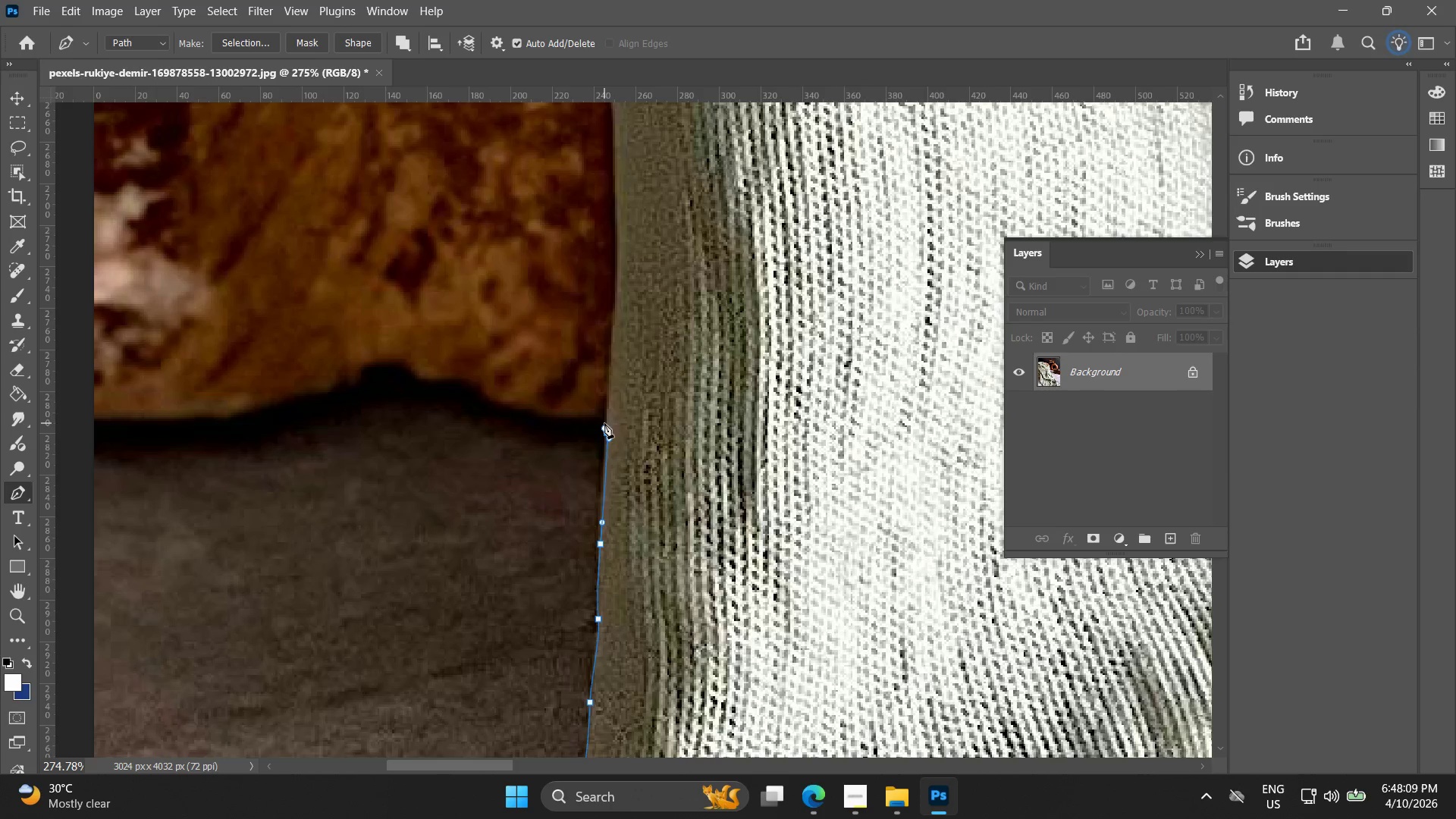 
hold_key(key=AltLeft, duration=1.5)
 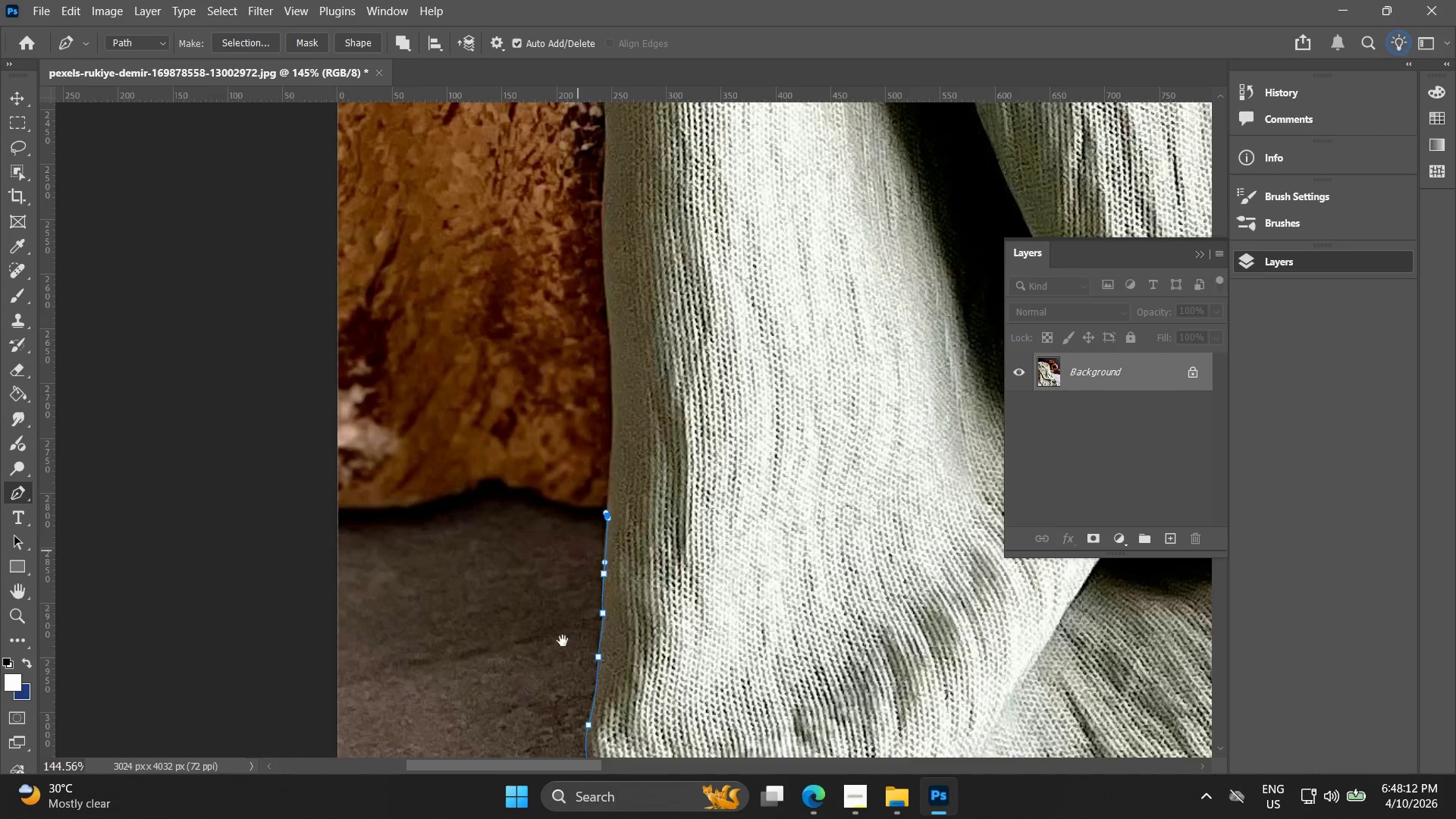 
key(Alt+AltLeft)
 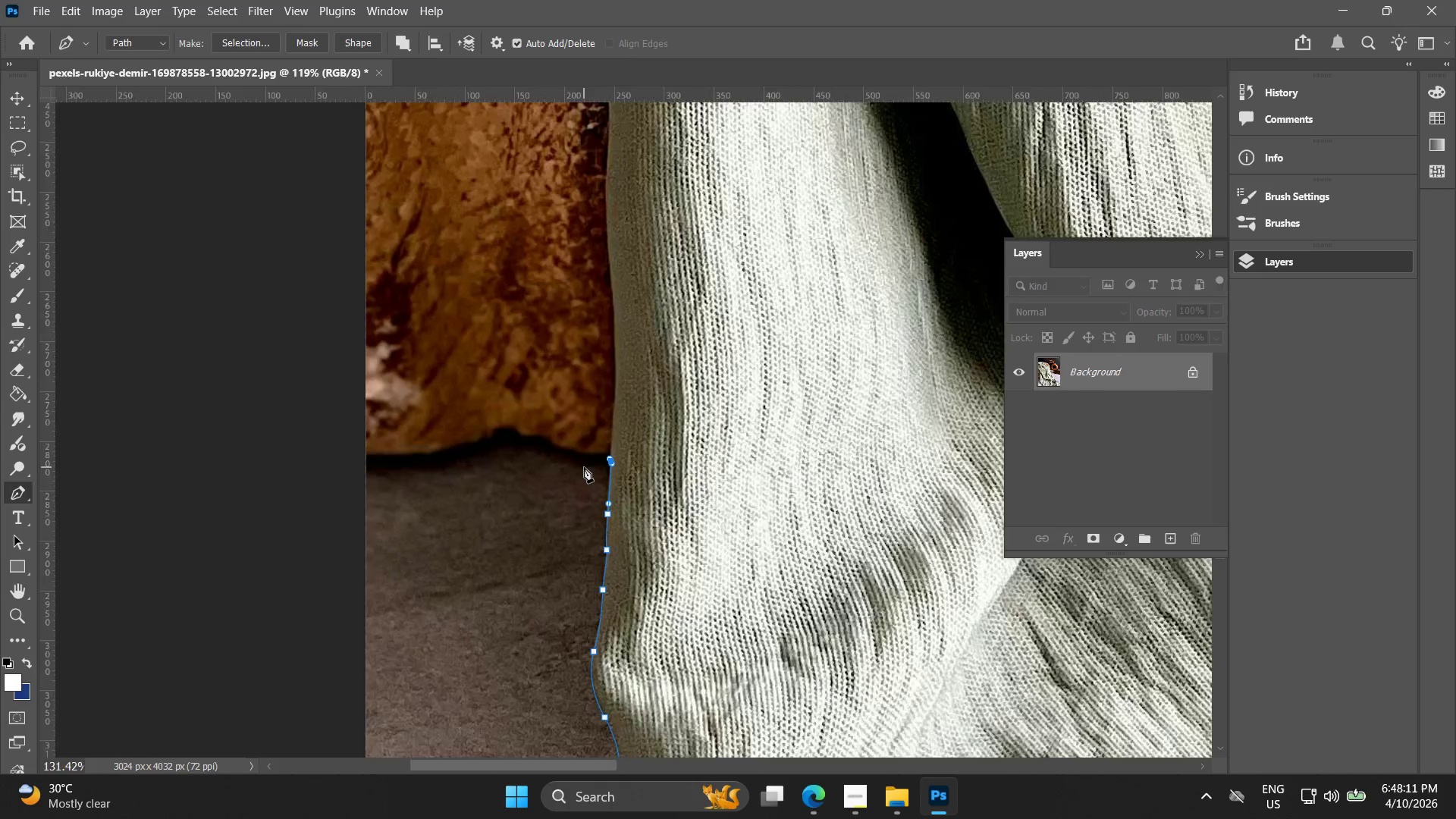 
key(Alt+AltLeft)
 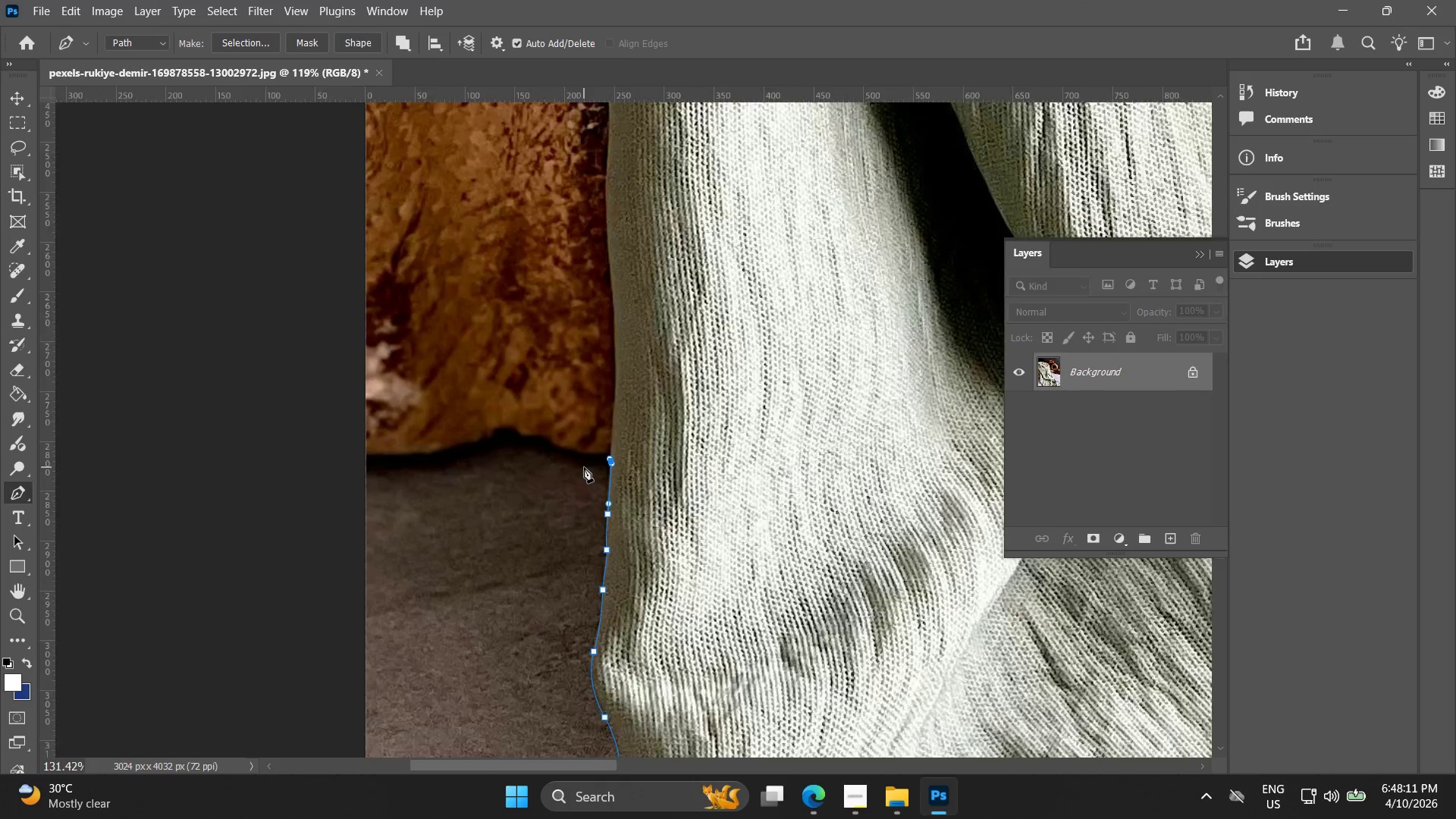 
key(Alt+AltLeft)
 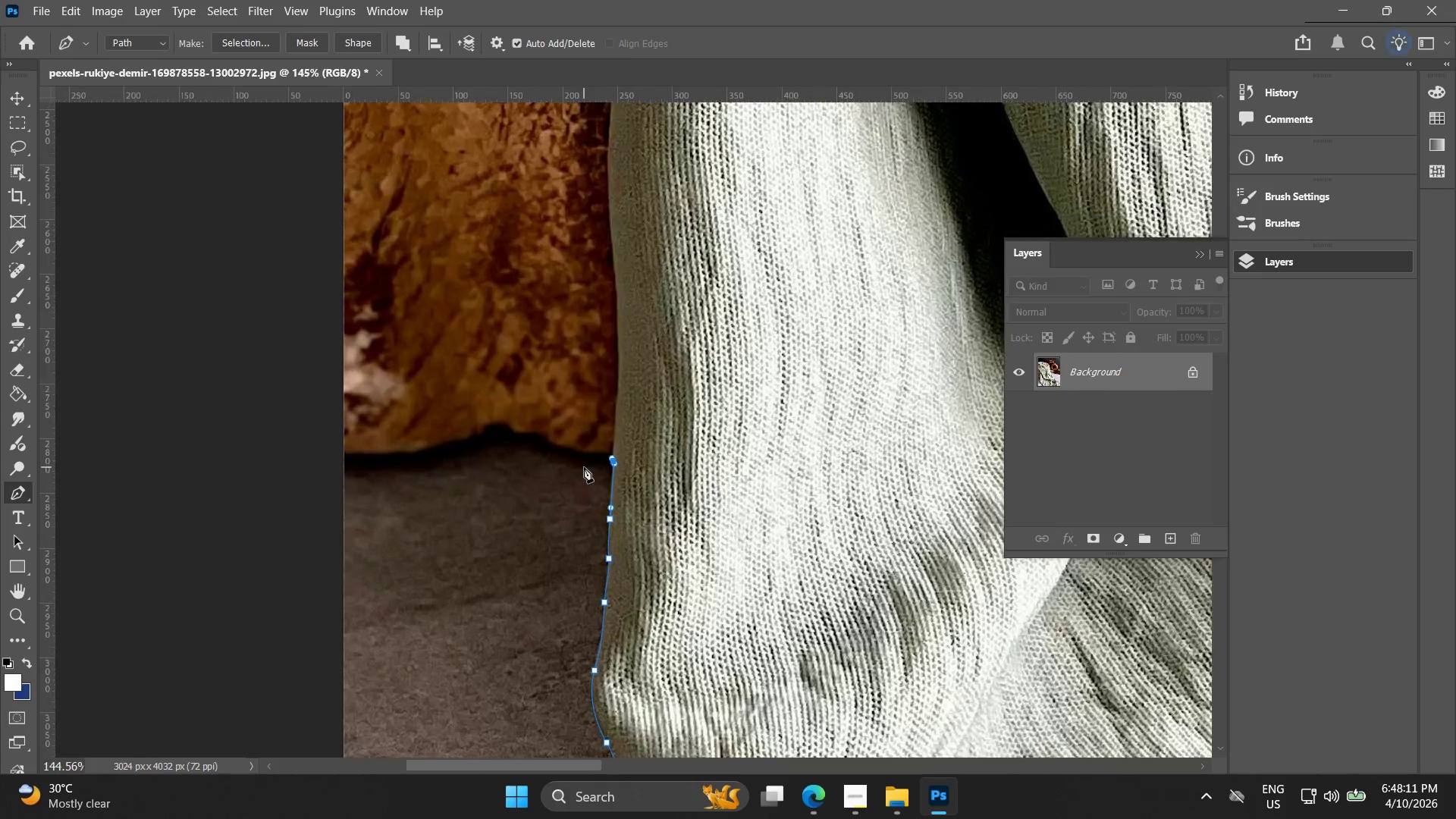 
key(Alt+AltLeft)
 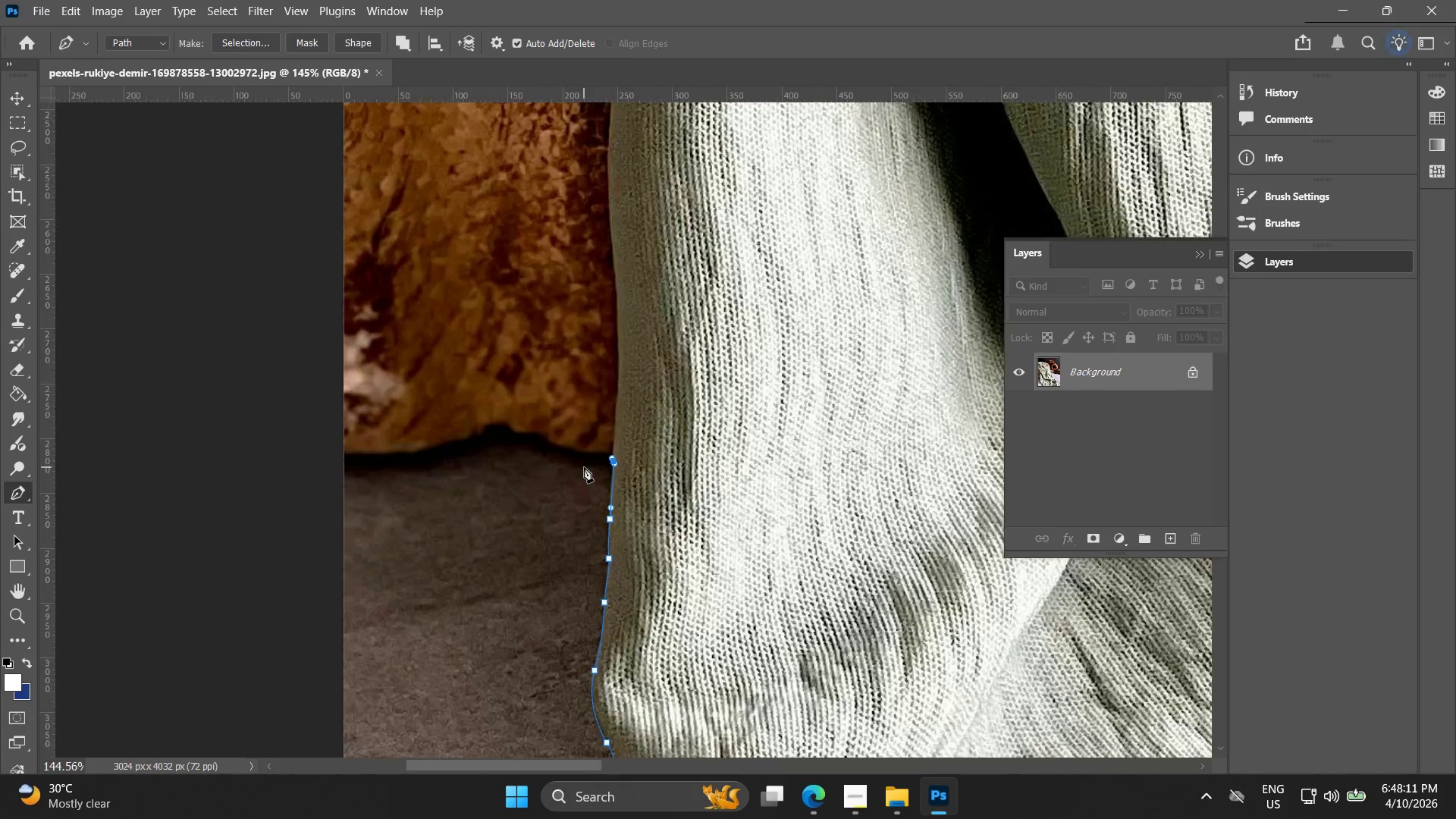 
key(Alt+AltLeft)
 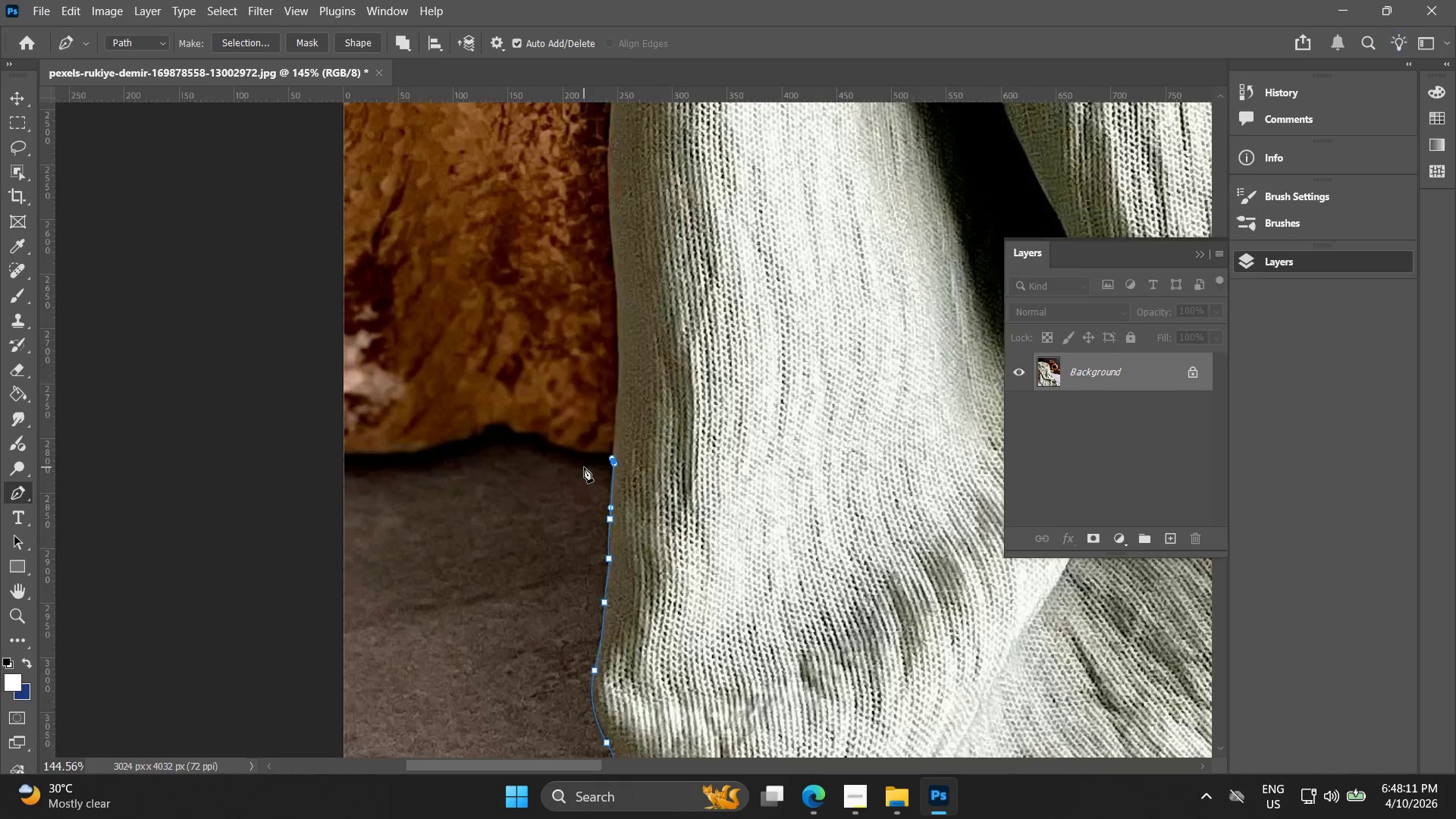 
key(Alt+AltLeft)
 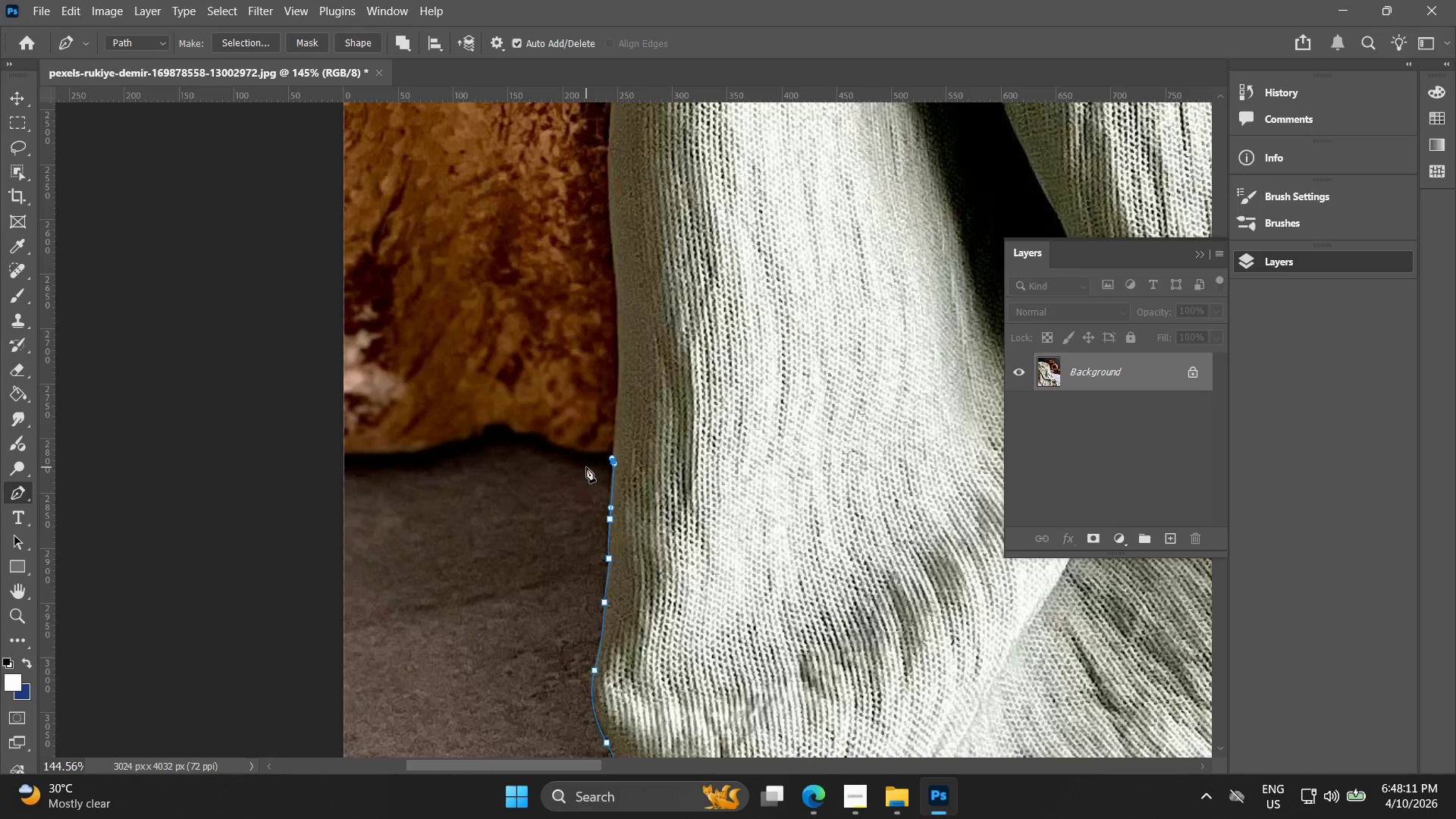 
hold_key(key=Space, duration=0.53)
 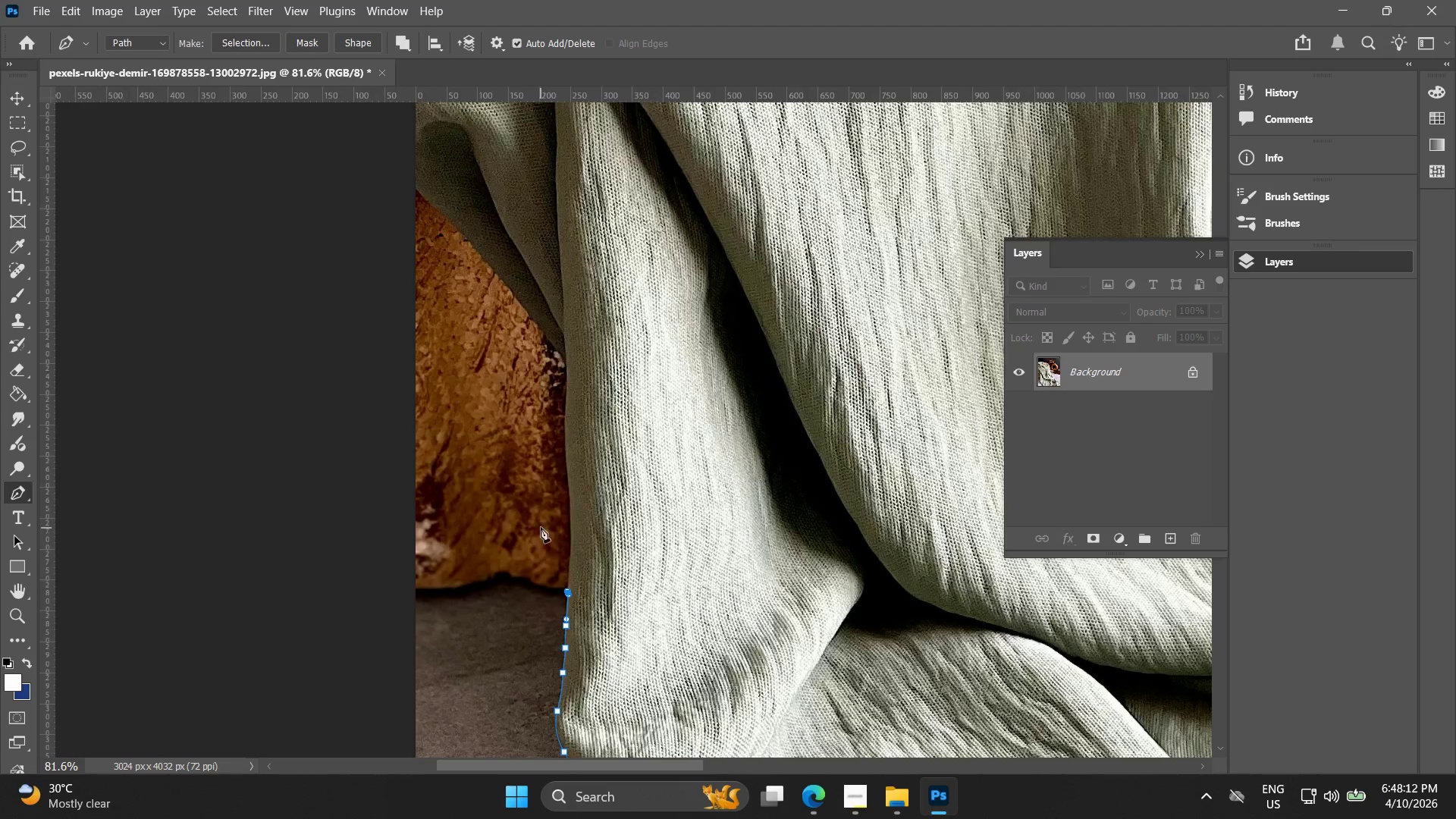 
left_click_drag(start_coordinate=[586, 479], to_coordinate=[563, 641])
 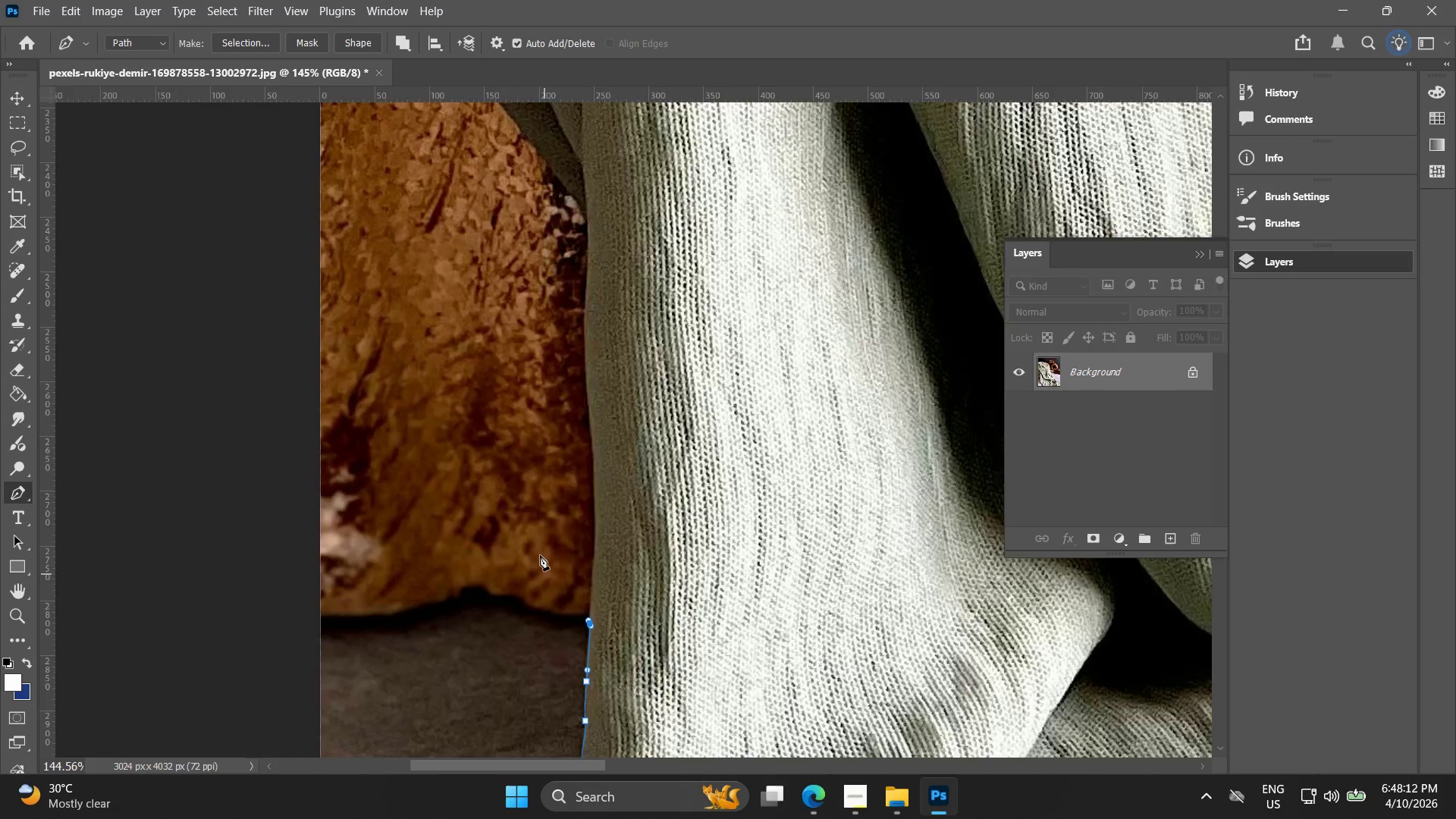 
scroll: coordinate [584, 467], scroll_direction: down, amount: 7.0
 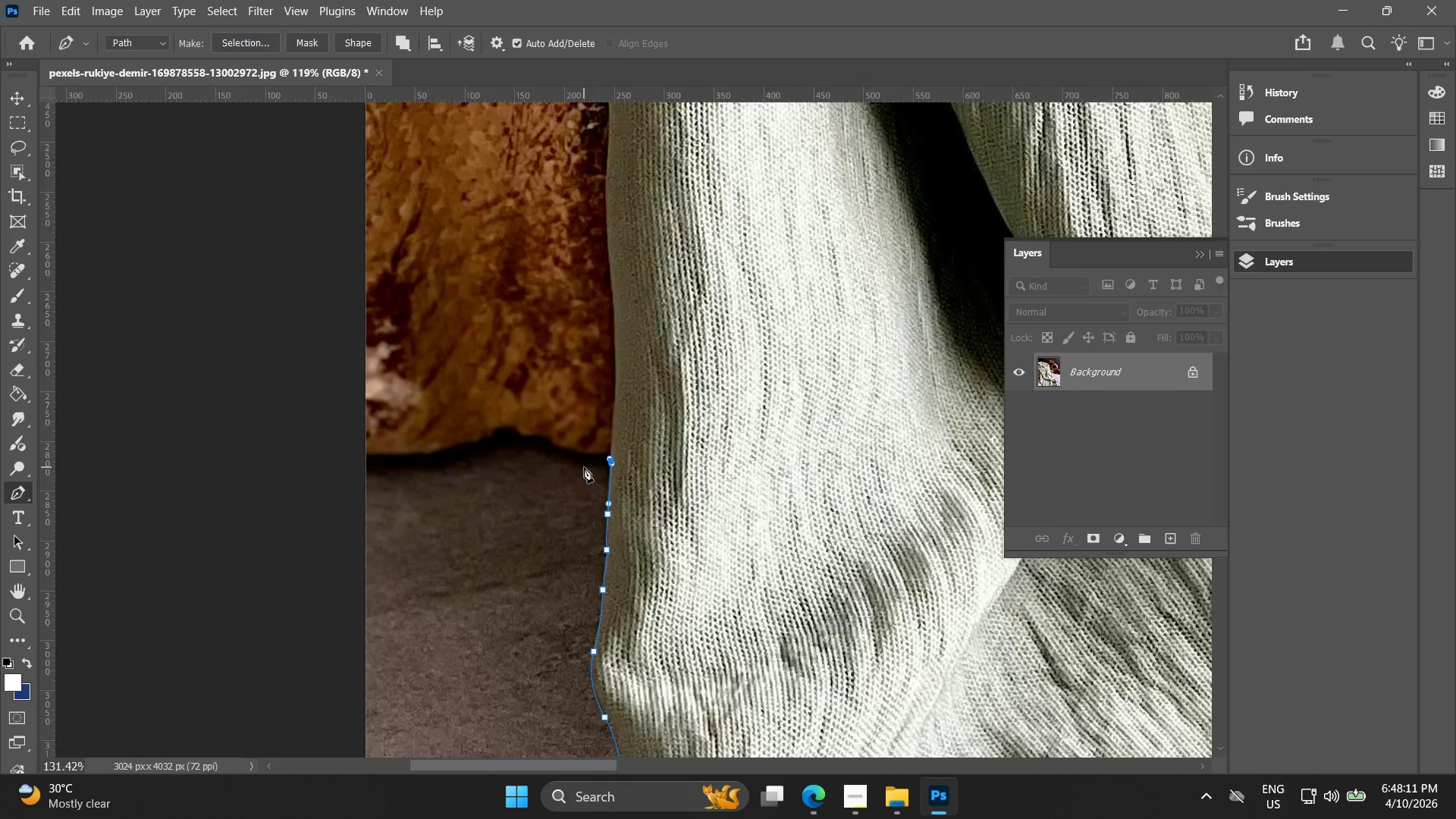 
hold_key(key=AltLeft, duration=0.58)
hold_key(key=AltLeft, duration=0.64)
scroll: coordinate [551, 551], scroll_direction: up, amount: 1.0
 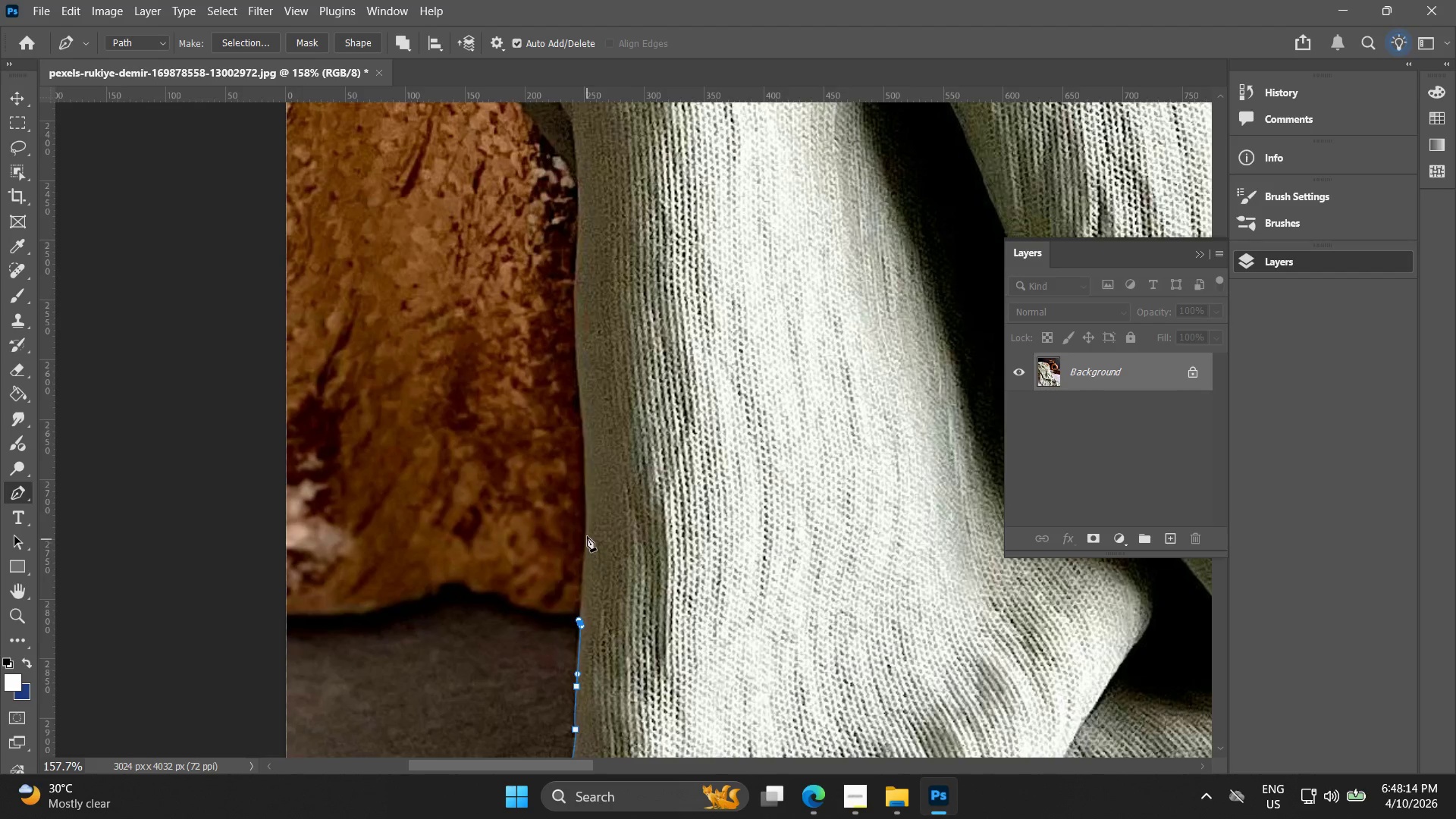 
left_click_drag(start_coordinate=[587, 535], to_coordinate=[587, 513])
 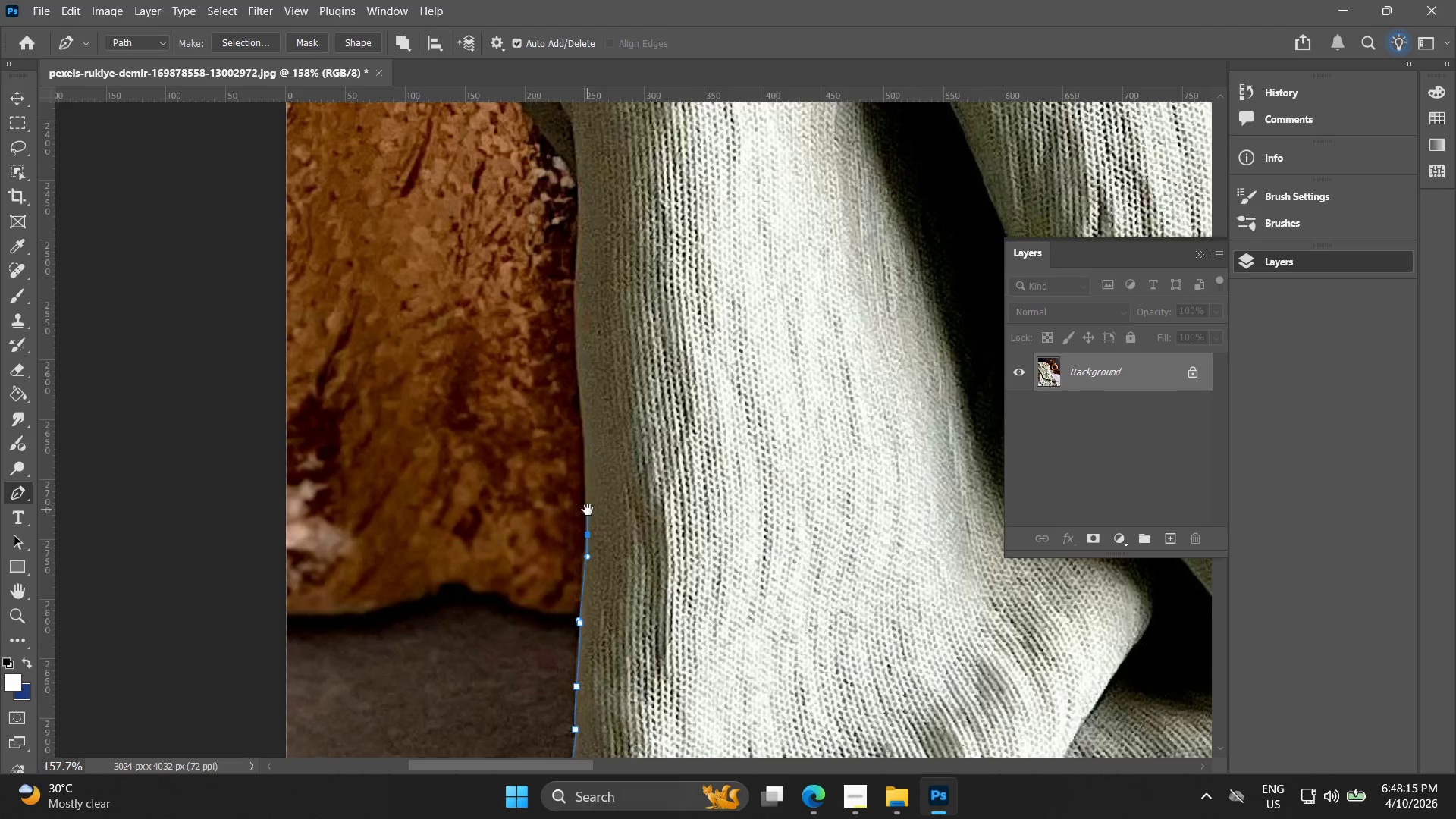 
hold_key(key=Space, duration=0.44)
 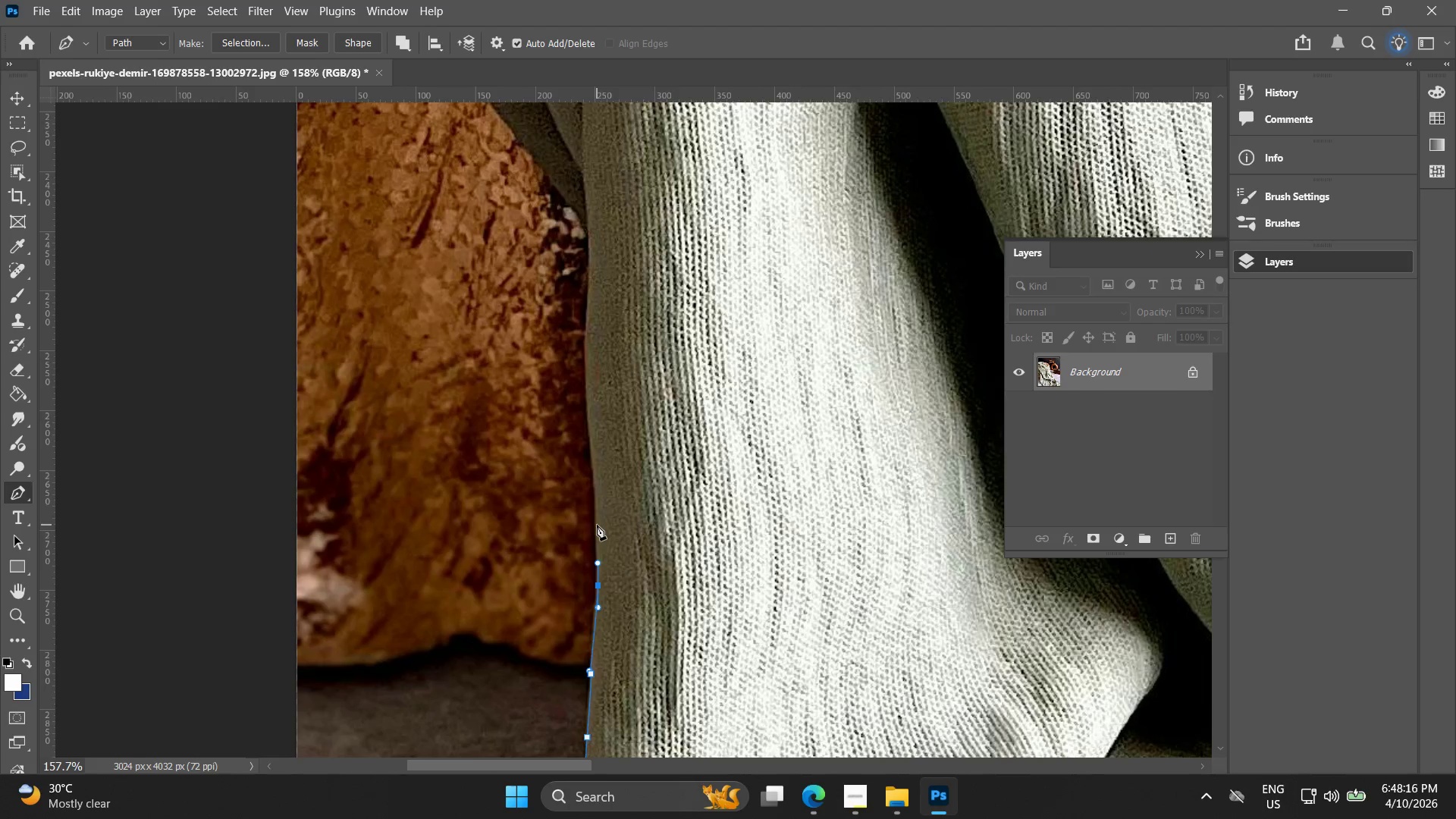 
left_click_drag(start_coordinate=[588, 515], to_coordinate=[599, 566])
 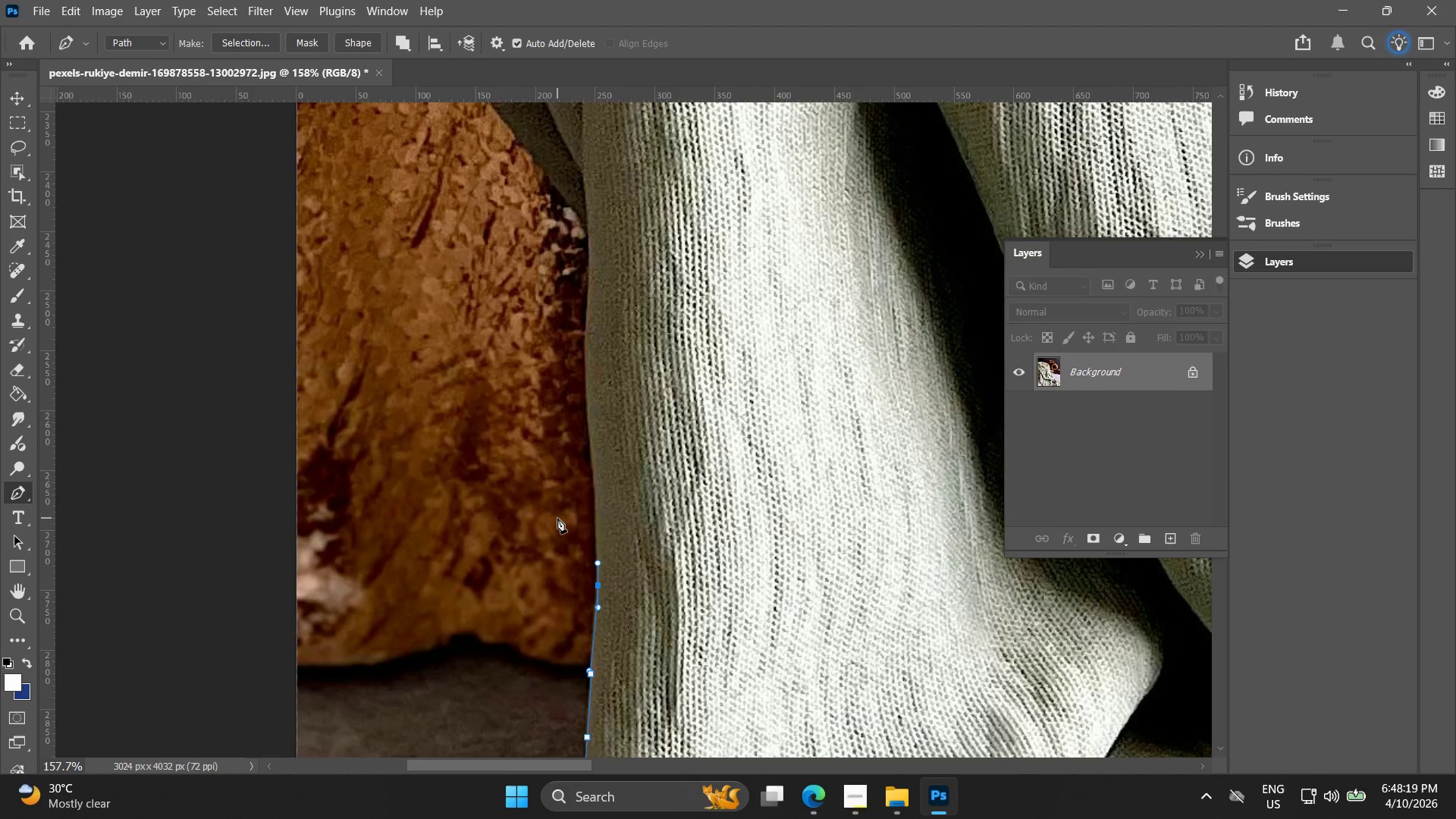 
wait(5.25)
 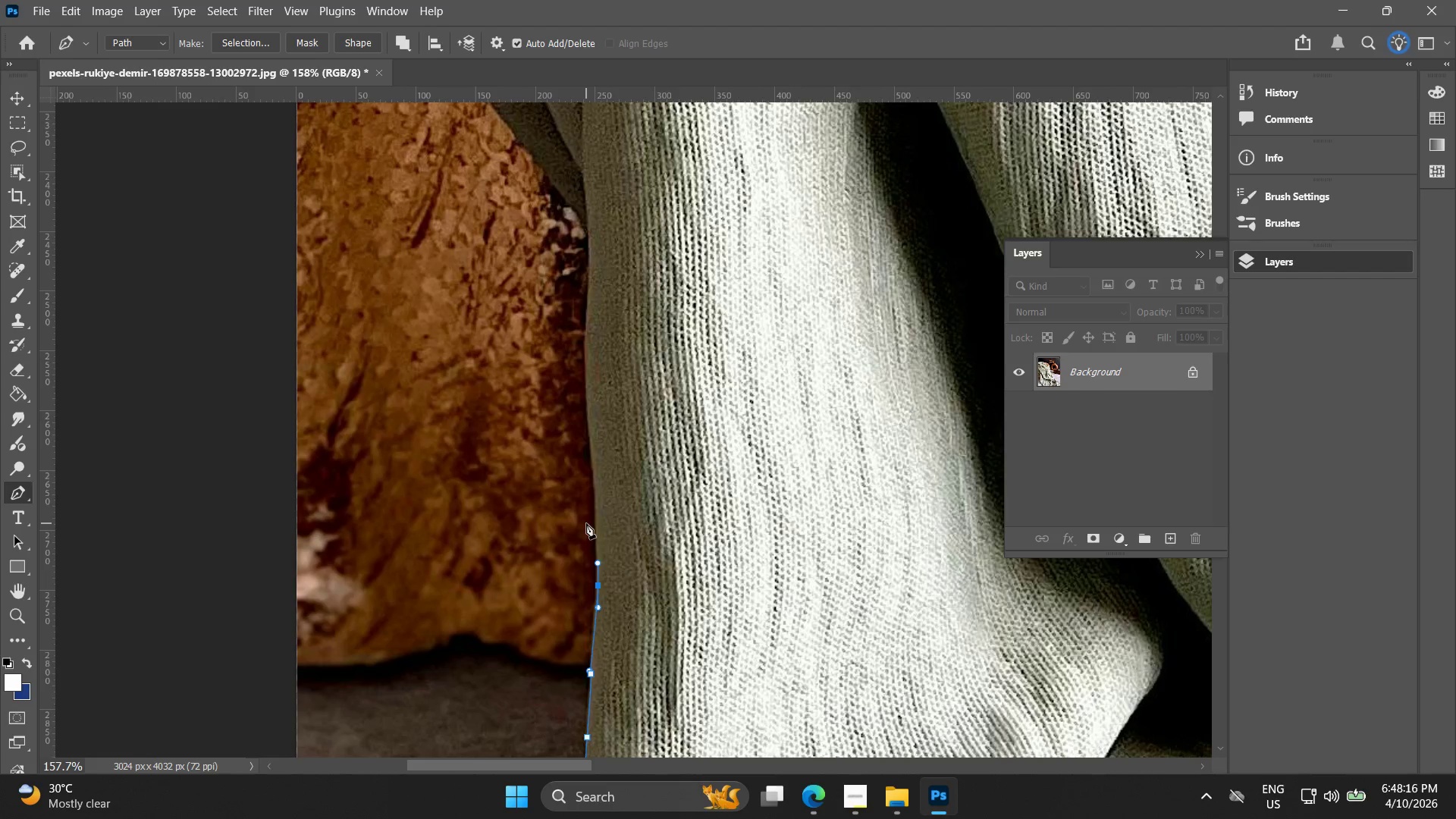 
hold_key(key=AltLeft, duration=0.58)
 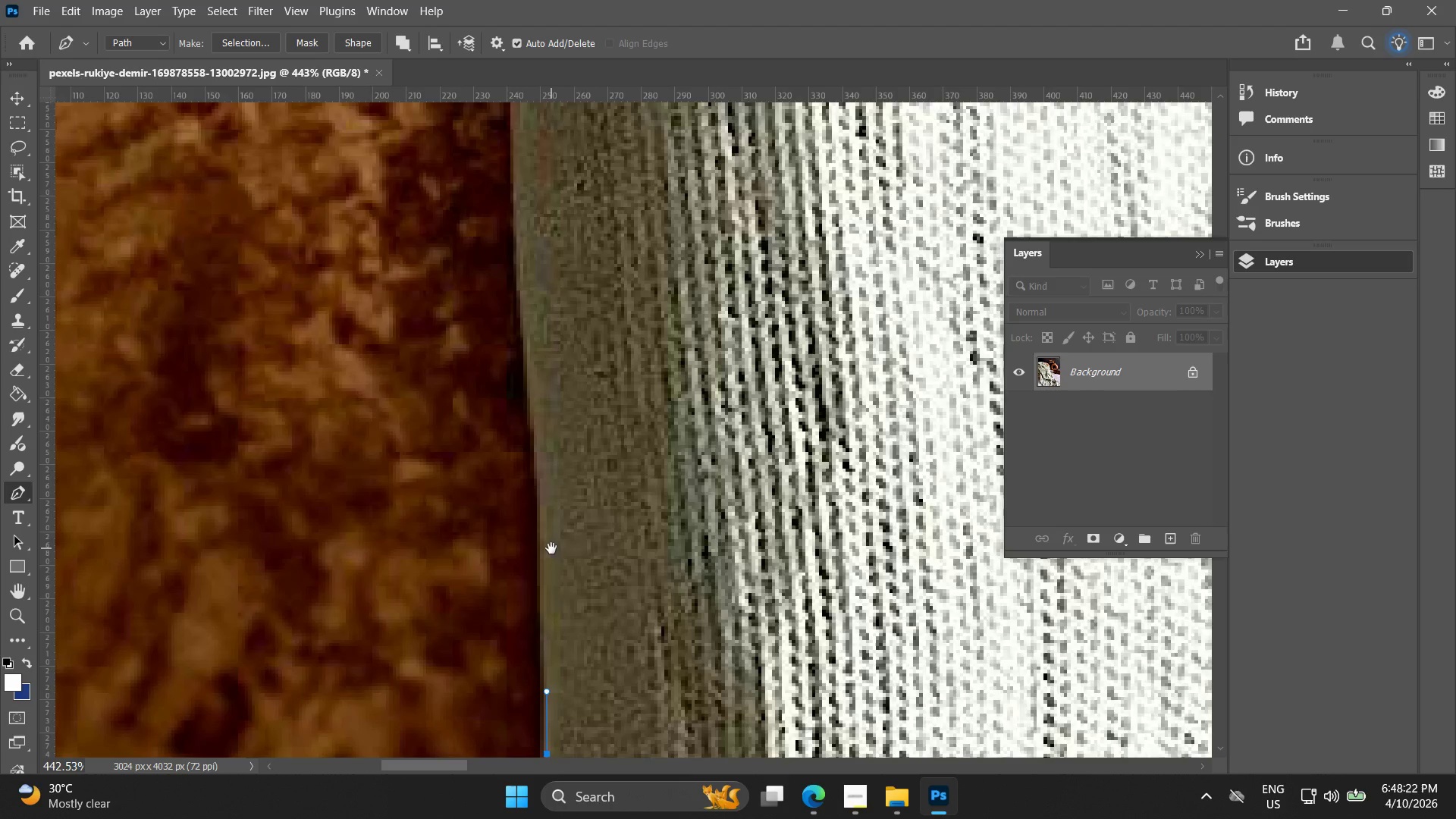 
hold_key(key=Space, duration=0.64)
 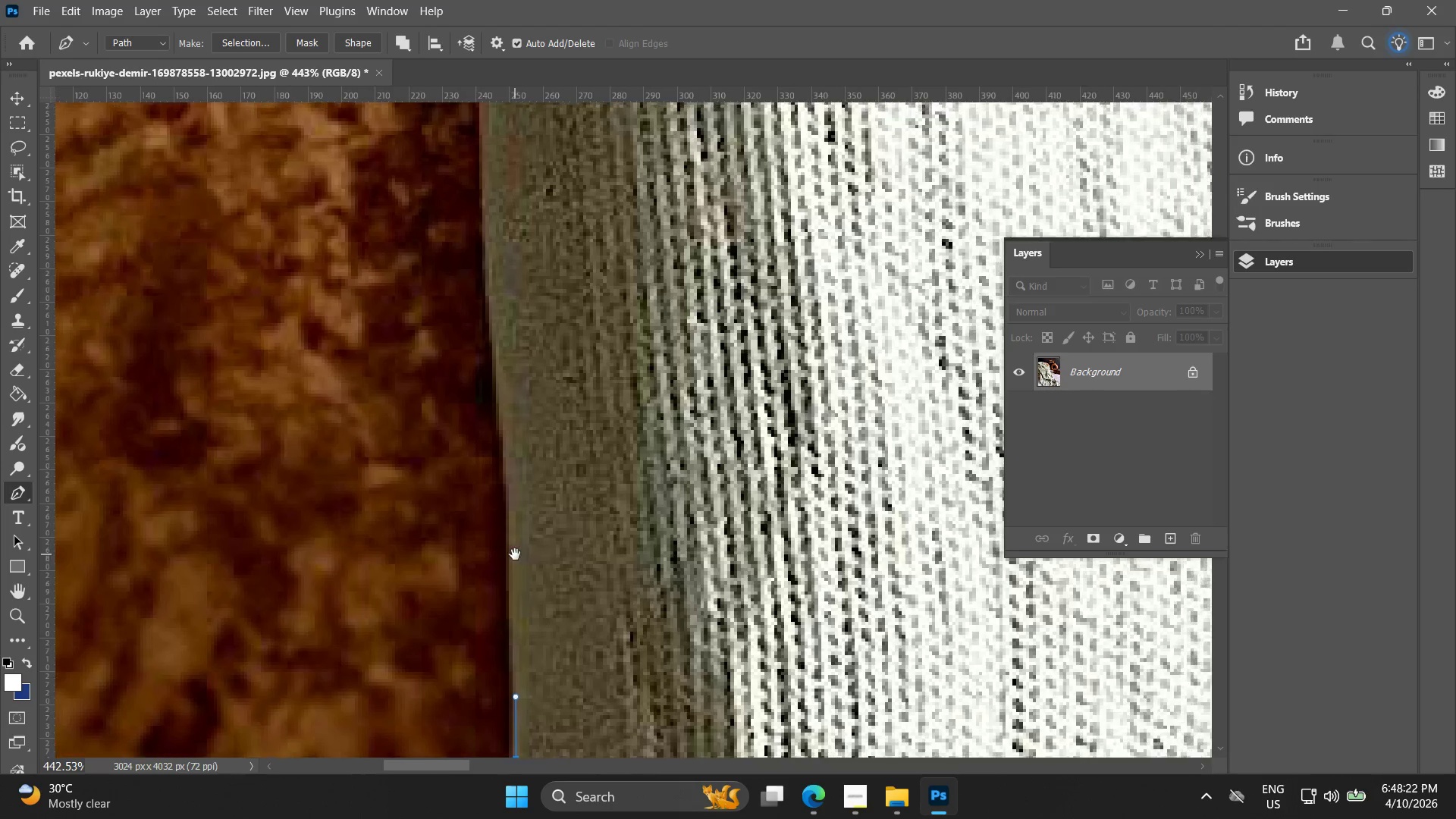 
left_click_drag(start_coordinate=[646, 537], to_coordinate=[551, 548])
 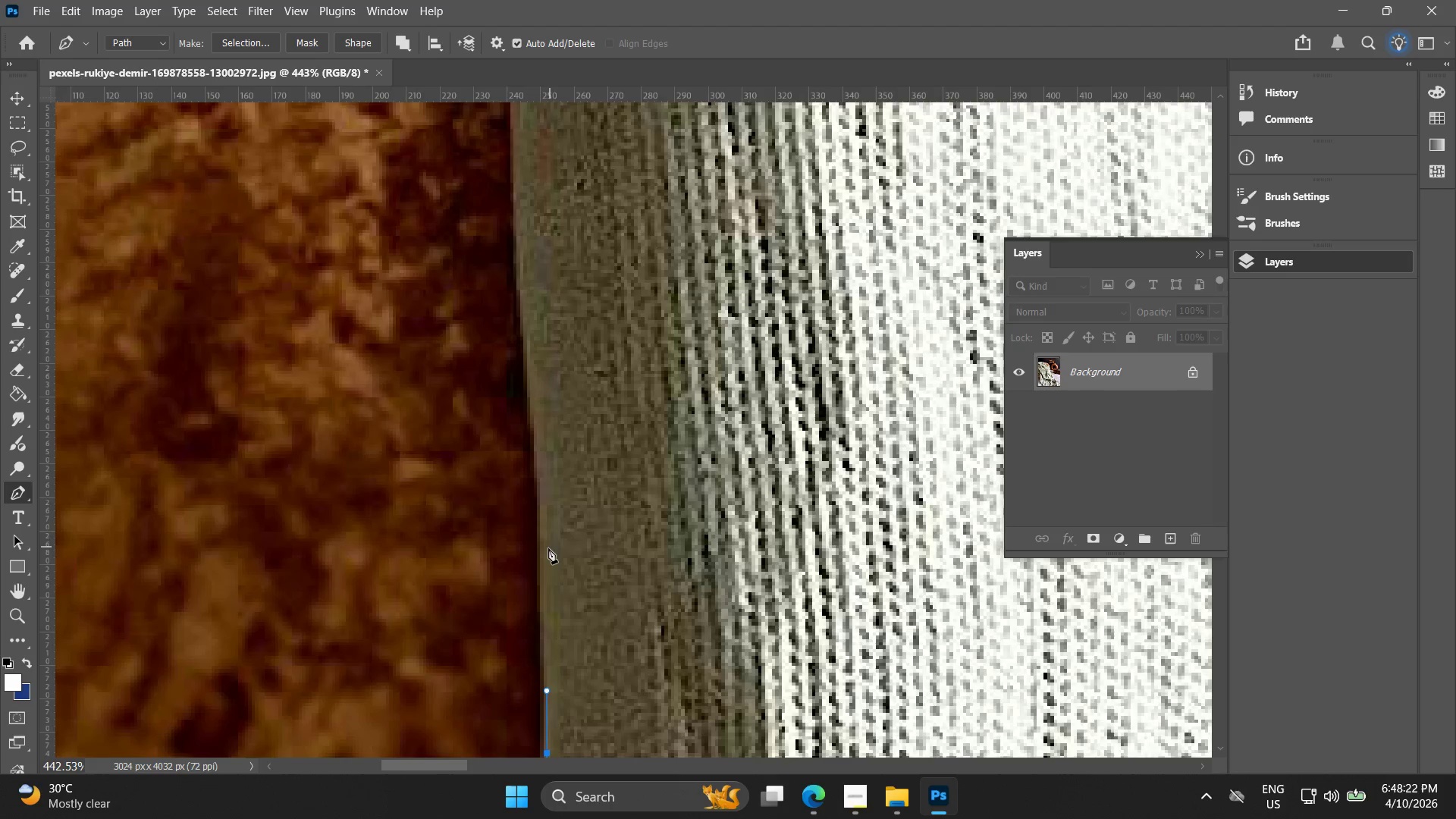 
scroll: coordinate [579, 509], scroll_direction: up, amount: 10.0
 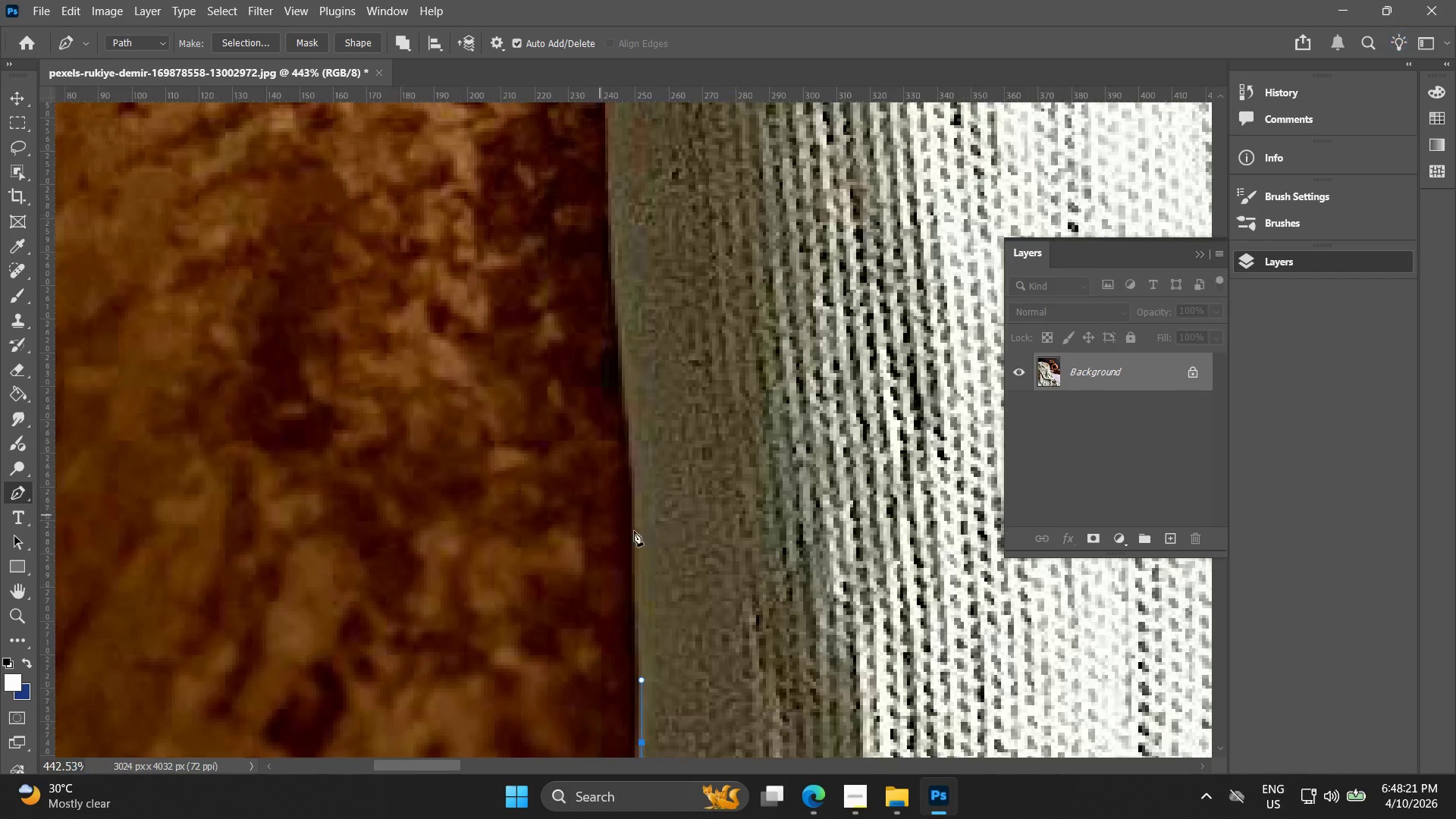 
hold_key(key=Space, duration=0.42)
 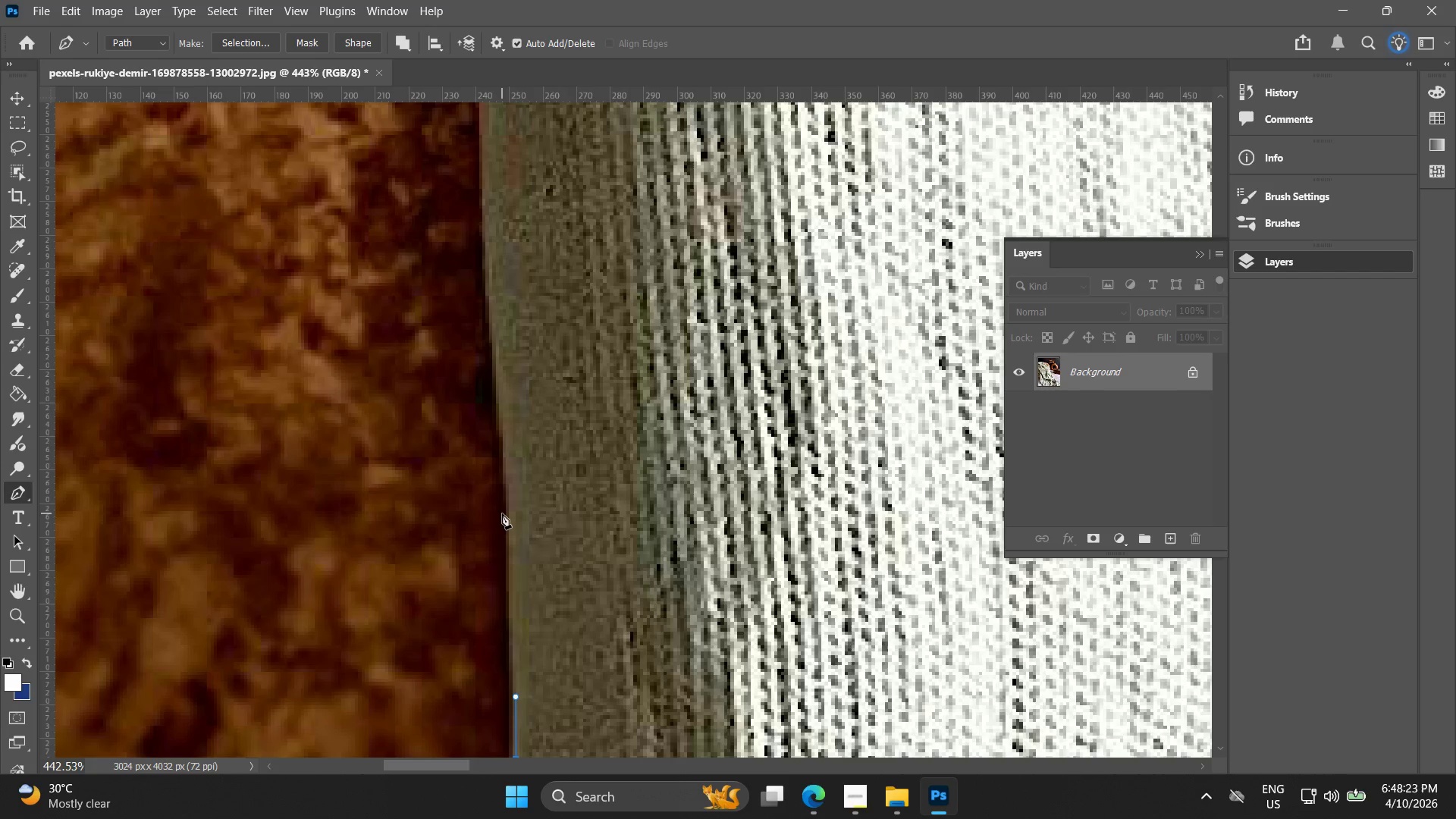 
left_click_drag(start_coordinate=[546, 548], to_coordinate=[515, 554])
 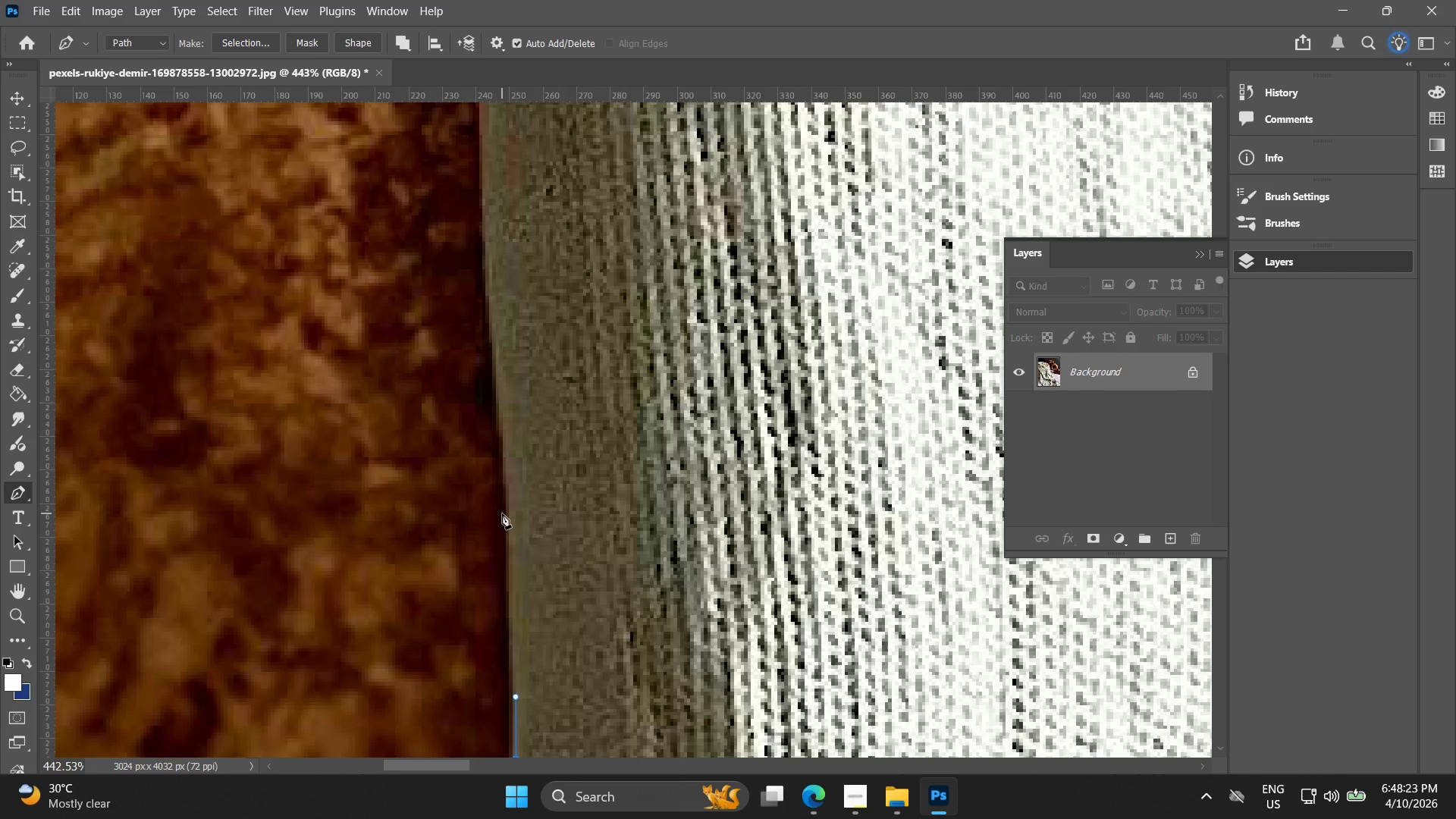 
left_click_drag(start_coordinate=[502, 510], to_coordinate=[493, 422])
 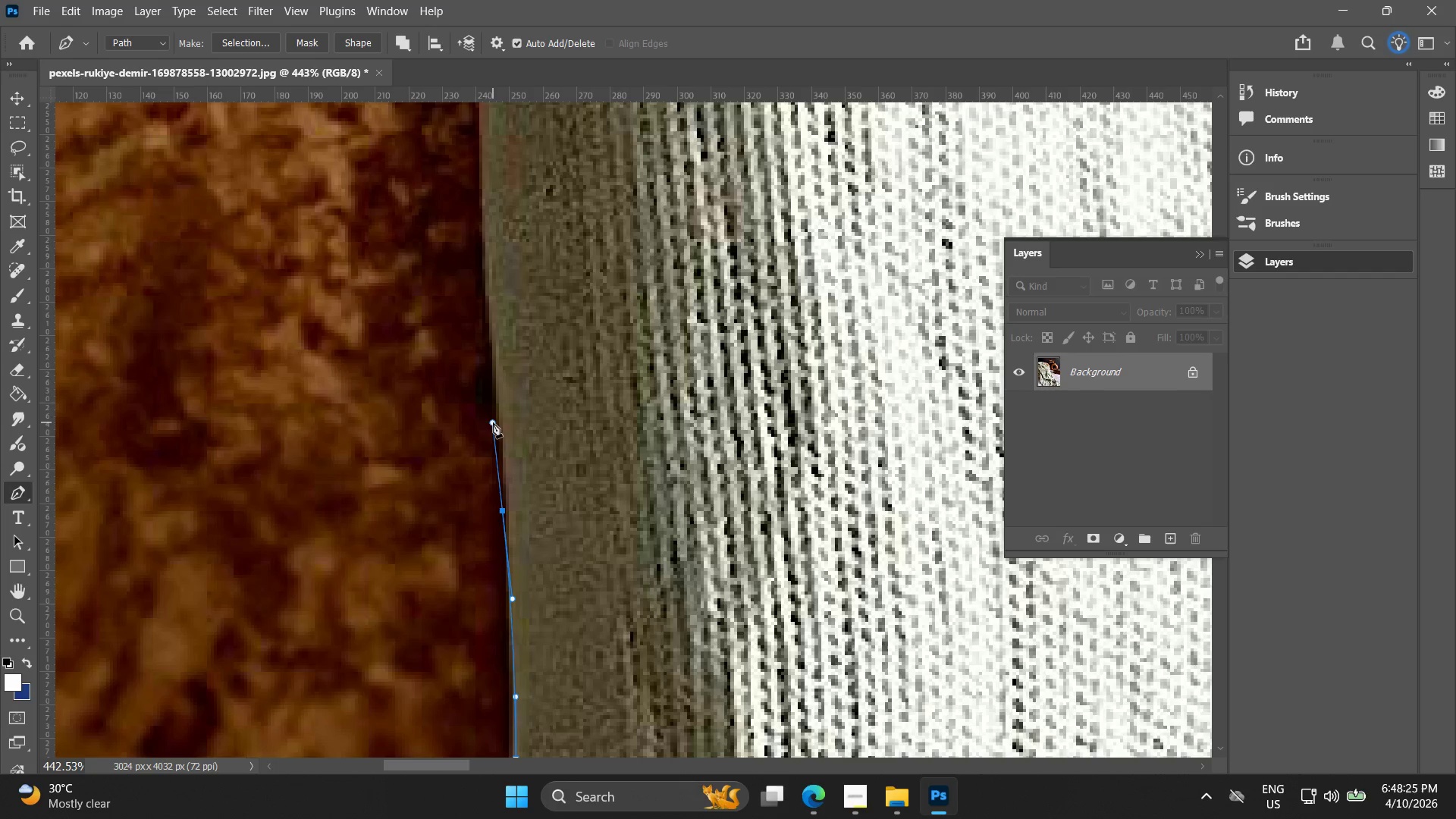 
key(Control+Z)
 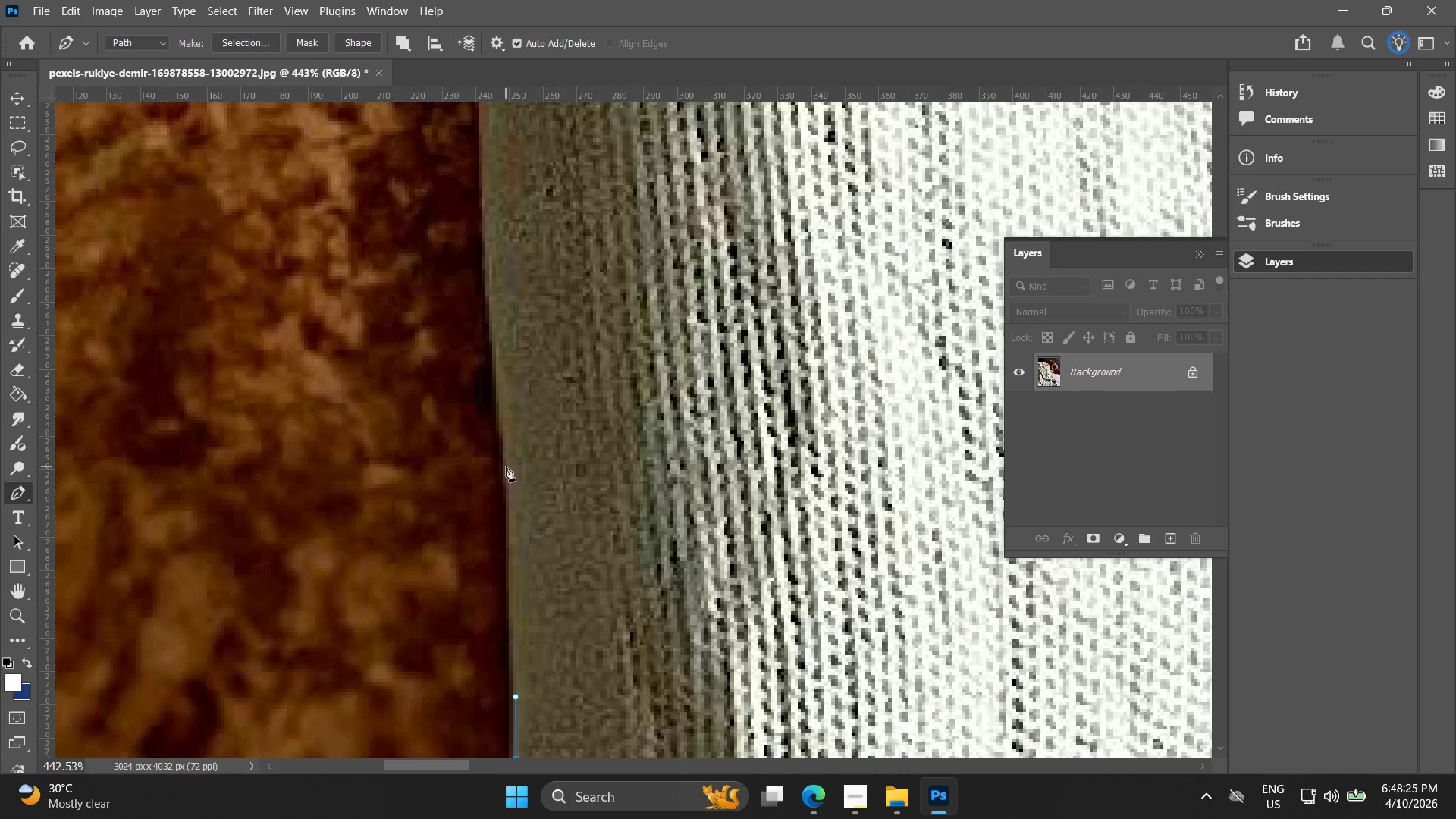 
left_click_drag(start_coordinate=[504, 466], to_coordinate=[498, 427])
 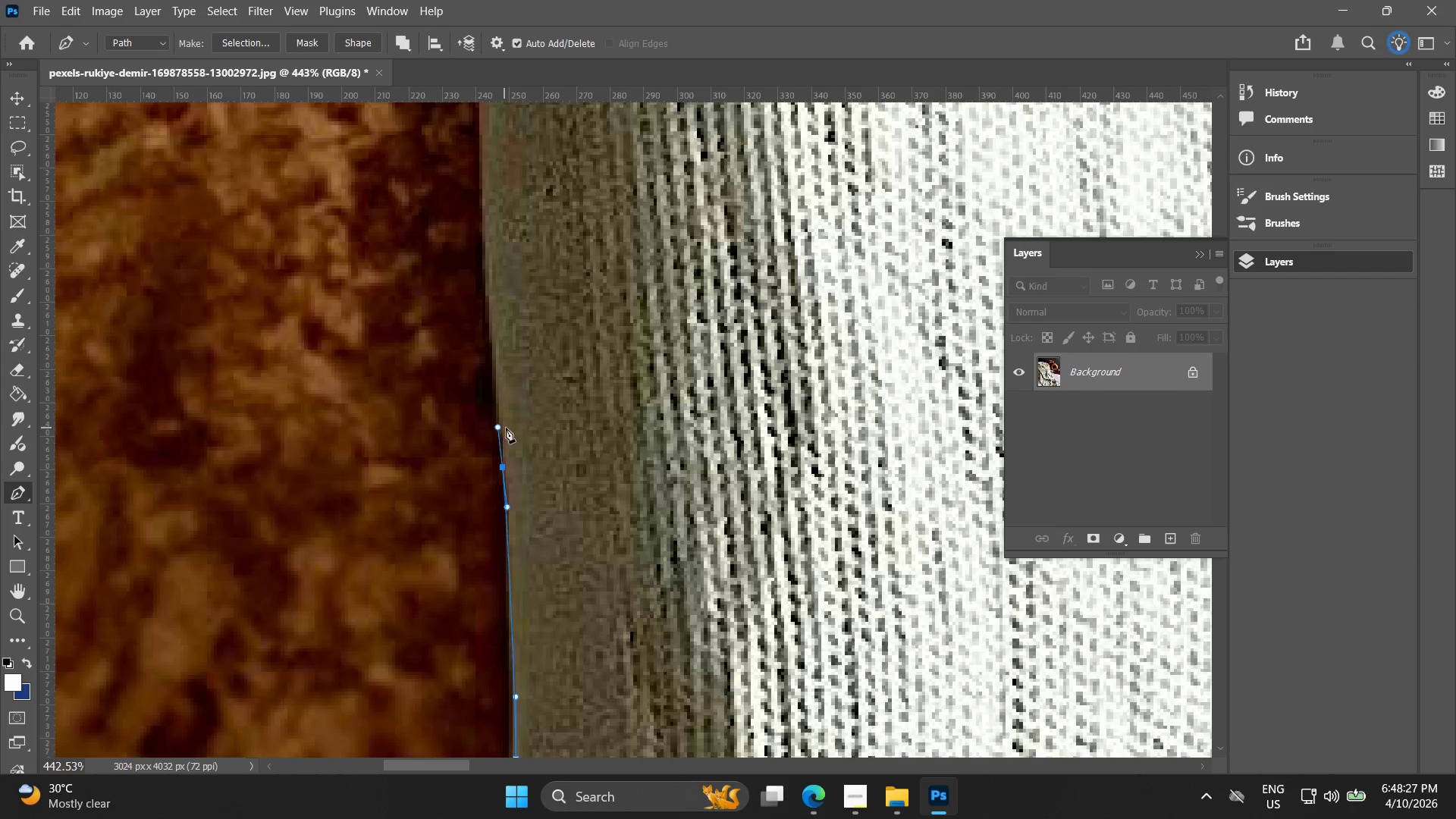 
hold_key(key=Space, duration=0.55)
 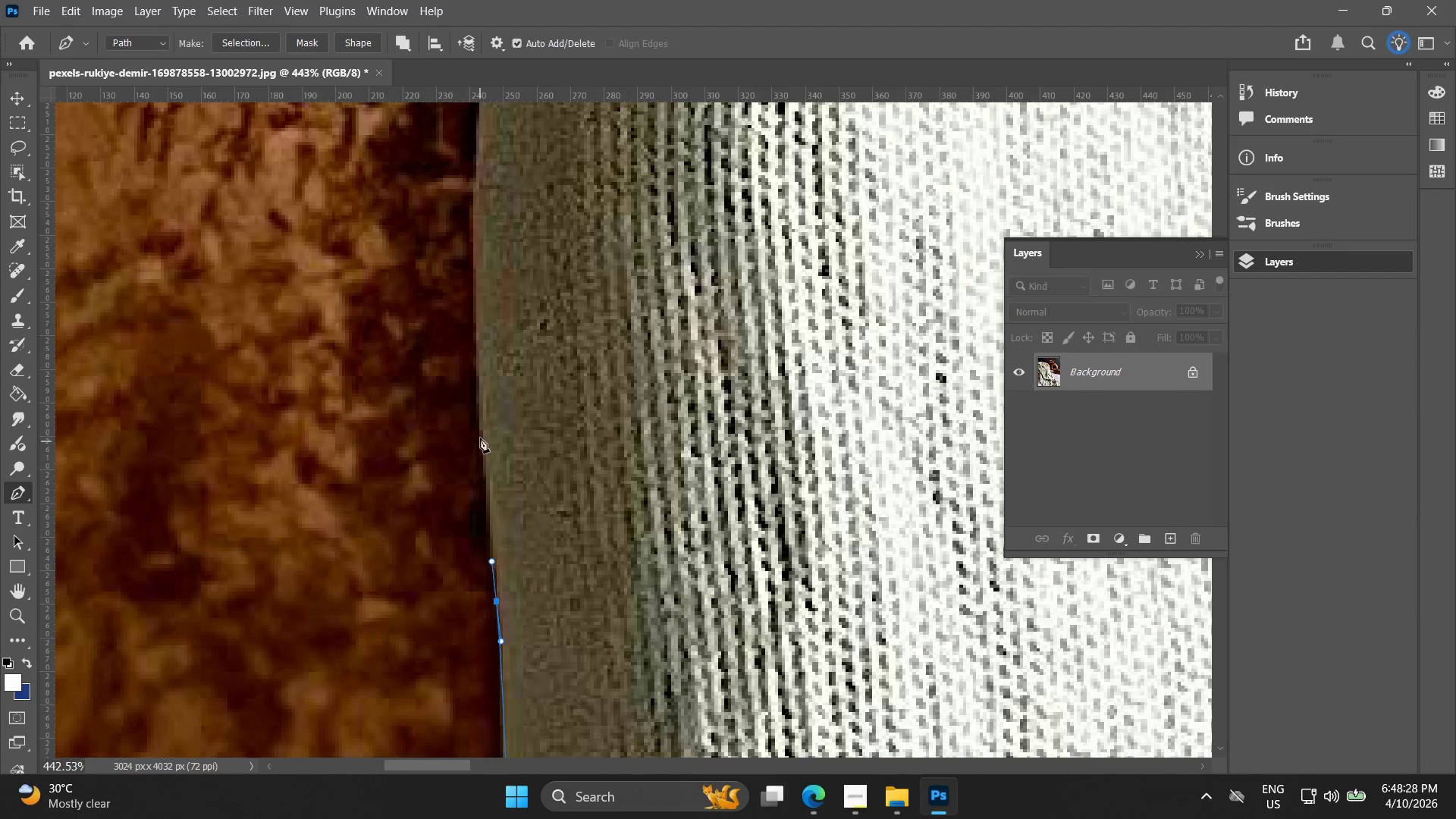 
left_click_drag(start_coordinate=[504, 448], to_coordinate=[498, 582])
 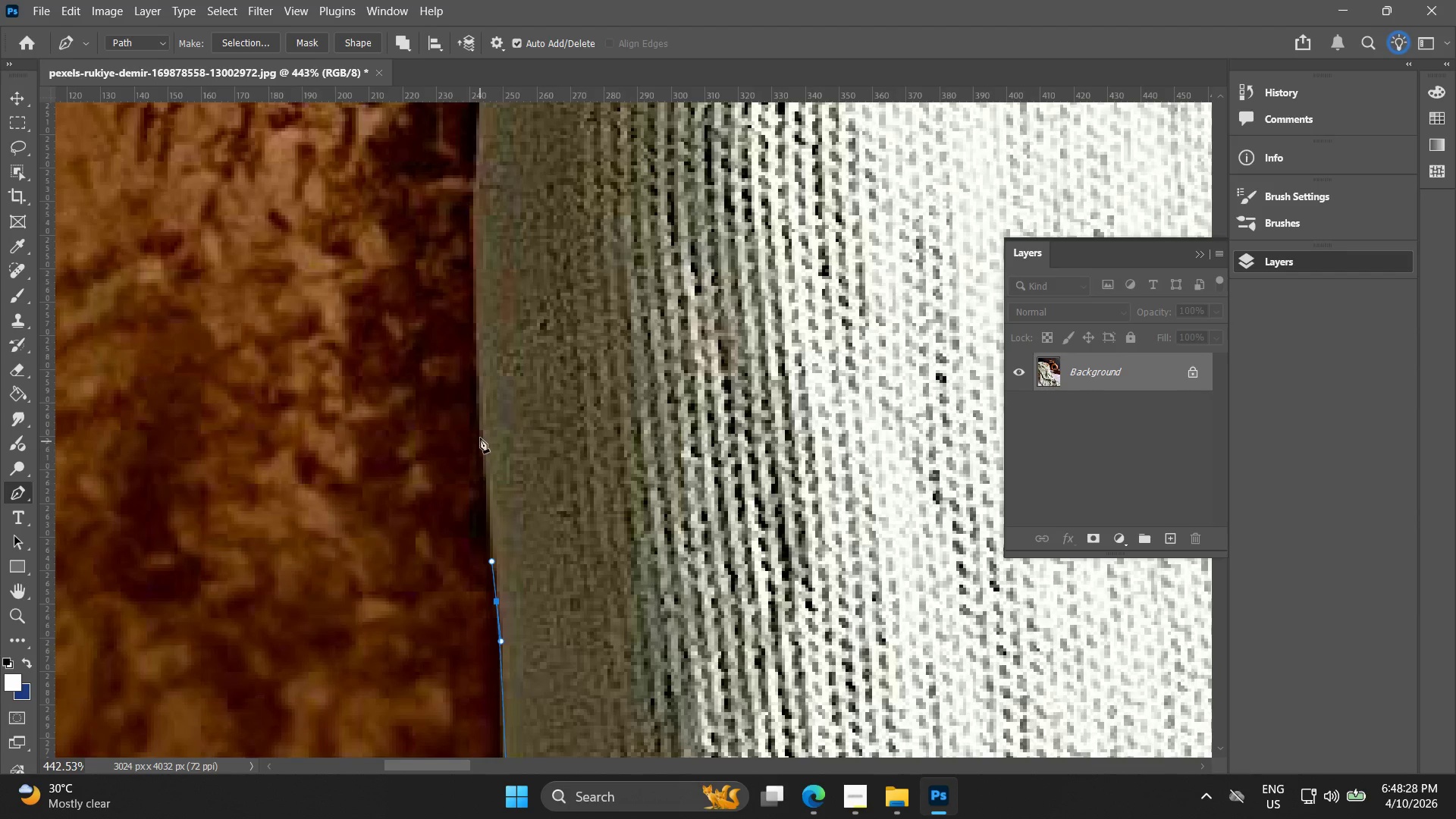 
left_click_drag(start_coordinate=[480, 437], to_coordinate=[474, 378])
 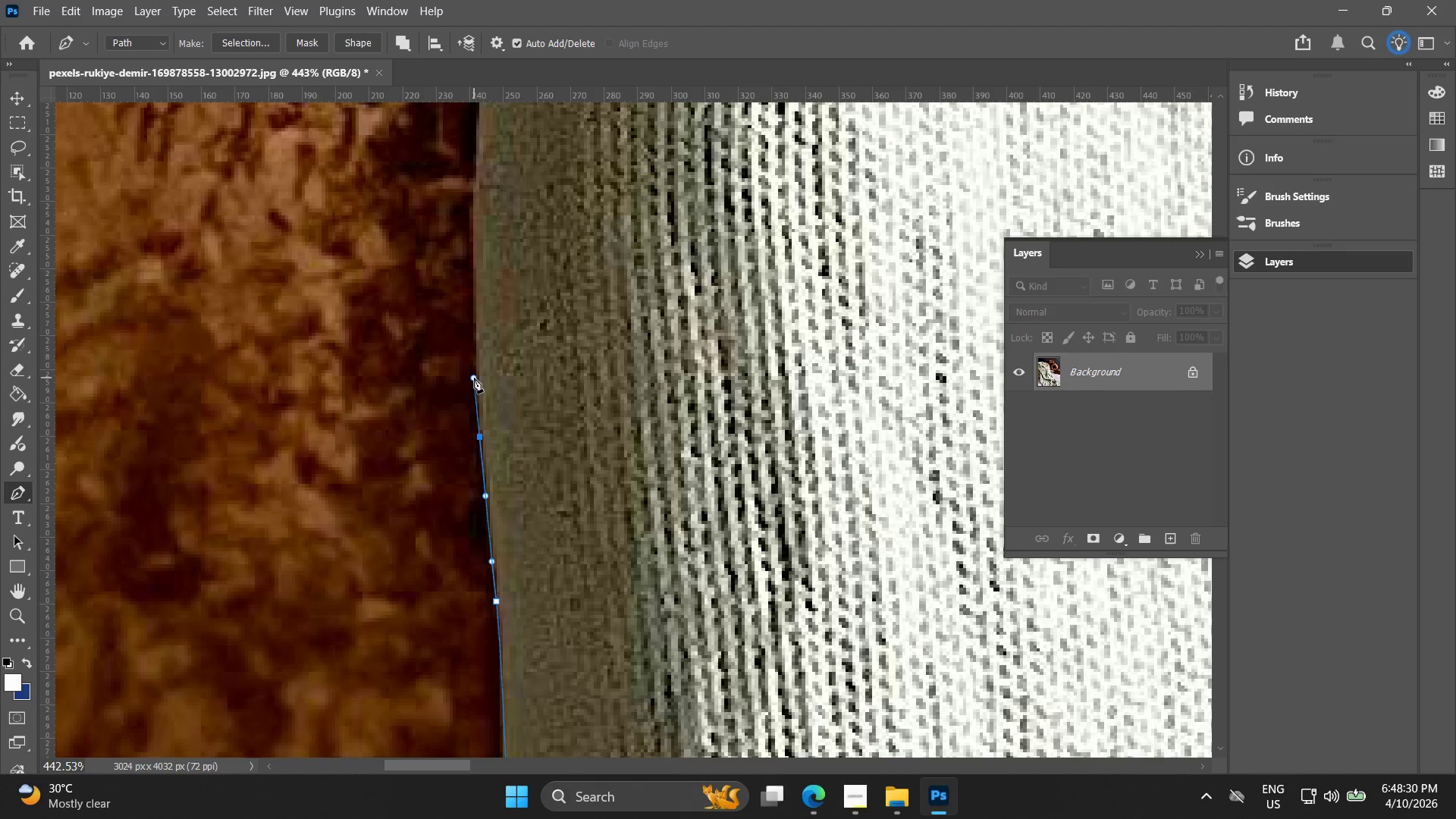 
hold_key(key=Space, duration=0.69)
 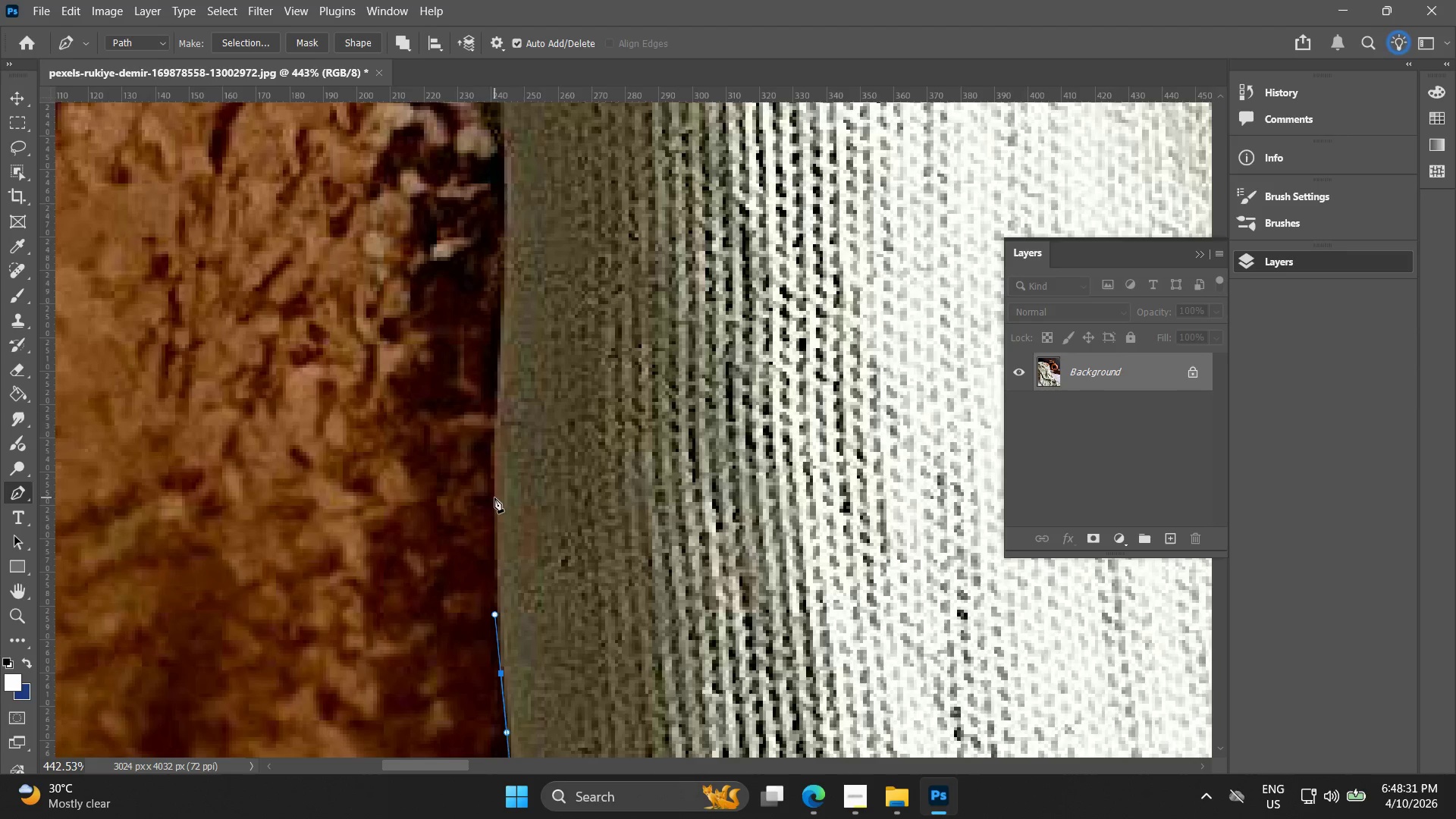 
left_click_drag(start_coordinate=[478, 401], to_coordinate=[499, 638])
 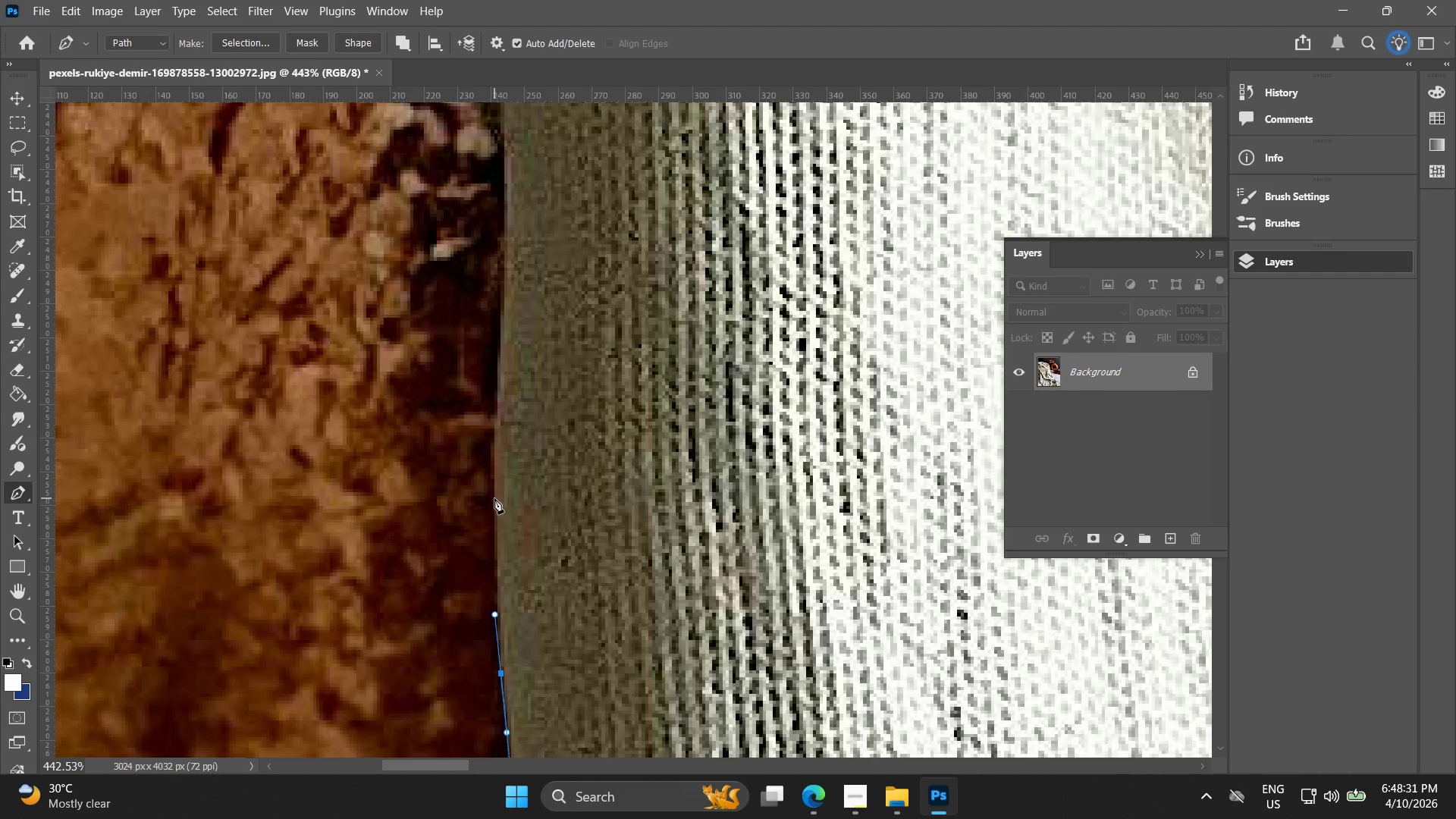 
left_click_drag(start_coordinate=[494, 497], to_coordinate=[495, 472])
 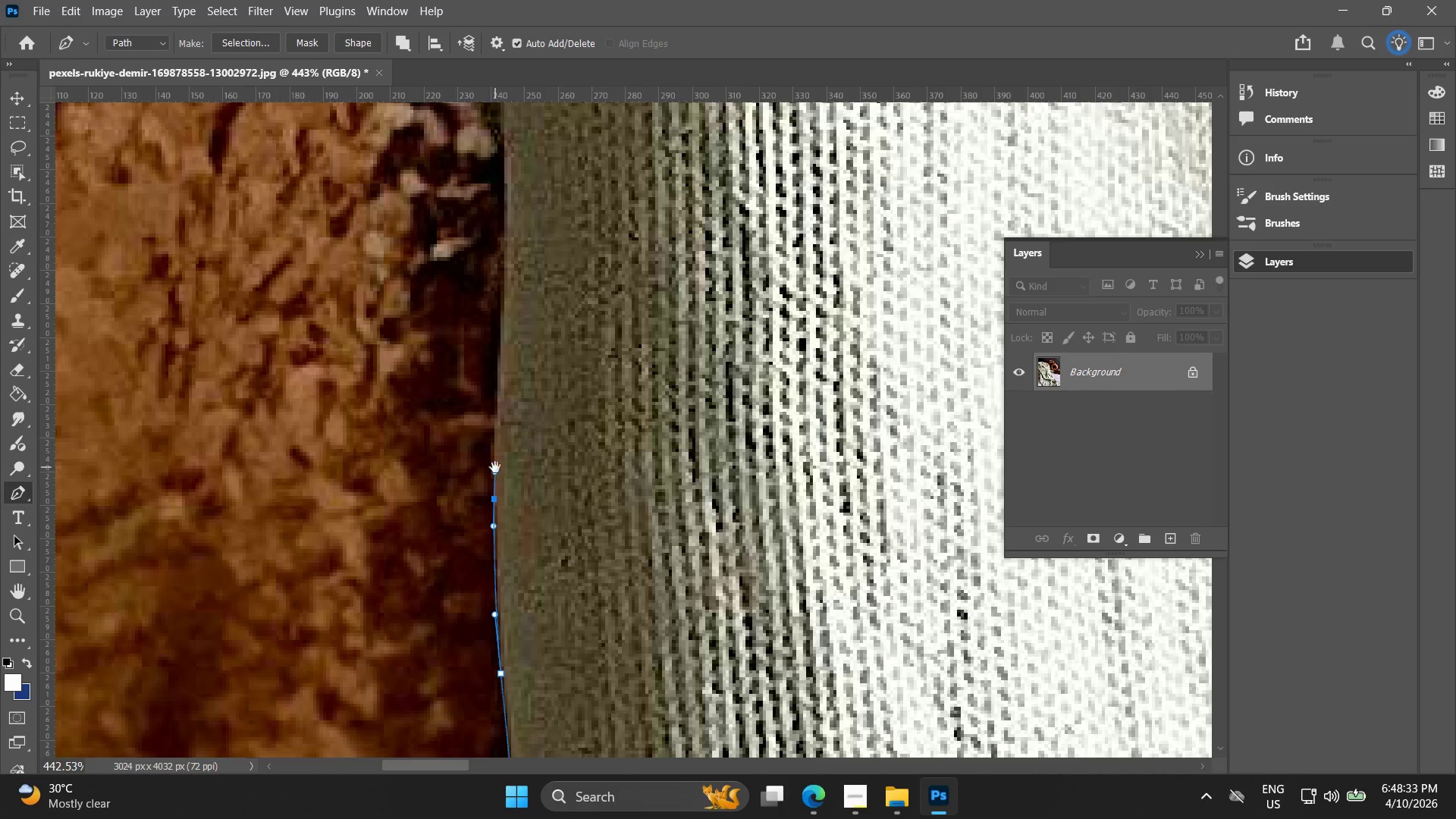 
hold_key(key=Space, duration=0.66)
 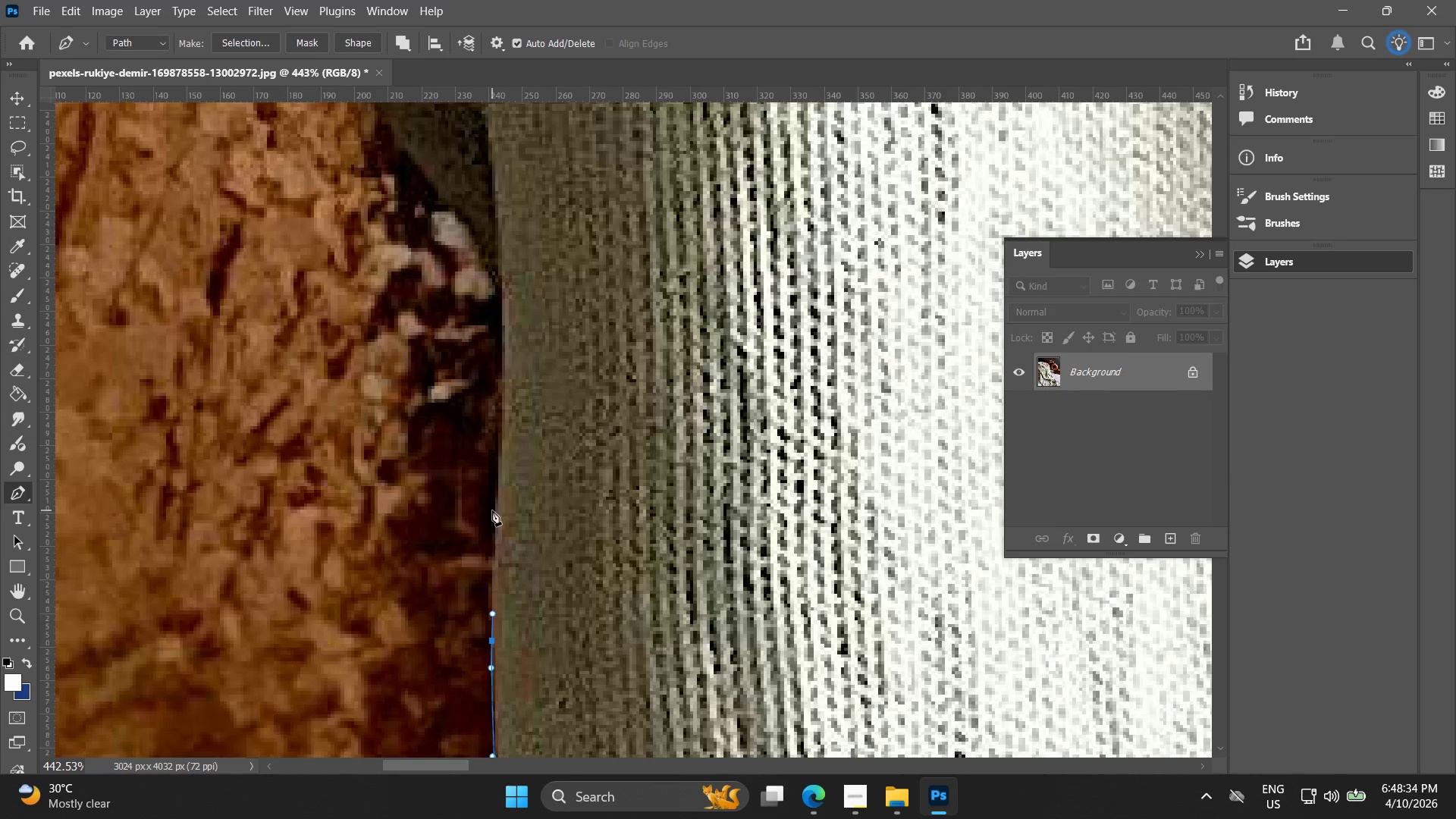 
left_click_drag(start_coordinate=[497, 479], to_coordinate=[494, 620])
 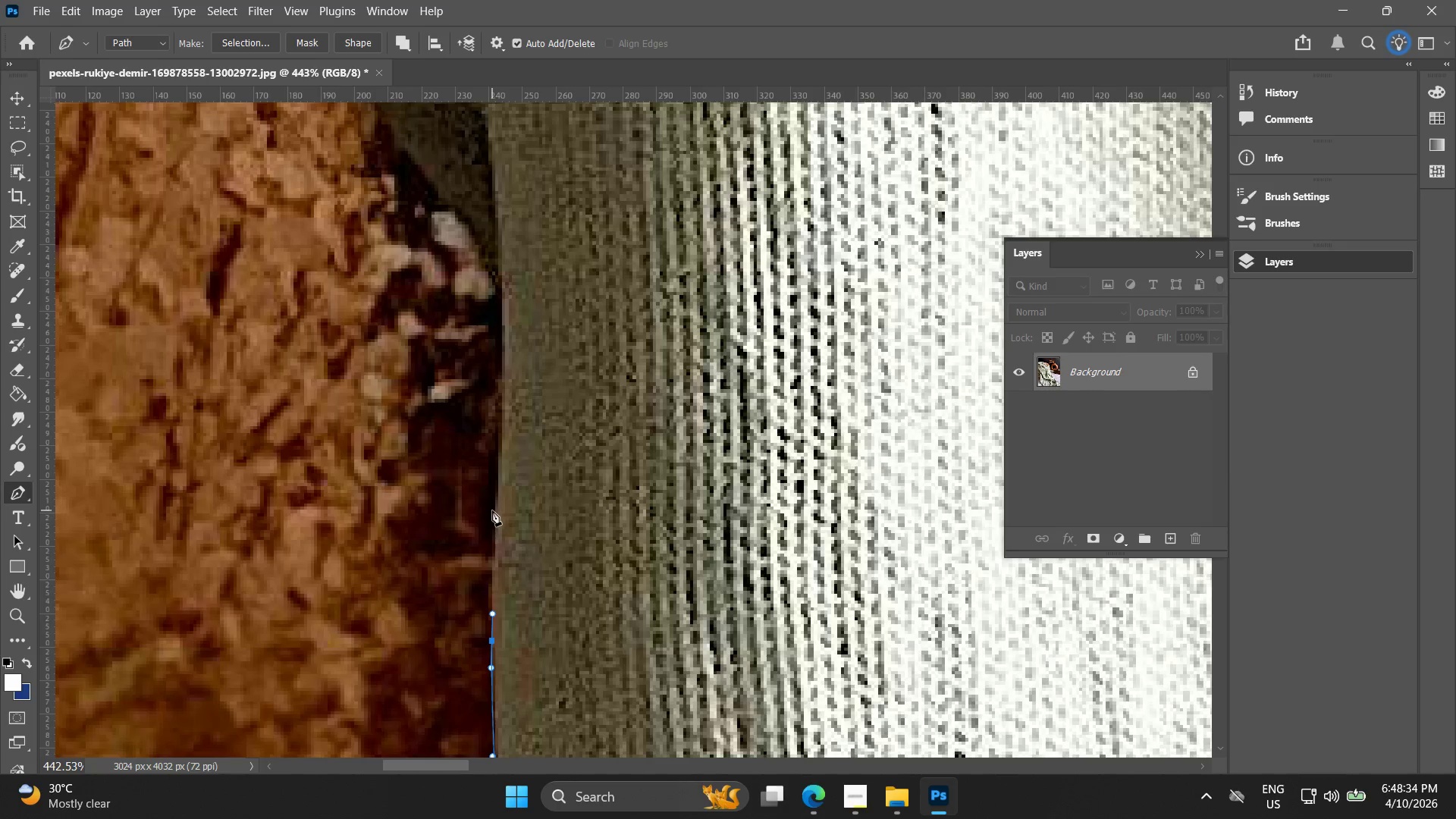 
left_click_drag(start_coordinate=[492, 510], to_coordinate=[495, 497])
 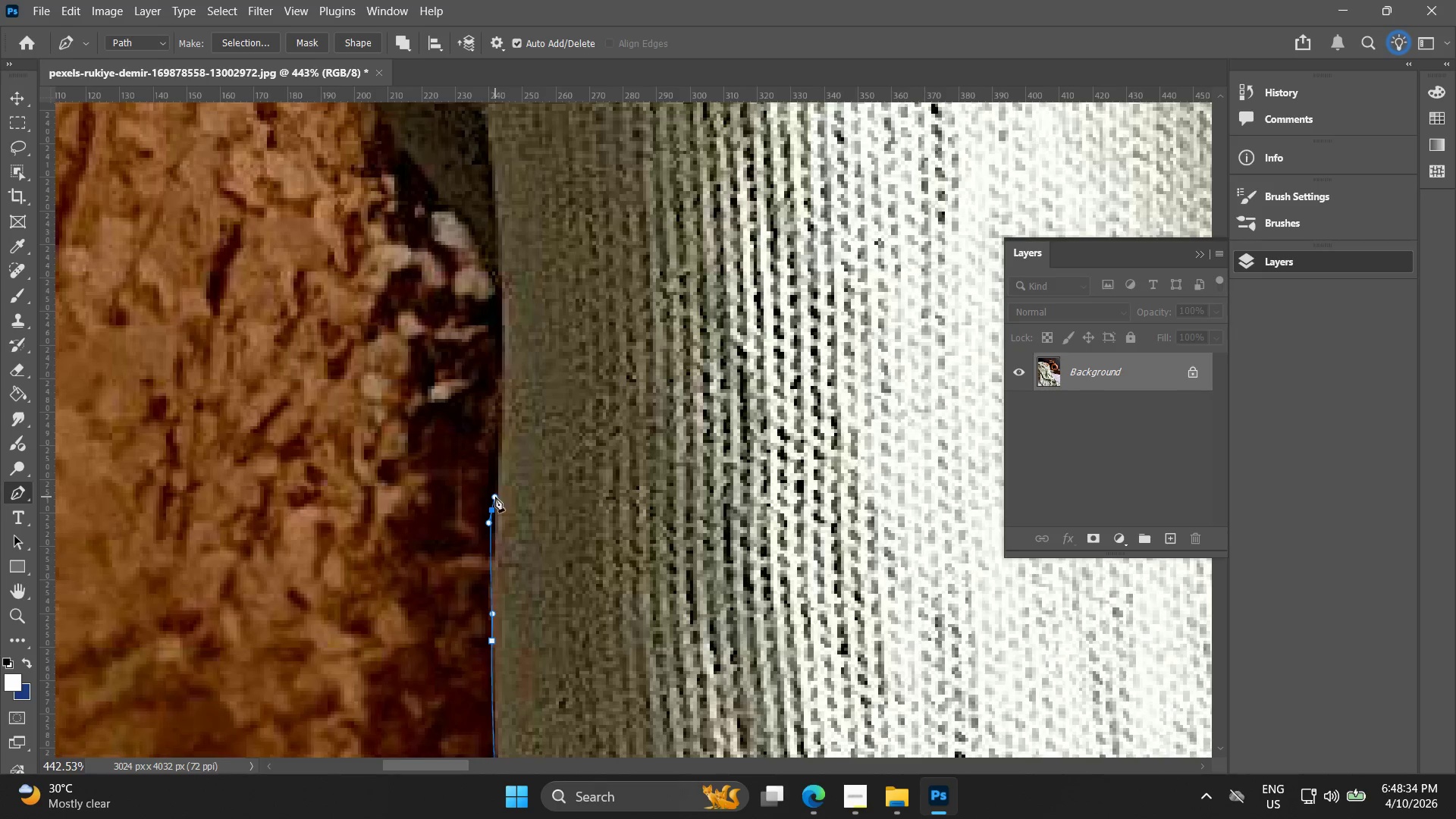 
key(Control+ControlLeft)
 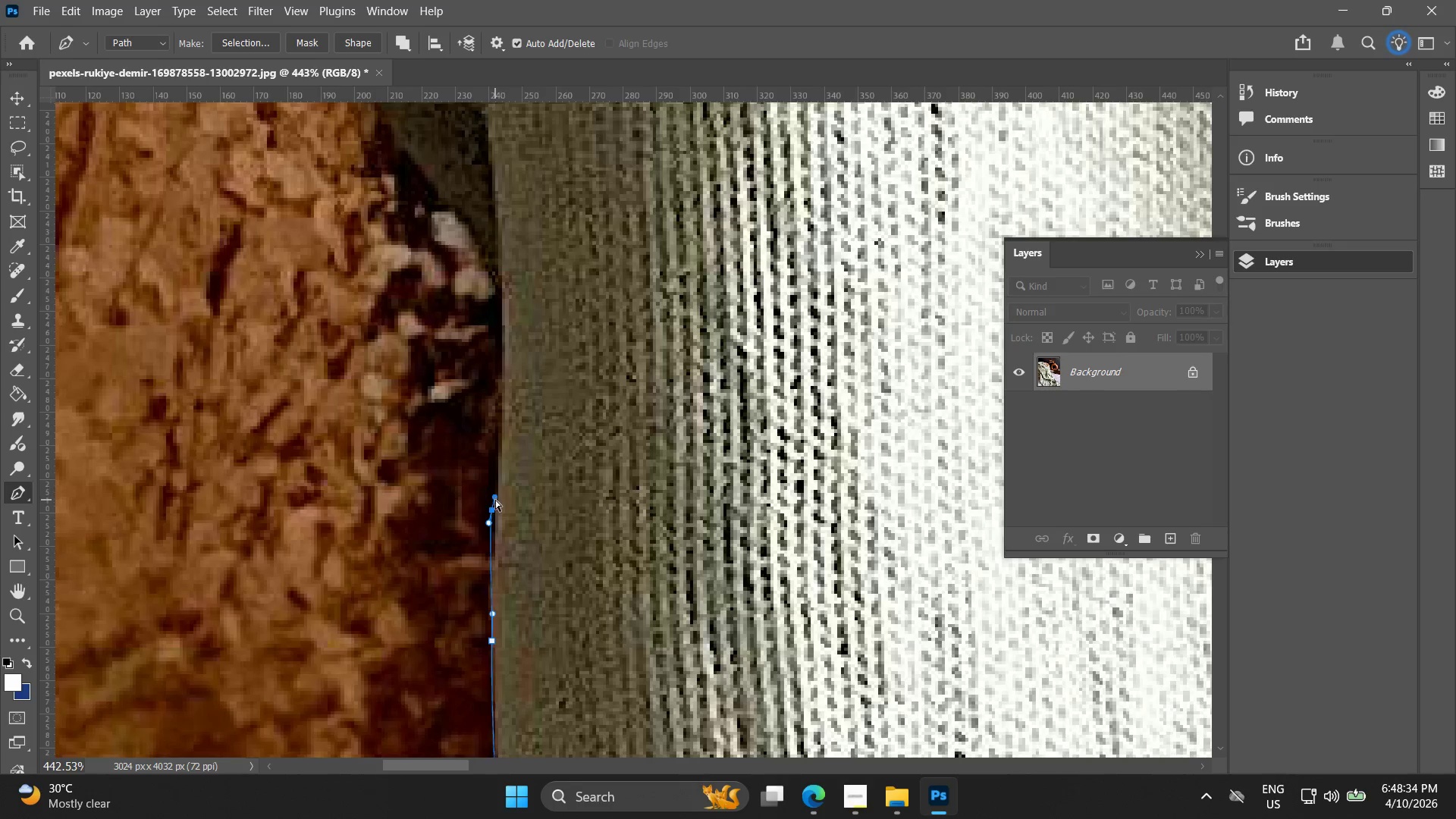 
key(Control+Z)
 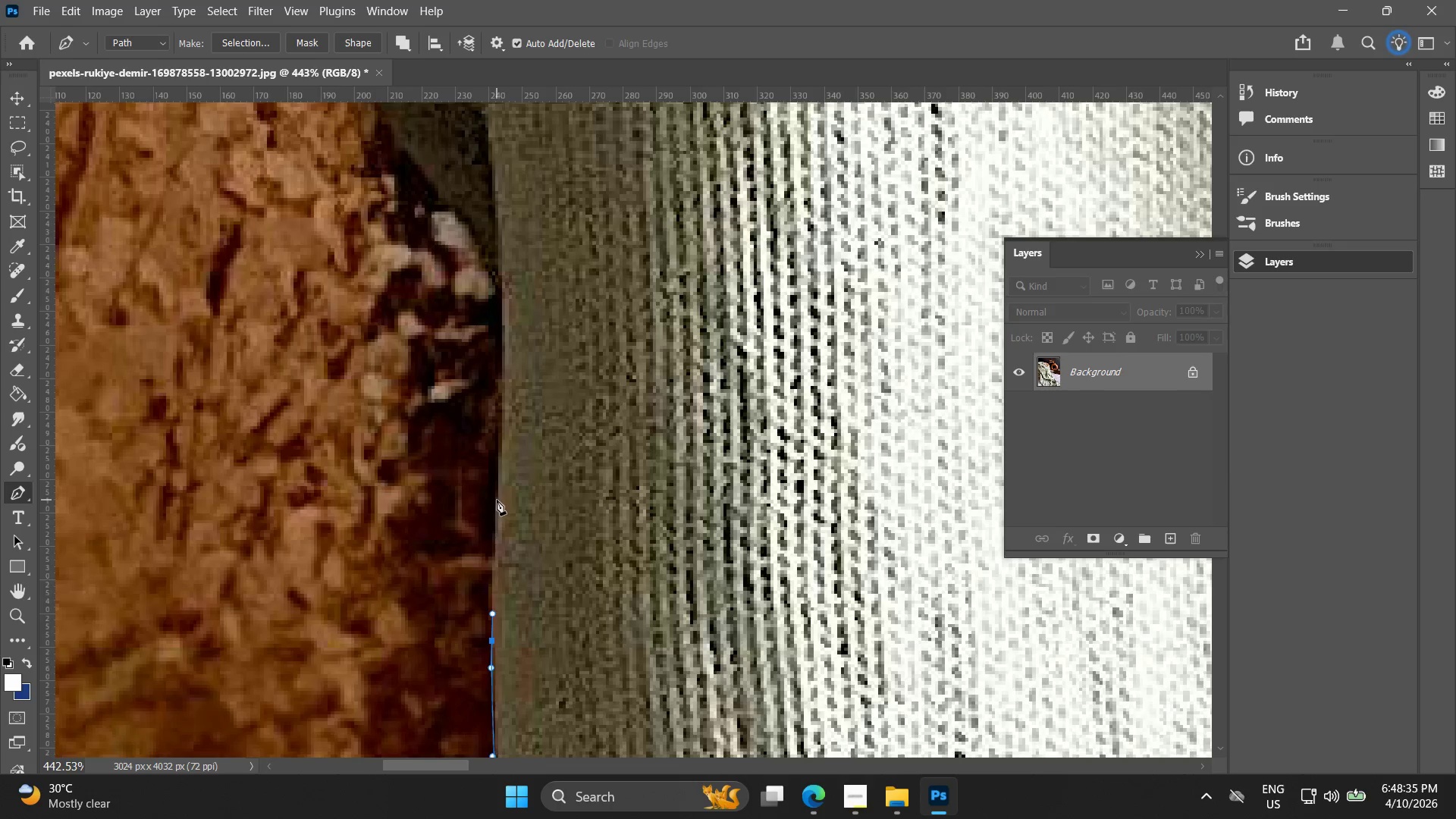 
left_click_drag(start_coordinate=[498, 494], to_coordinate=[504, 455])
 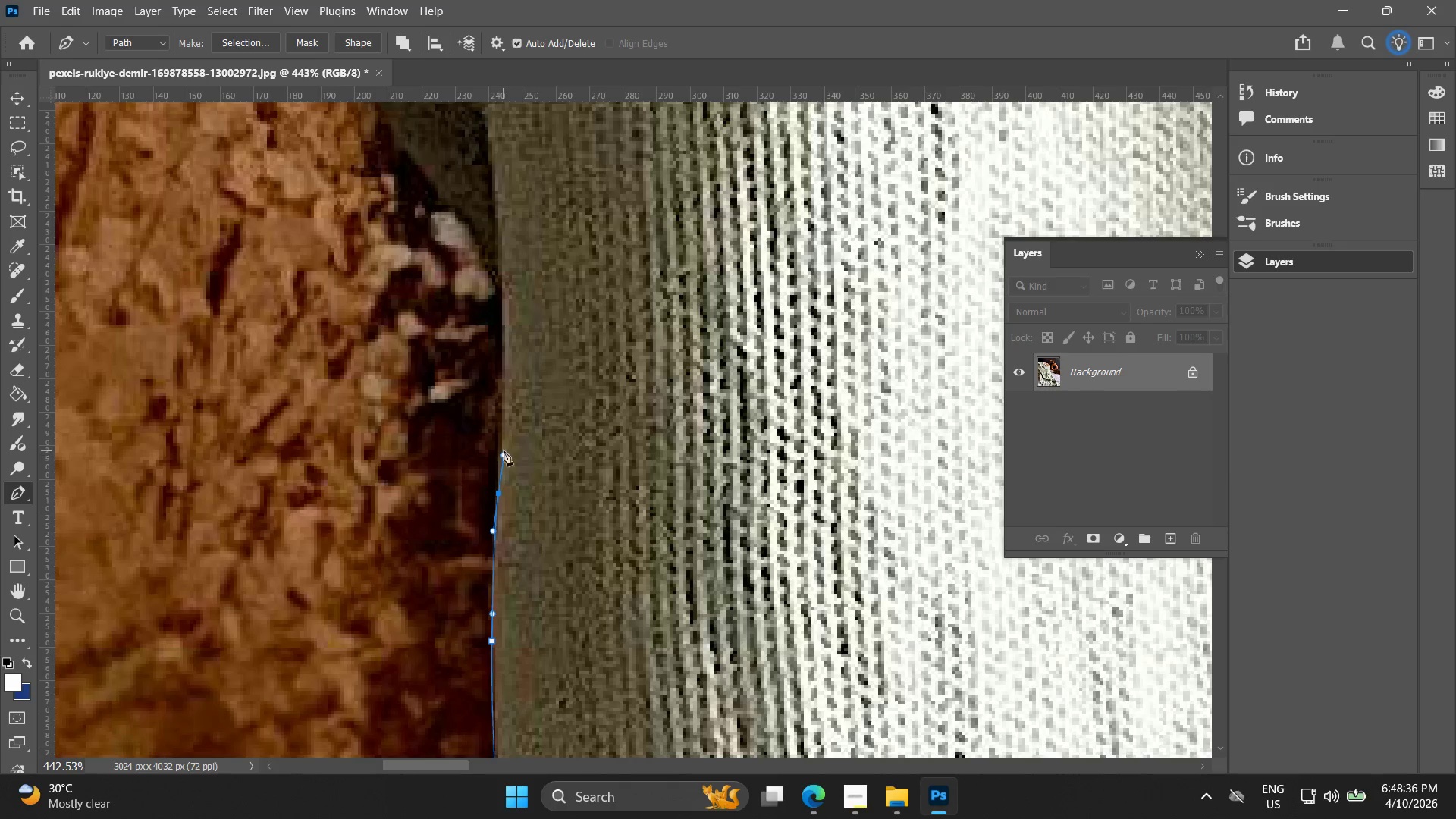 
hold_key(key=Space, duration=0.61)
 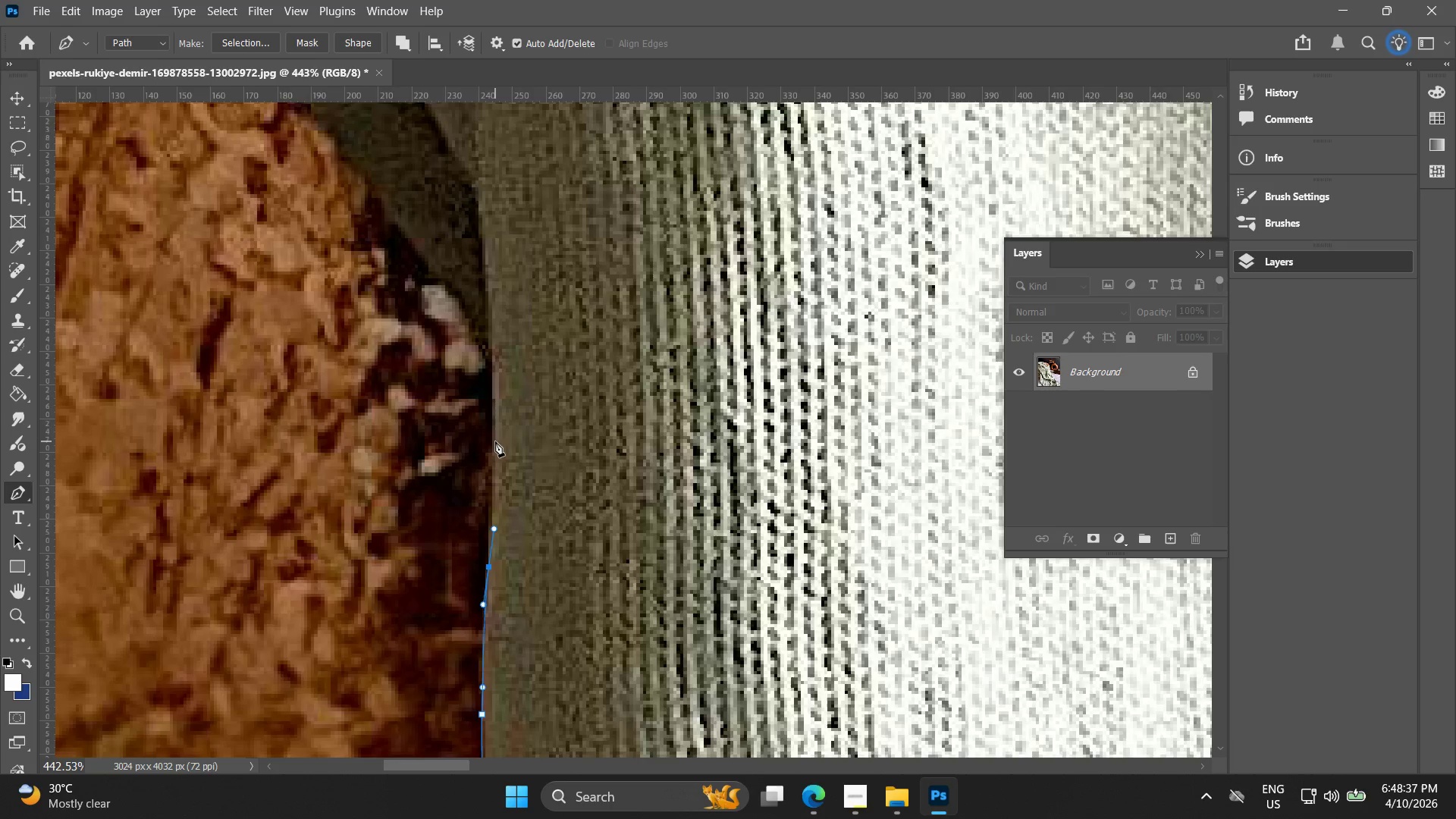 
left_click_drag(start_coordinate=[502, 454], to_coordinate=[492, 528])
 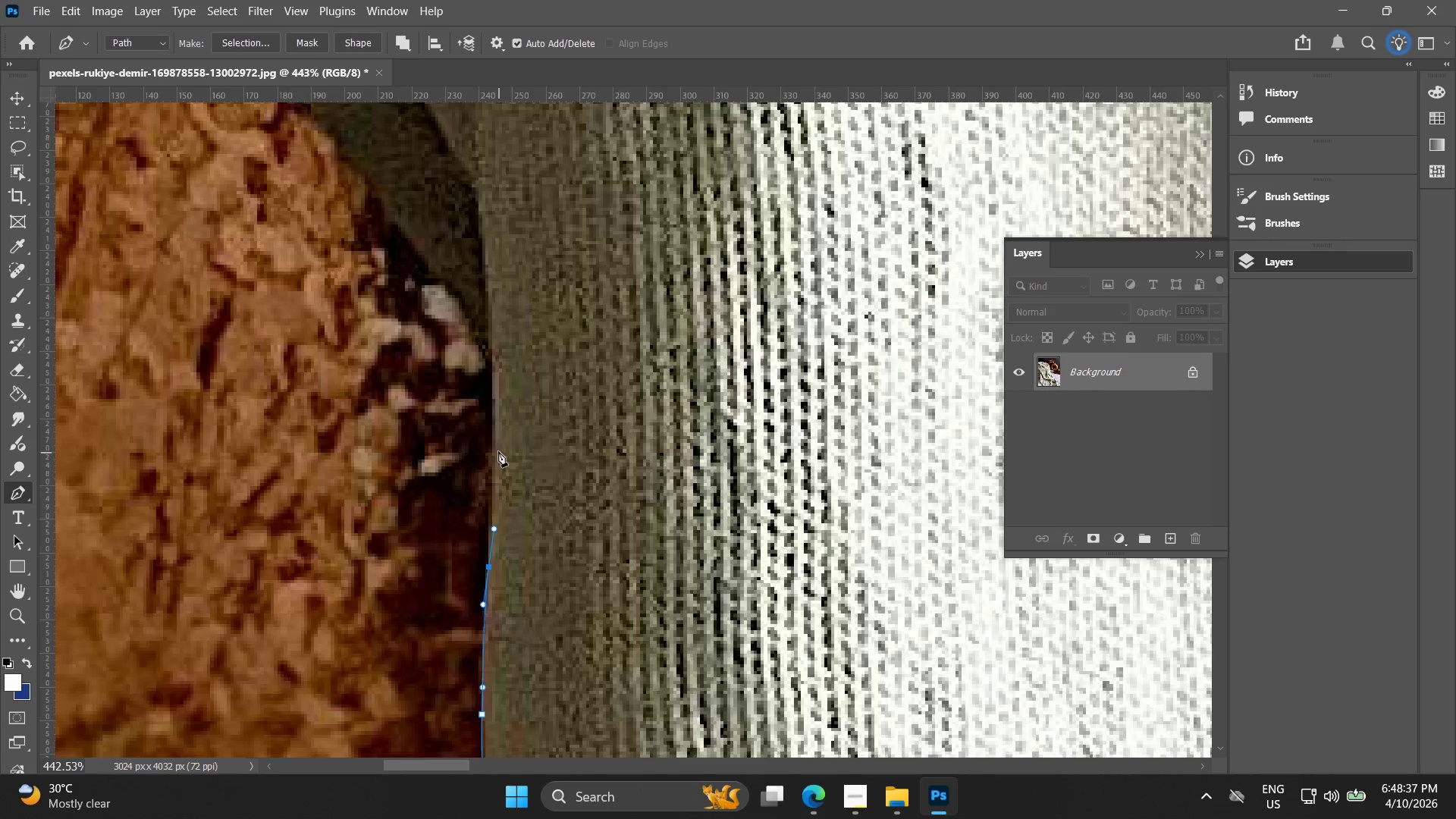 
left_click_drag(start_coordinate=[495, 441], to_coordinate=[495, 426])
 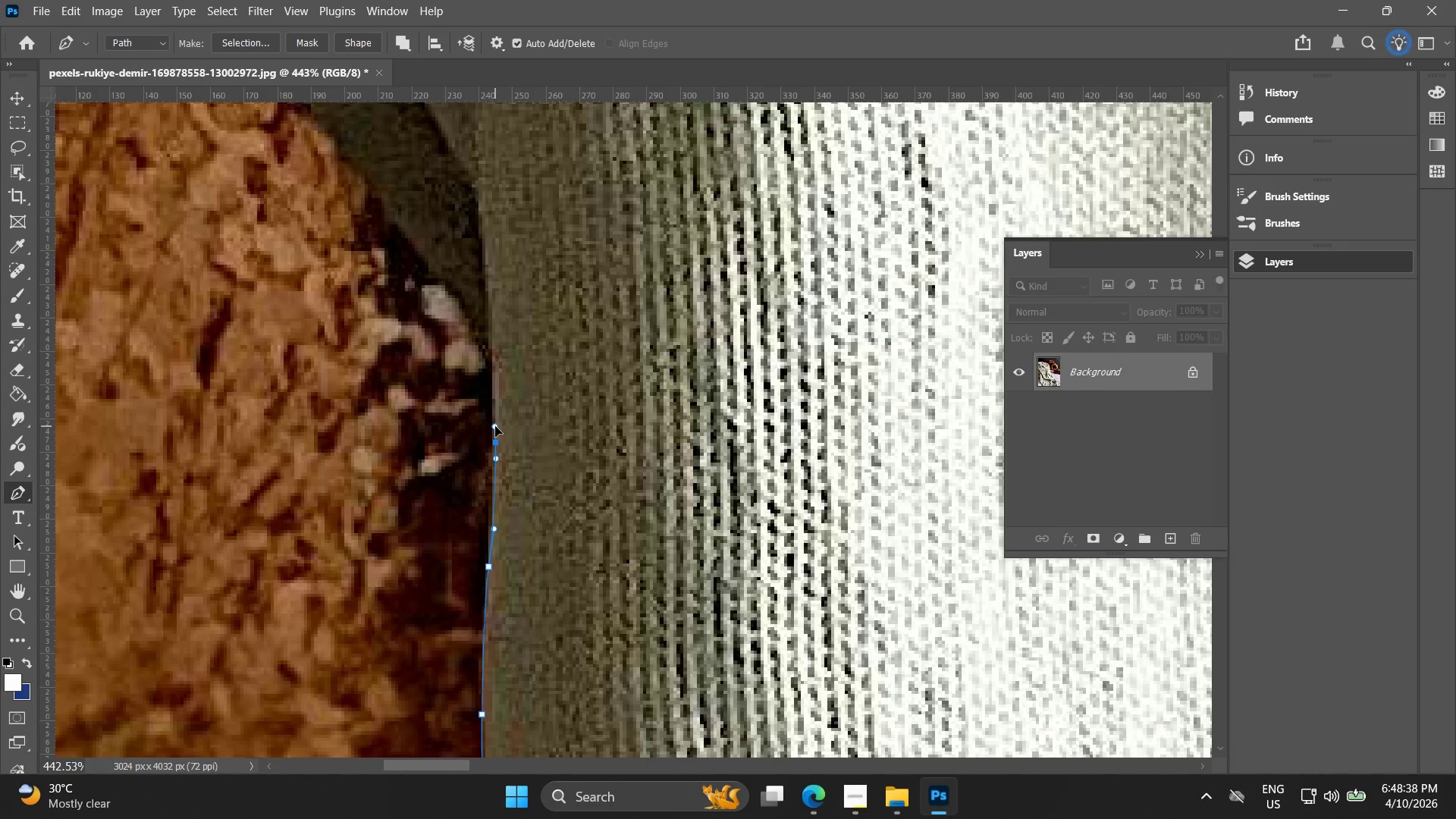 
hold_key(key=Space, duration=0.58)
 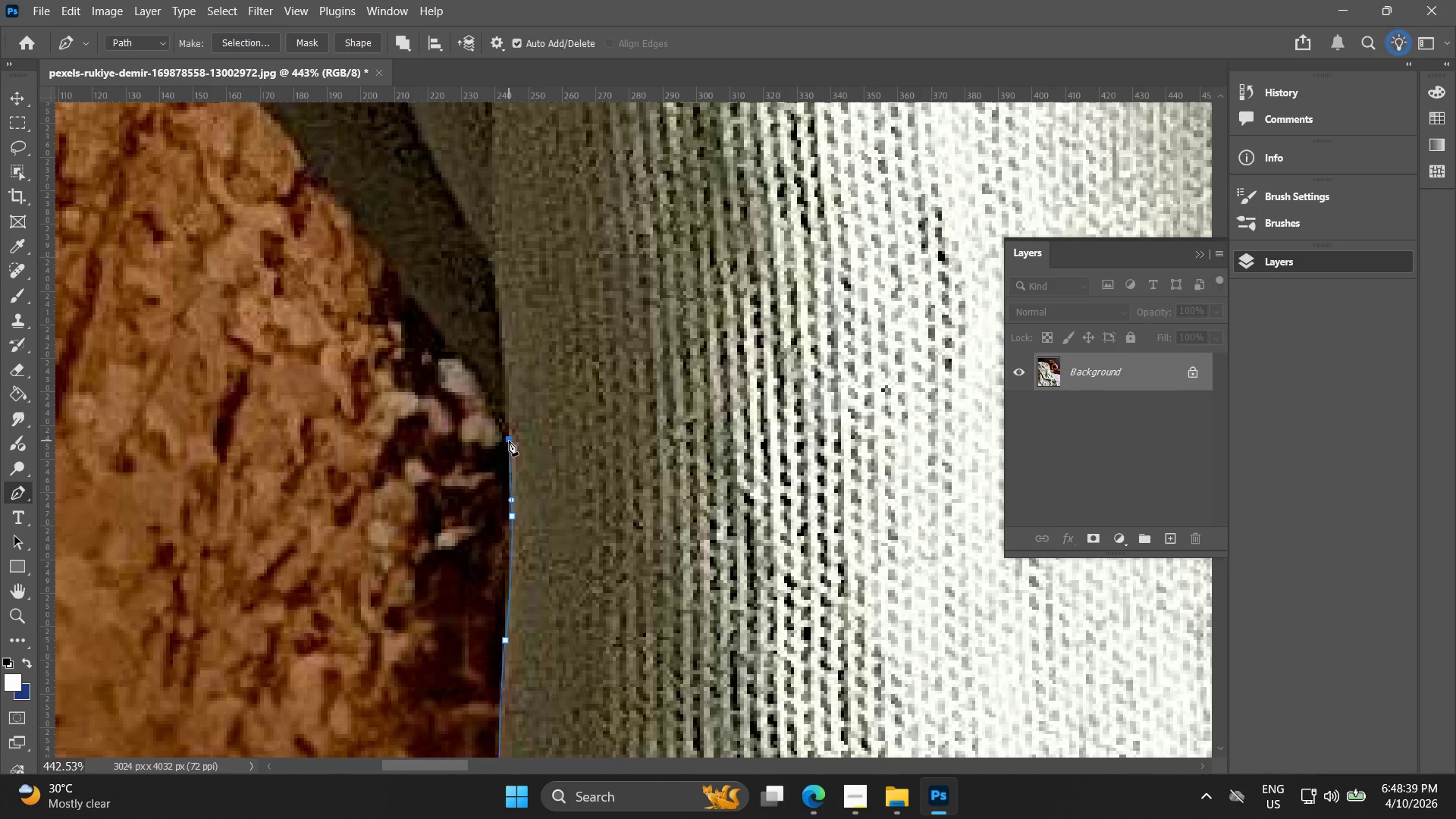 
left_click_drag(start_coordinate=[489, 437], to_coordinate=[500, 497])
 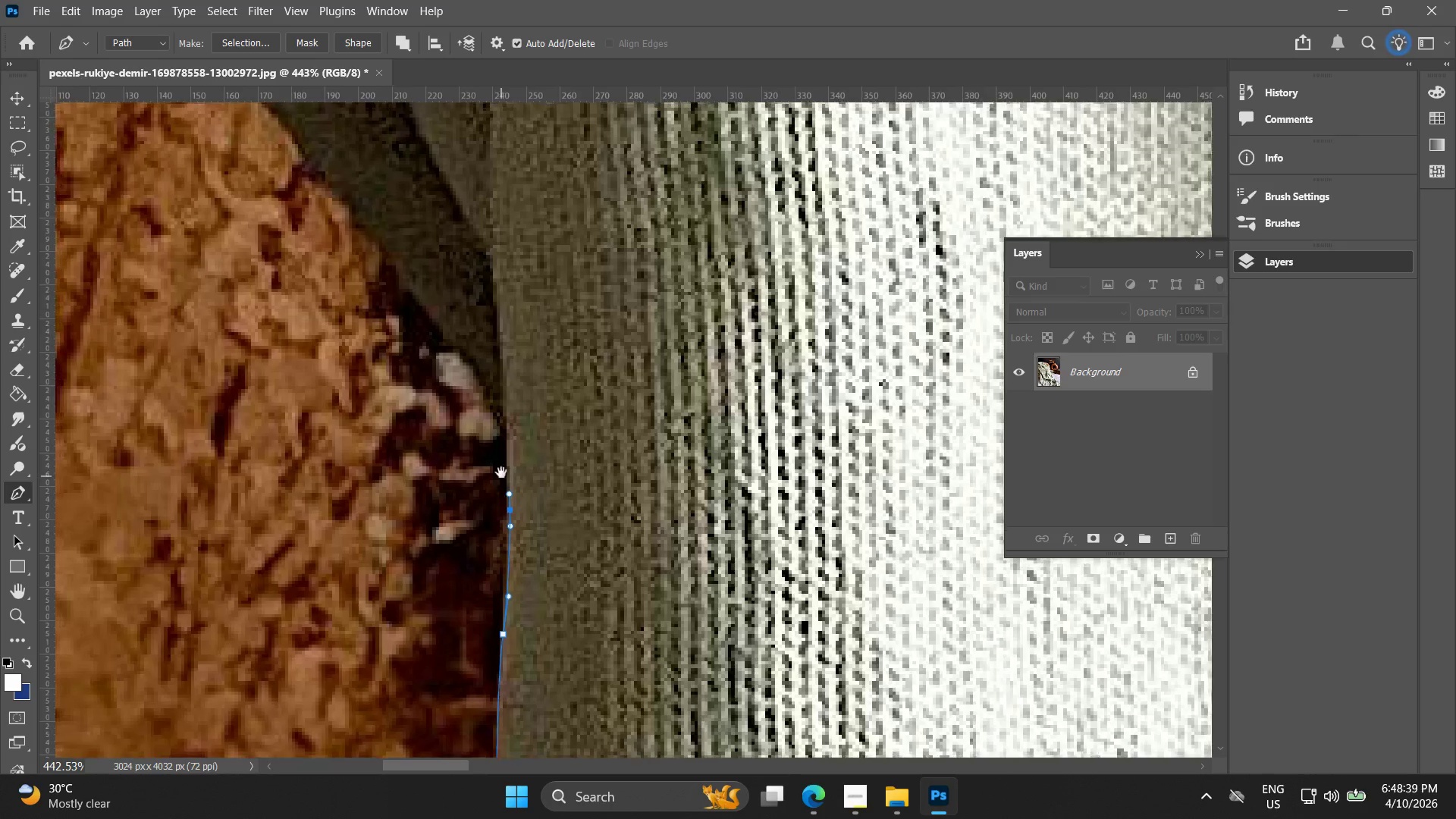 
hold_key(key=Space, duration=1.78)
 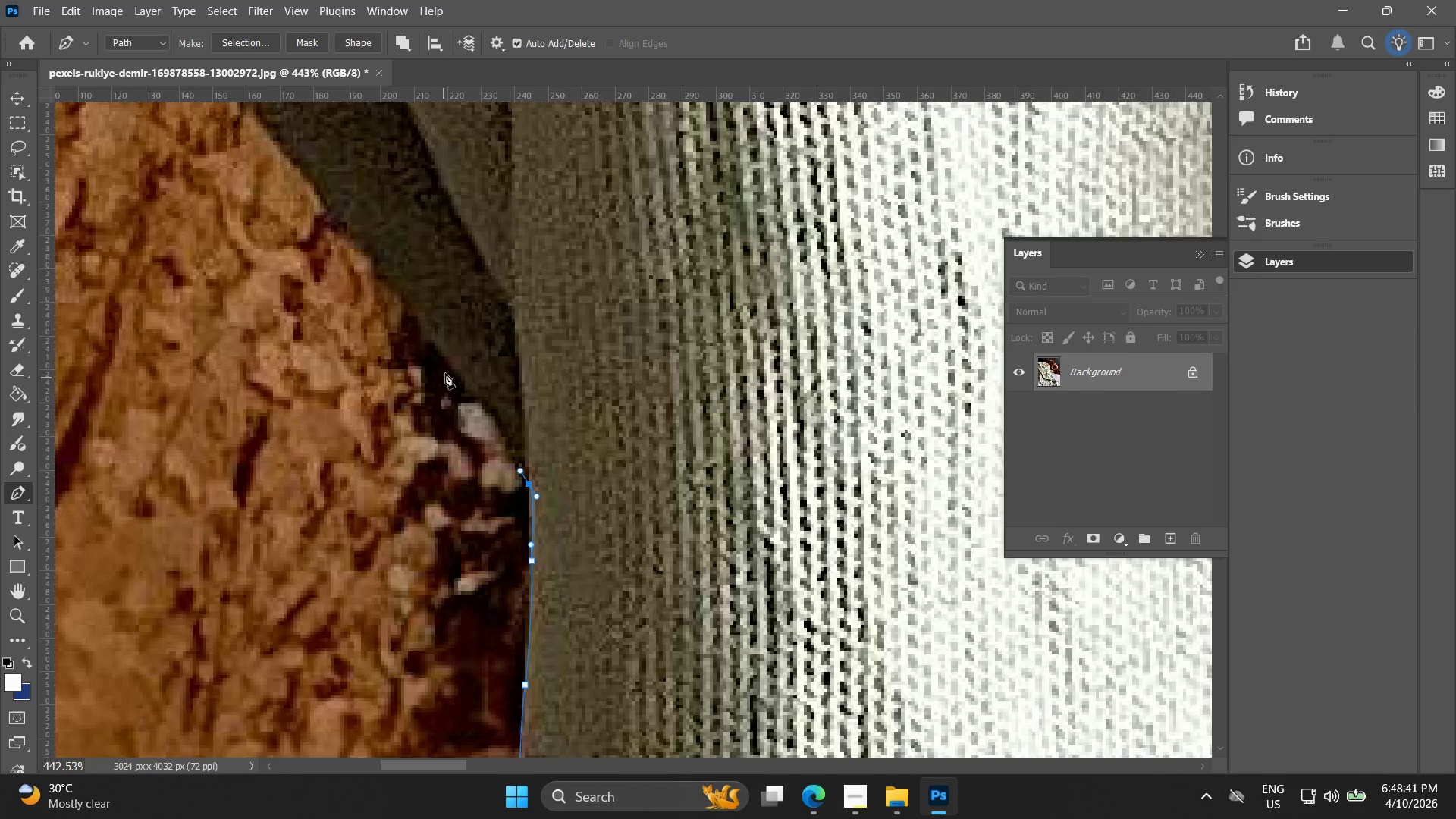 
left_click_drag(start_coordinate=[509, 441], to_coordinate=[500, 426])
 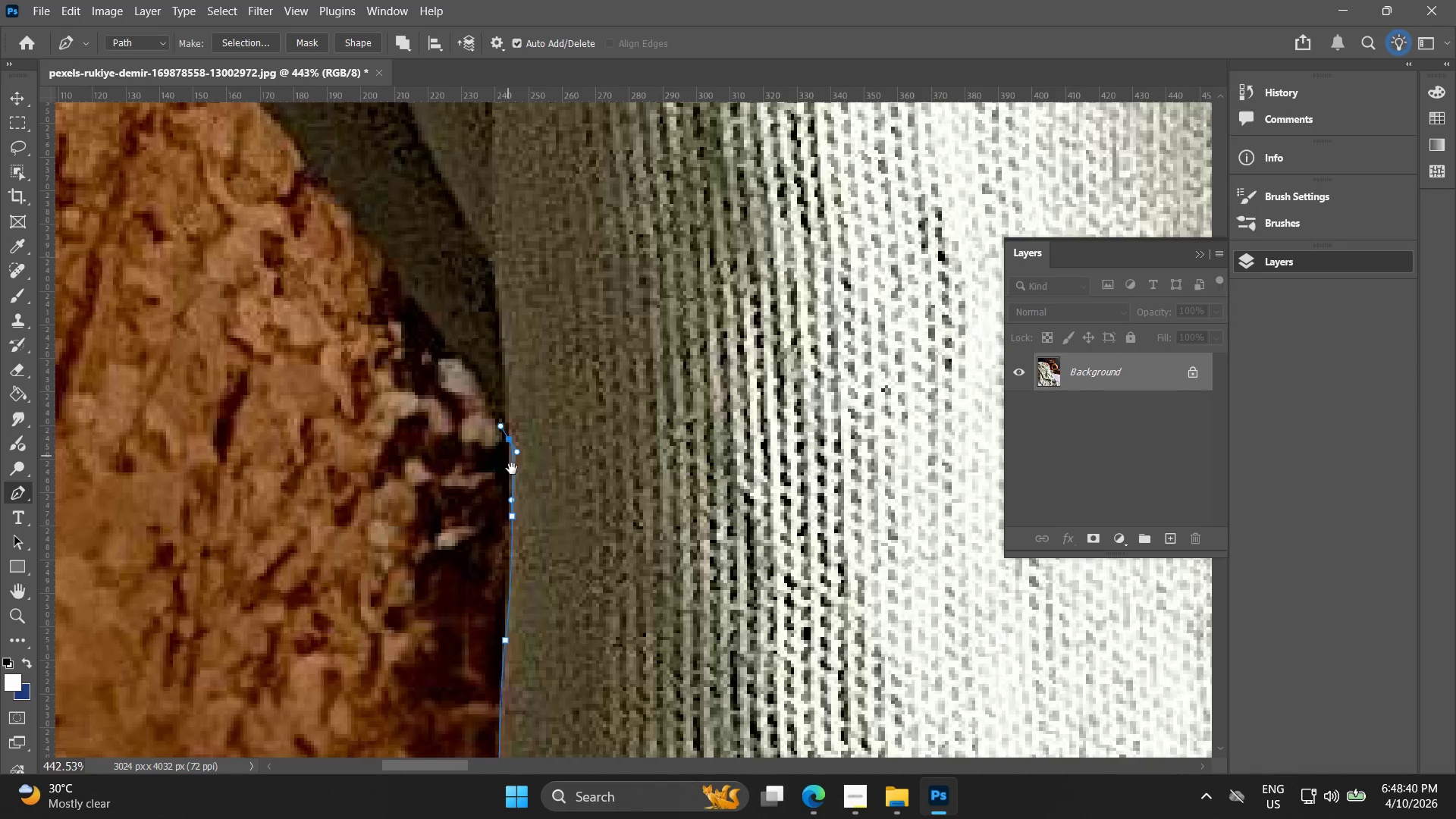 
left_click_drag(start_coordinate=[507, 452], to_coordinate=[526, 497])
 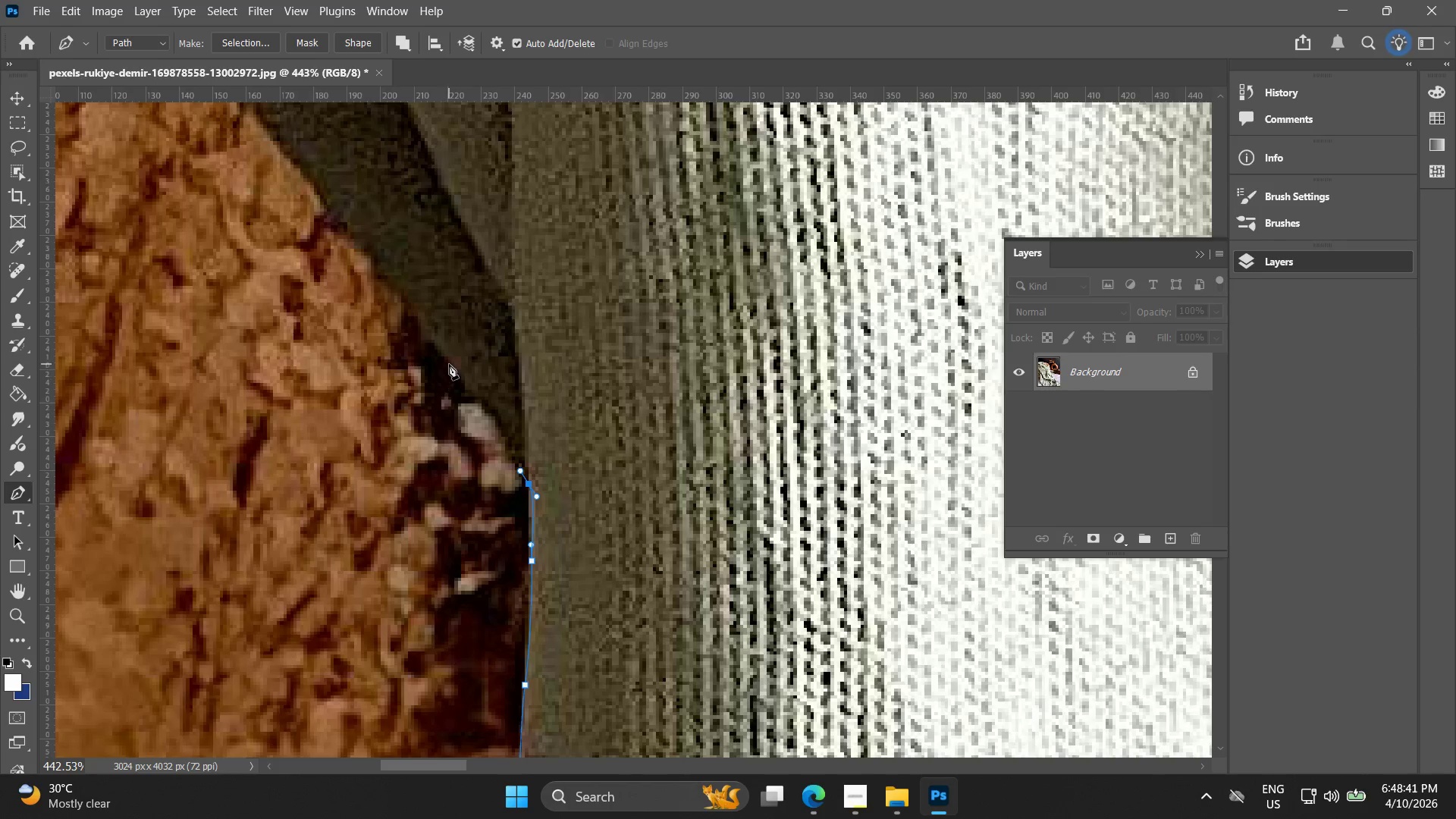 
left_click_drag(start_coordinate=[449, 362], to_coordinate=[428, 342])
 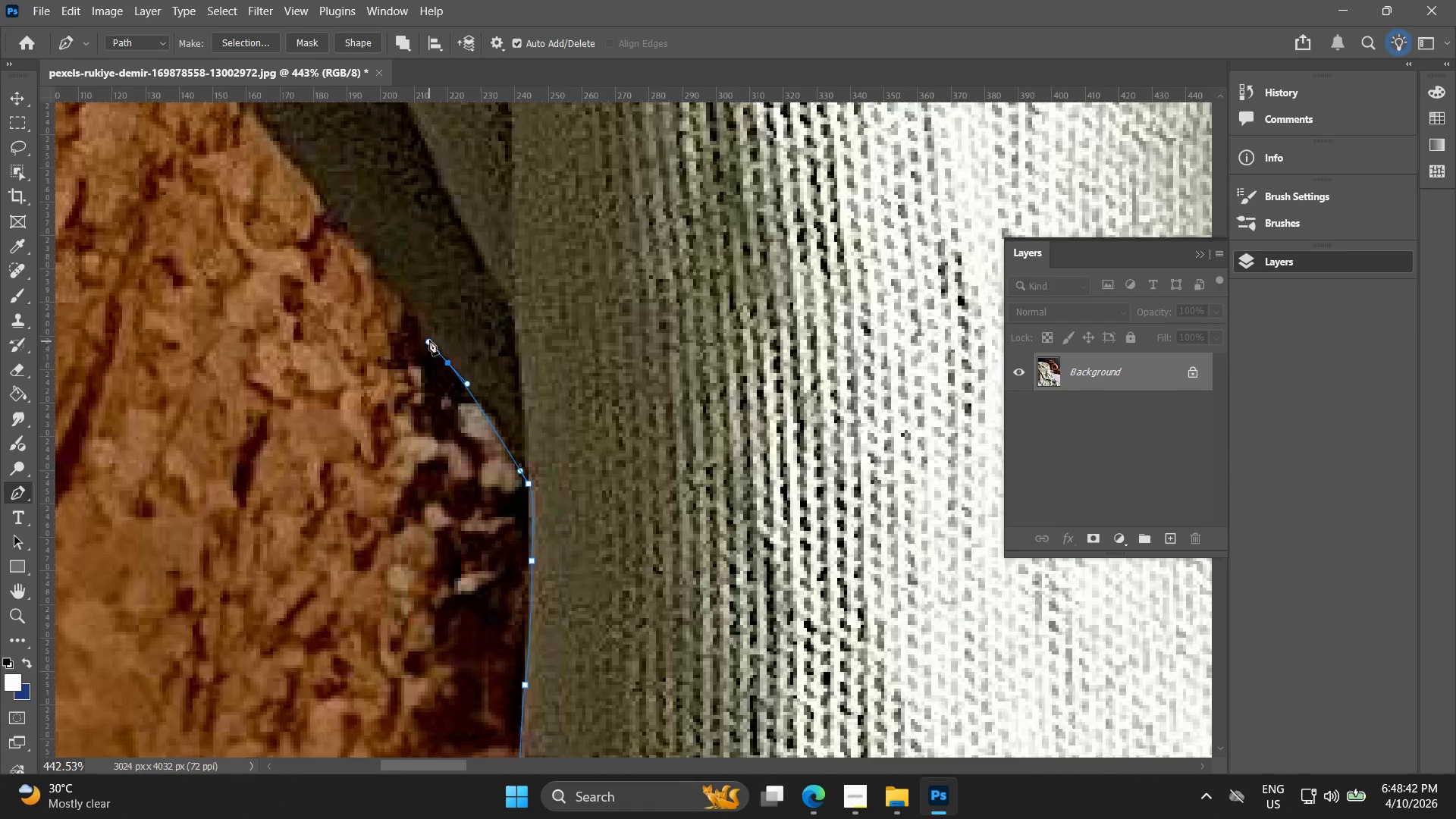 
hold_key(key=Space, duration=0.78)
 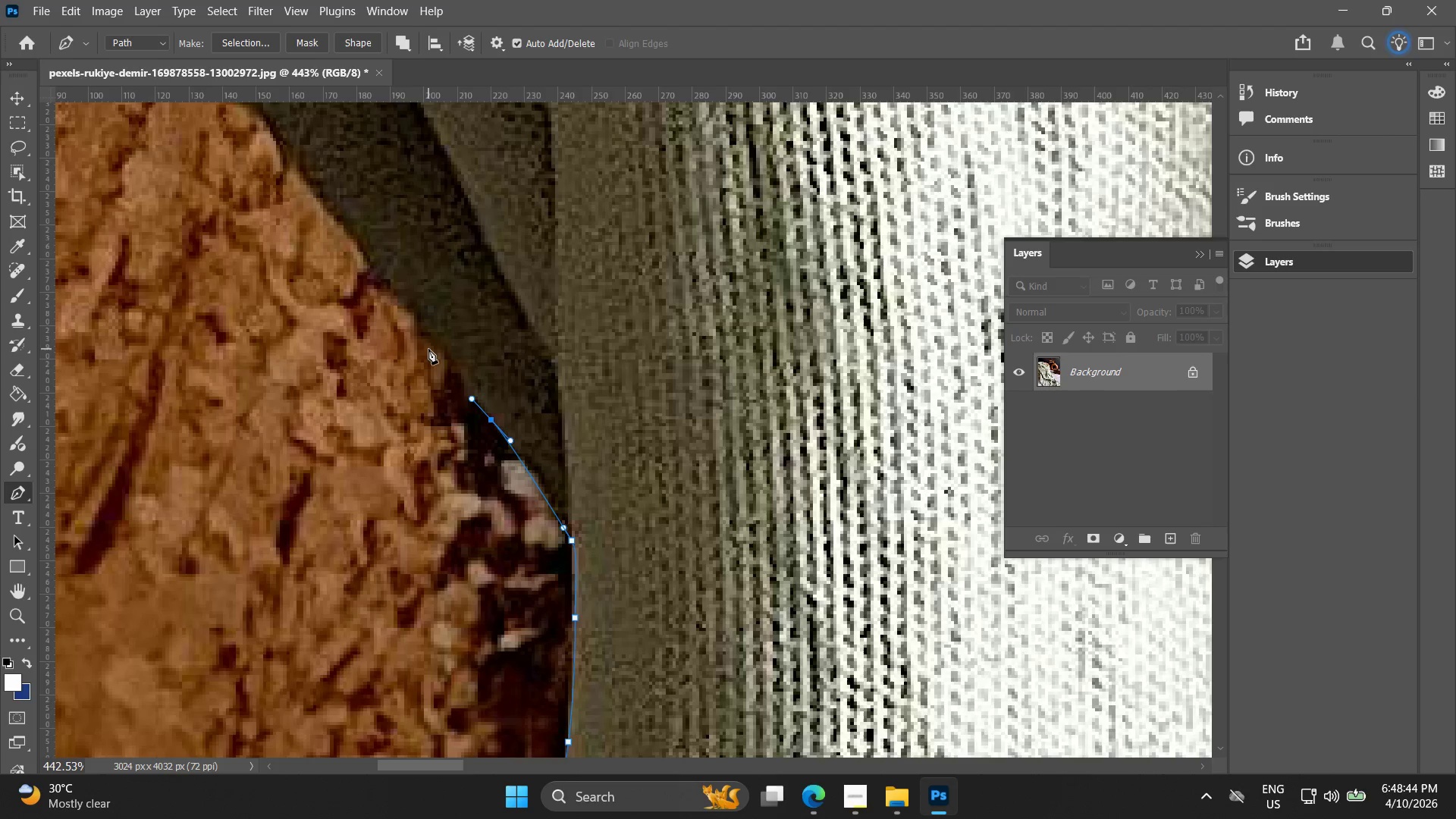 
left_click_drag(start_coordinate=[419, 376], to_coordinate=[463, 433])
 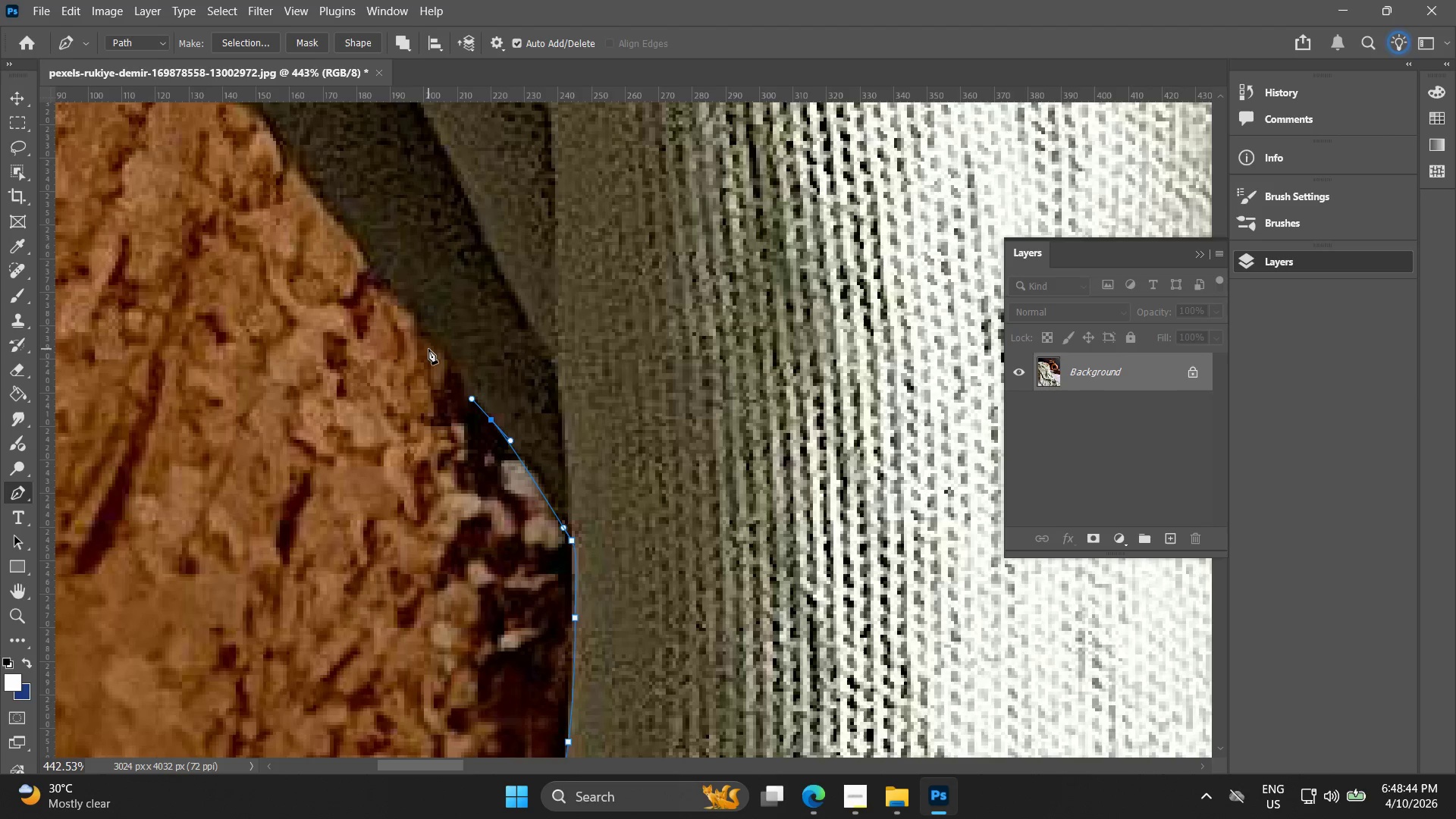 
left_click_drag(start_coordinate=[428, 349], to_coordinate=[419, 340])
 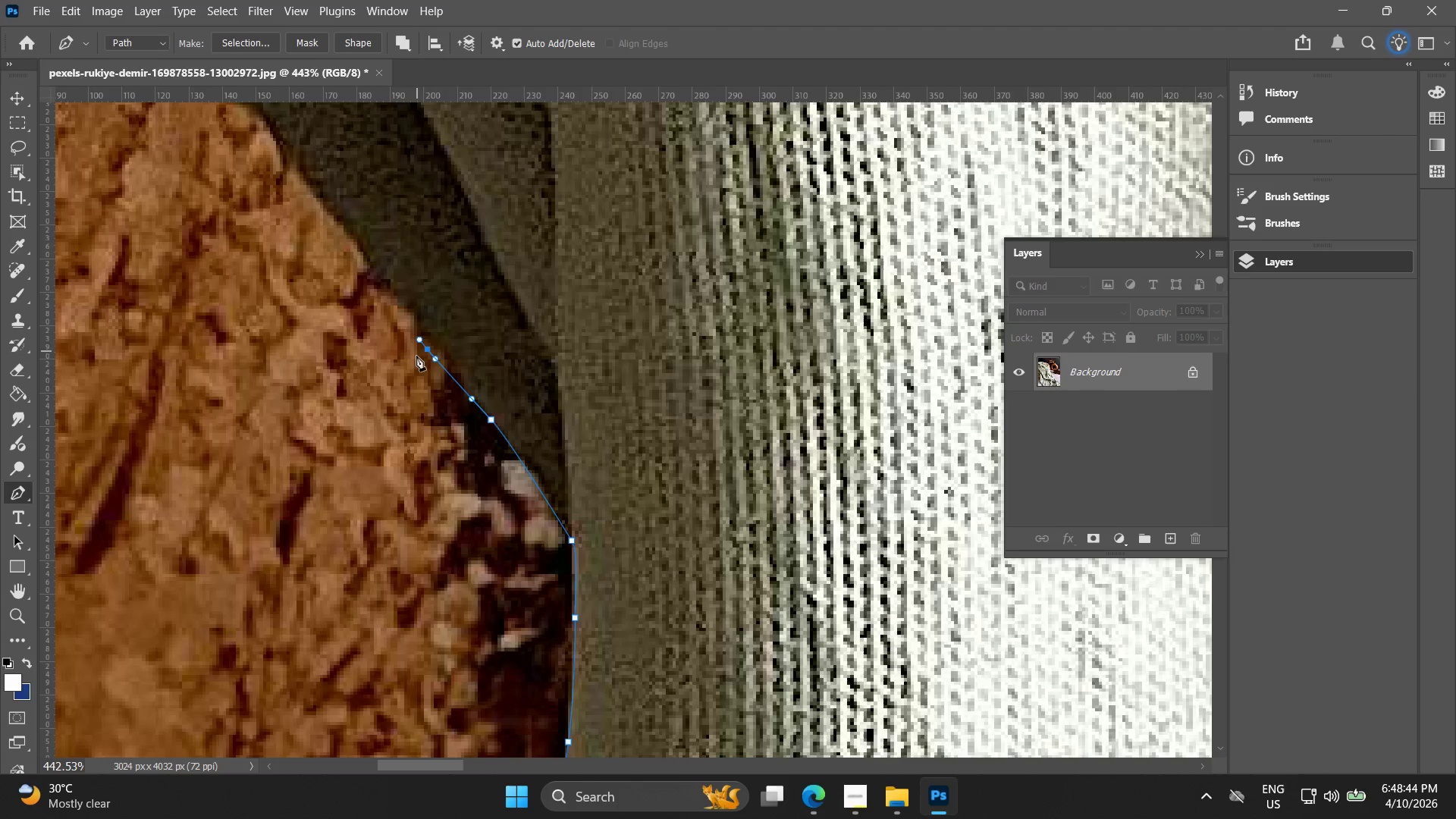 
key(Control+Z)
 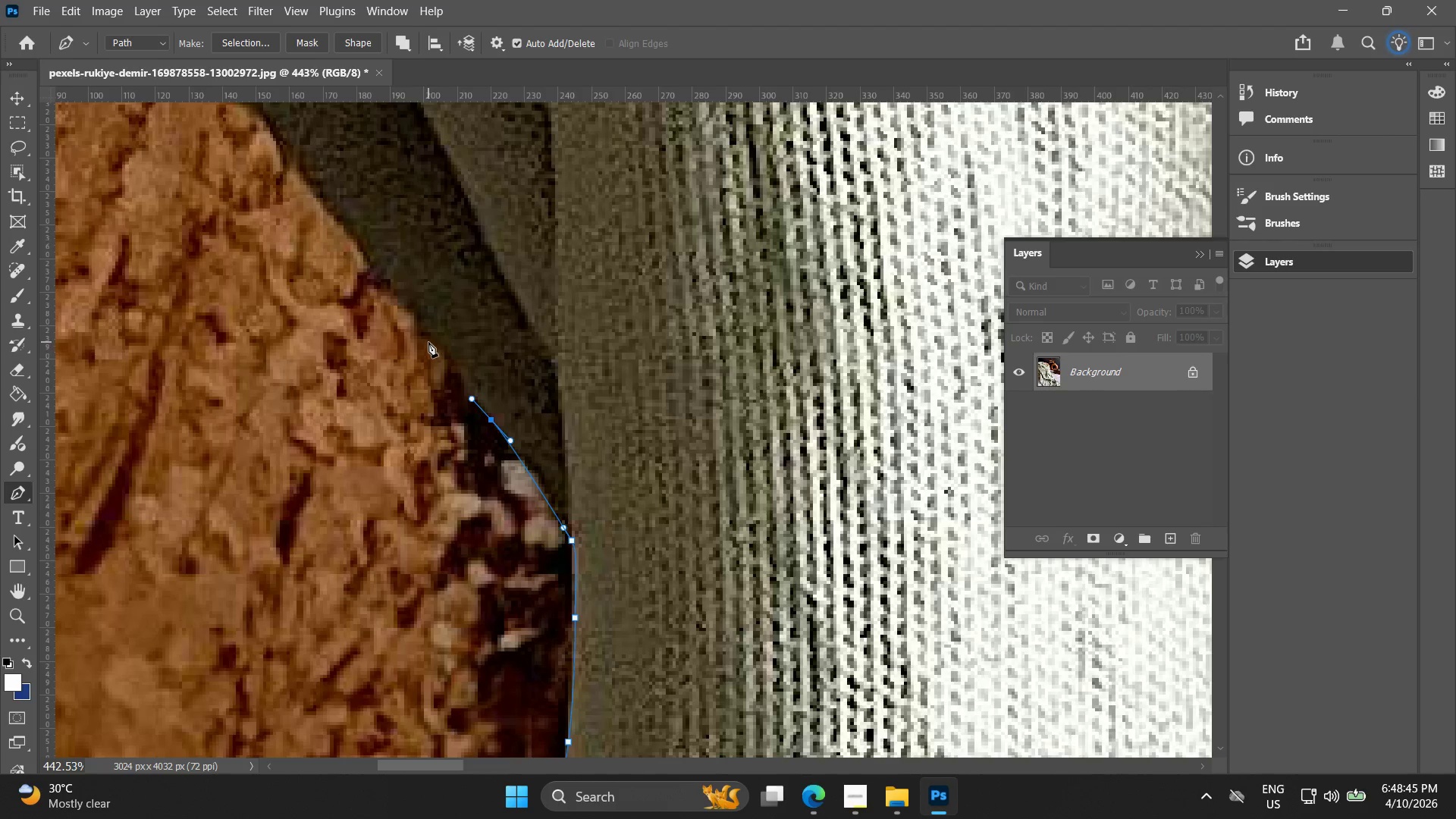 
left_click_drag(start_coordinate=[428, 339], to_coordinate=[407, 321])
 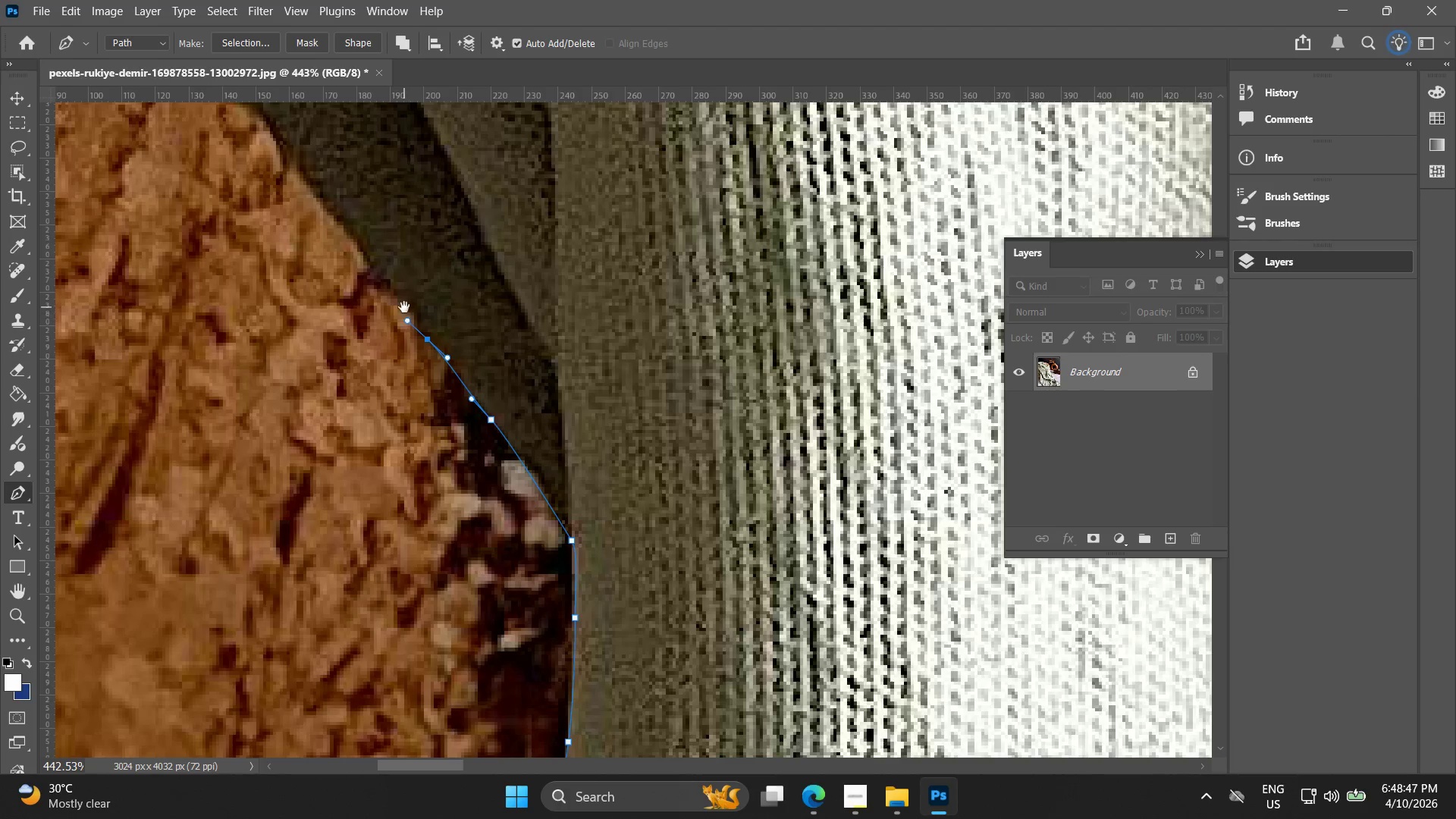 
hold_key(key=Space, duration=0.52)
 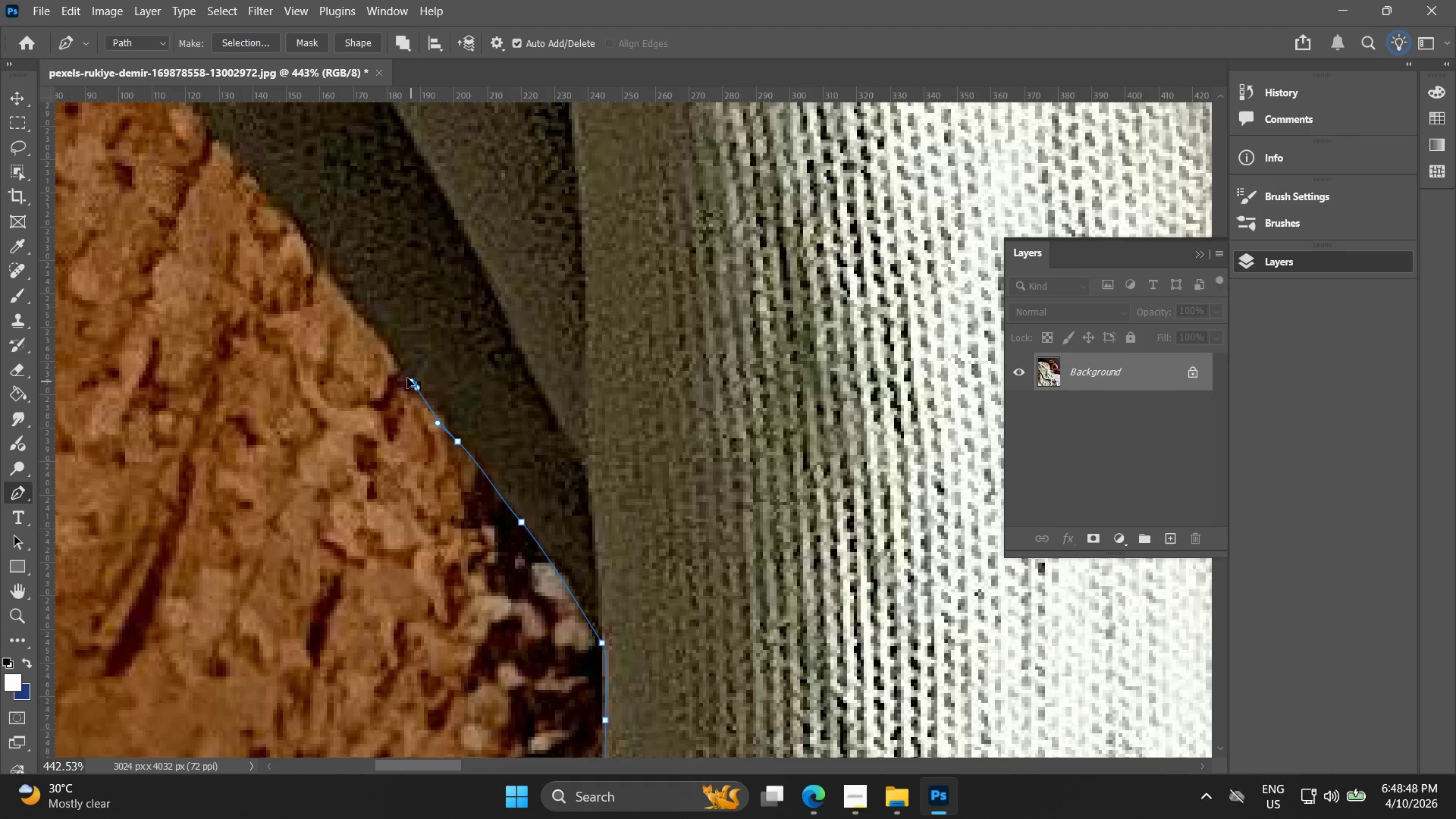 
left_click_drag(start_coordinate=[404, 315], to_coordinate=[435, 418])
 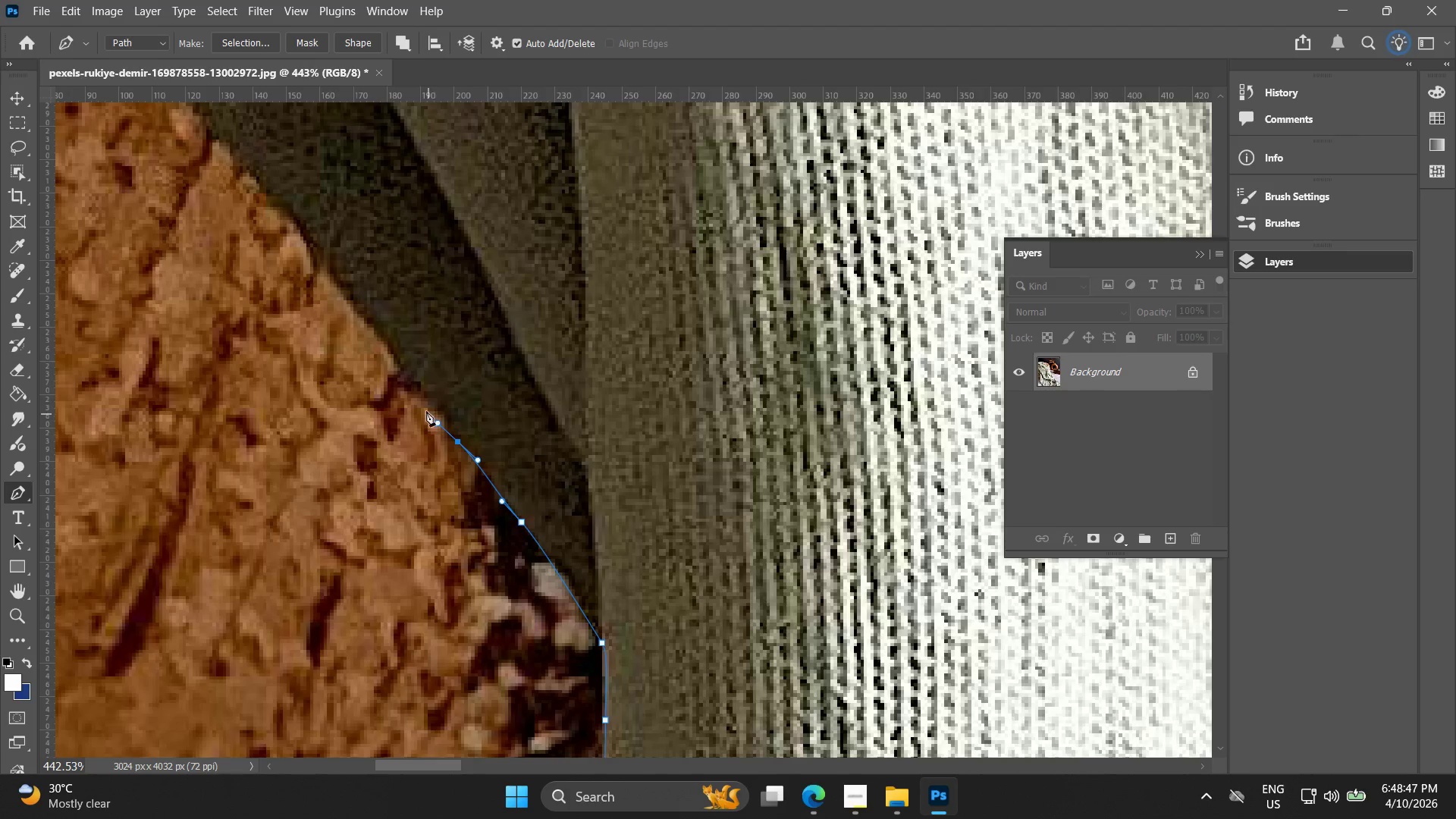 
hold_key(key=Space, duration=1.88)
 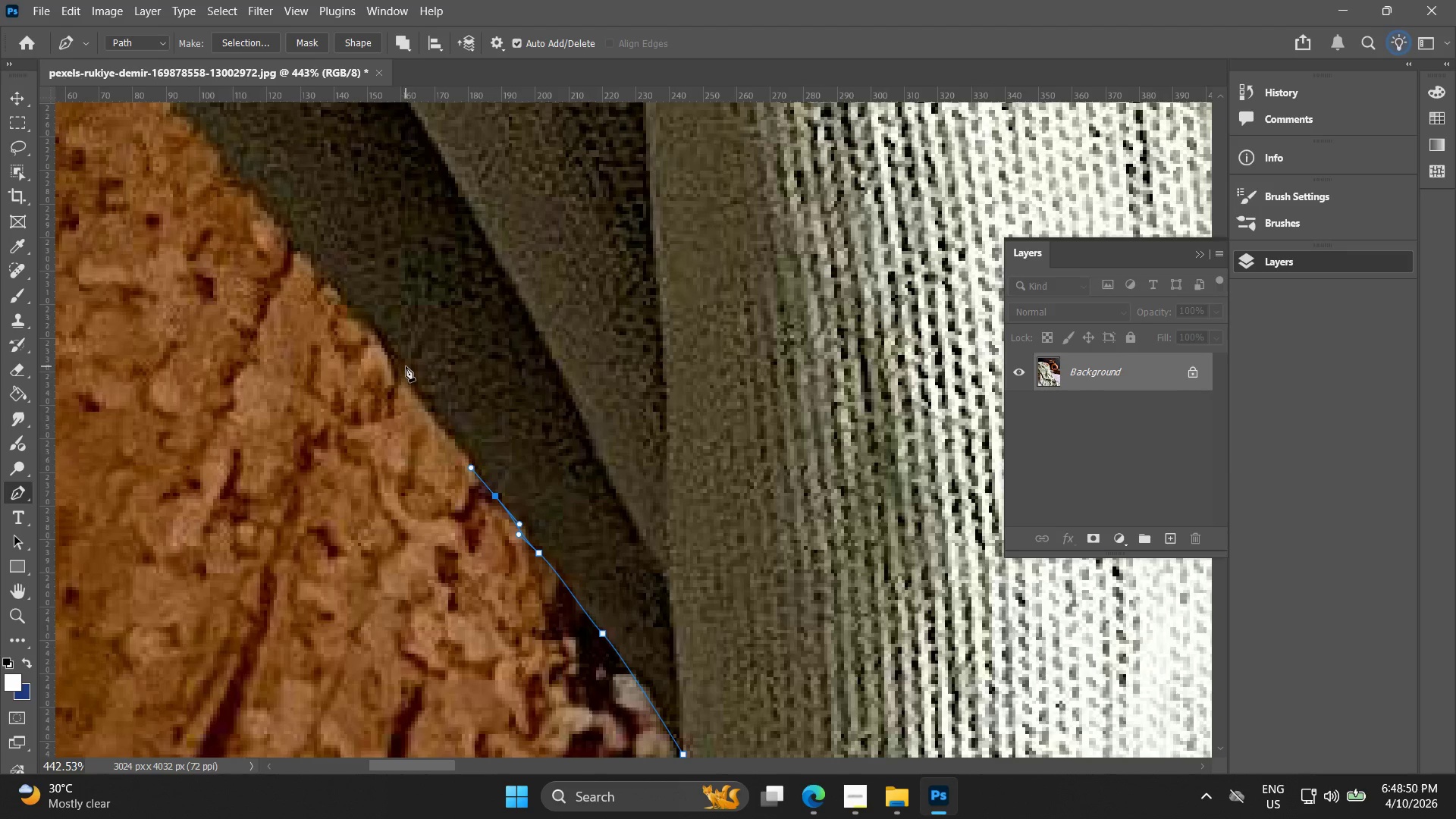 
left_click_drag(start_coordinate=[416, 385], to_coordinate=[390, 356])
 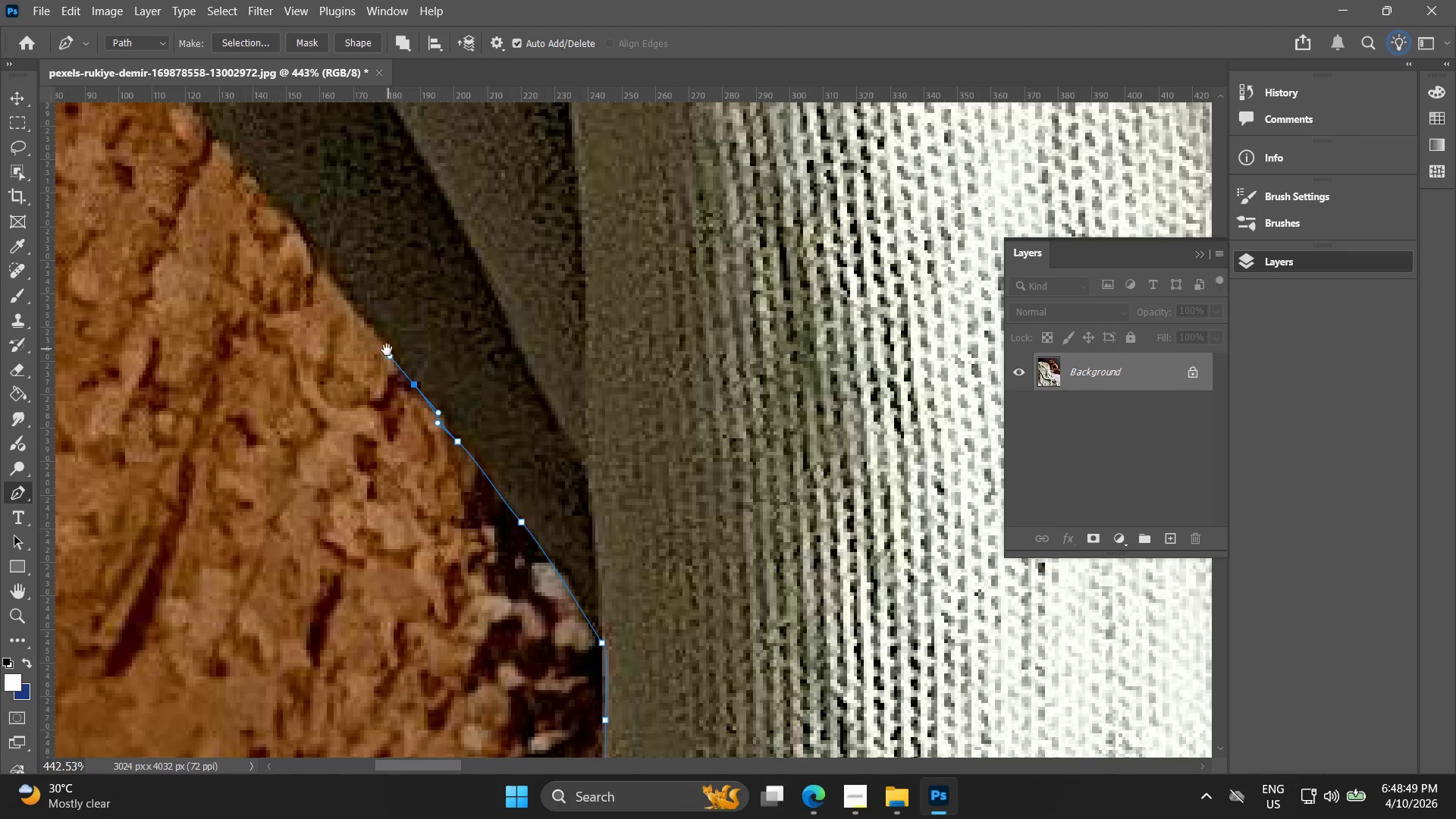 
left_click_drag(start_coordinate=[389, 365], to_coordinate=[470, 476])
 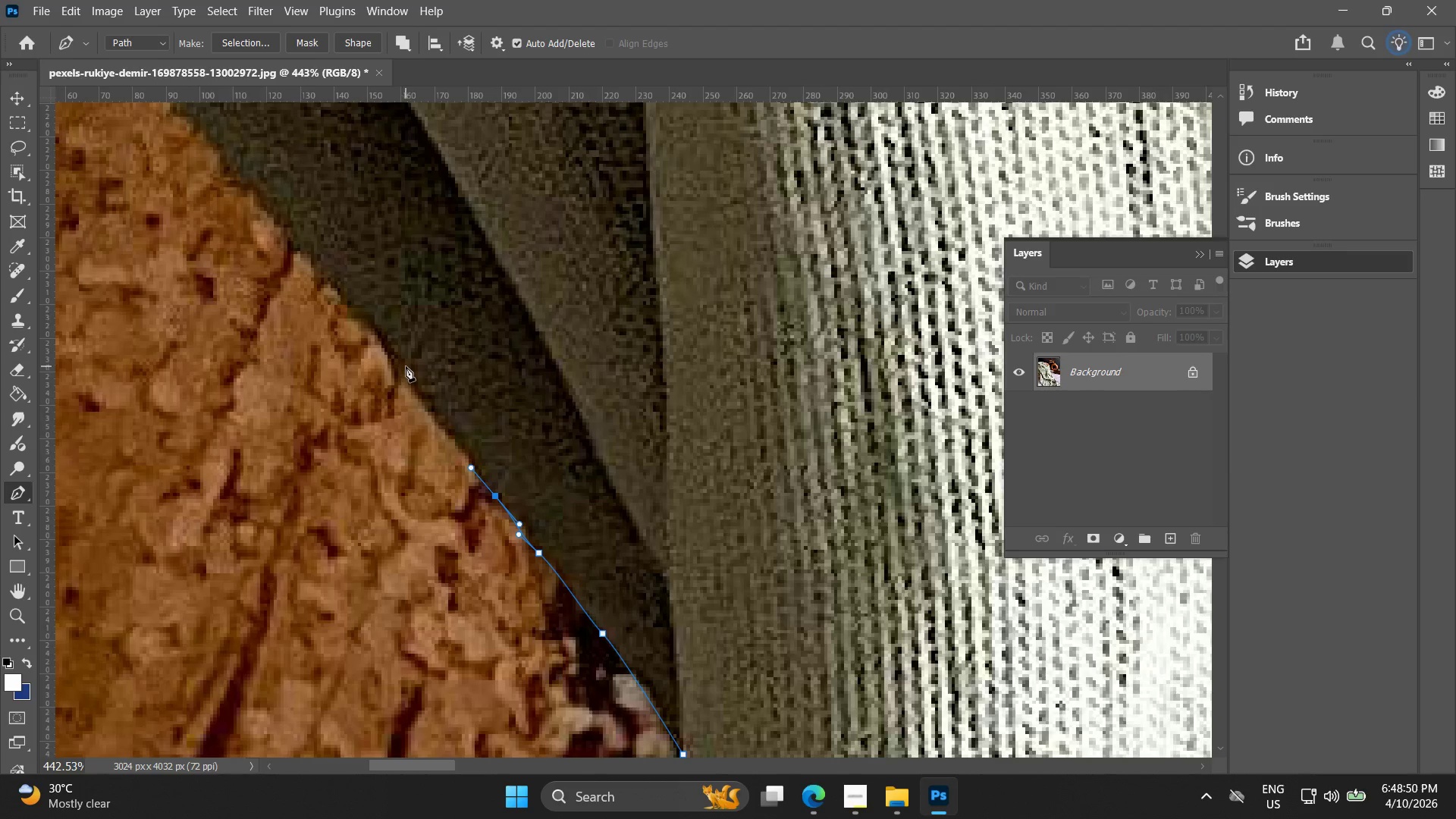 
key(Space)
 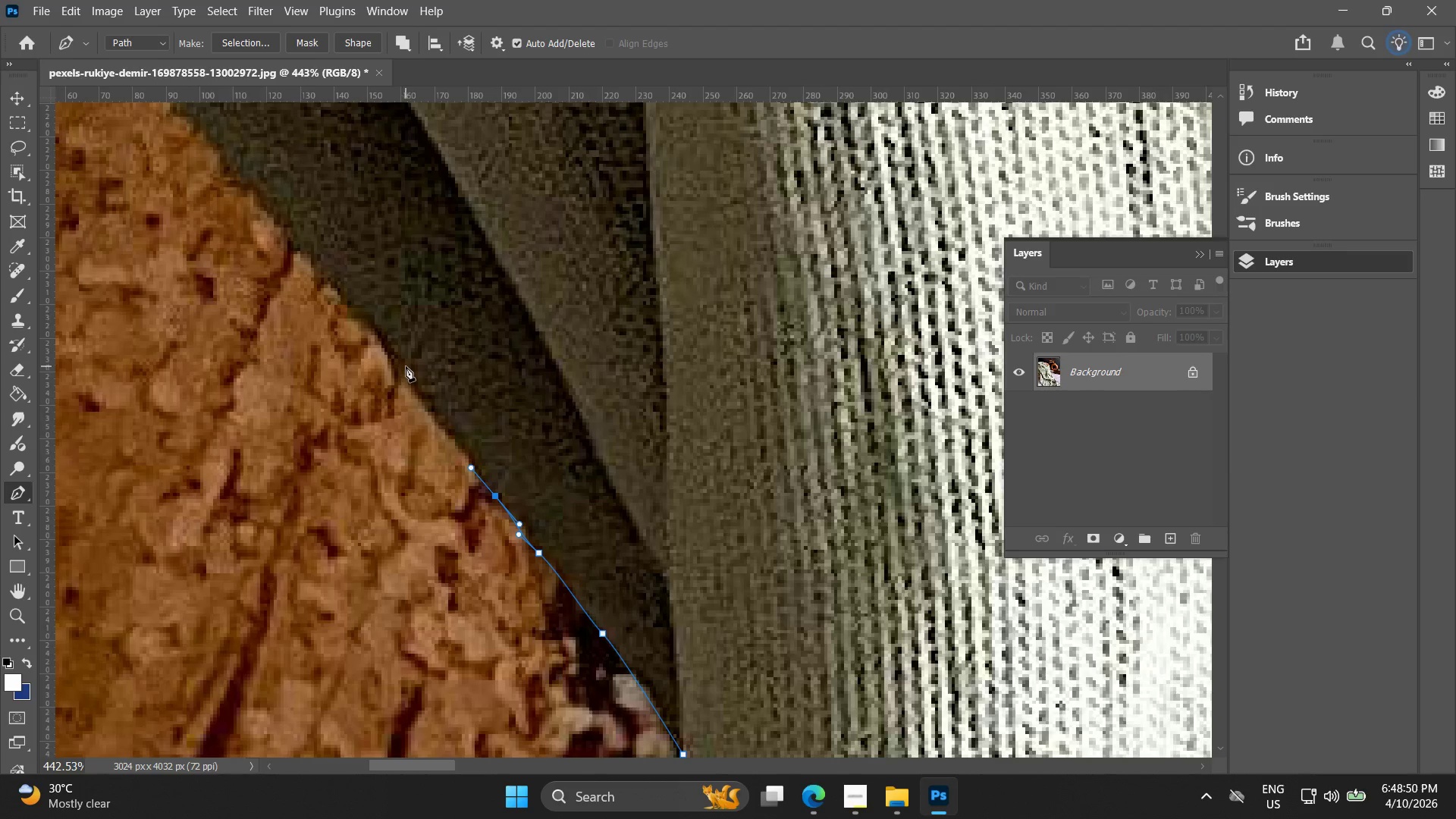 
left_click_drag(start_coordinate=[396, 364], to_coordinate=[359, 315])
 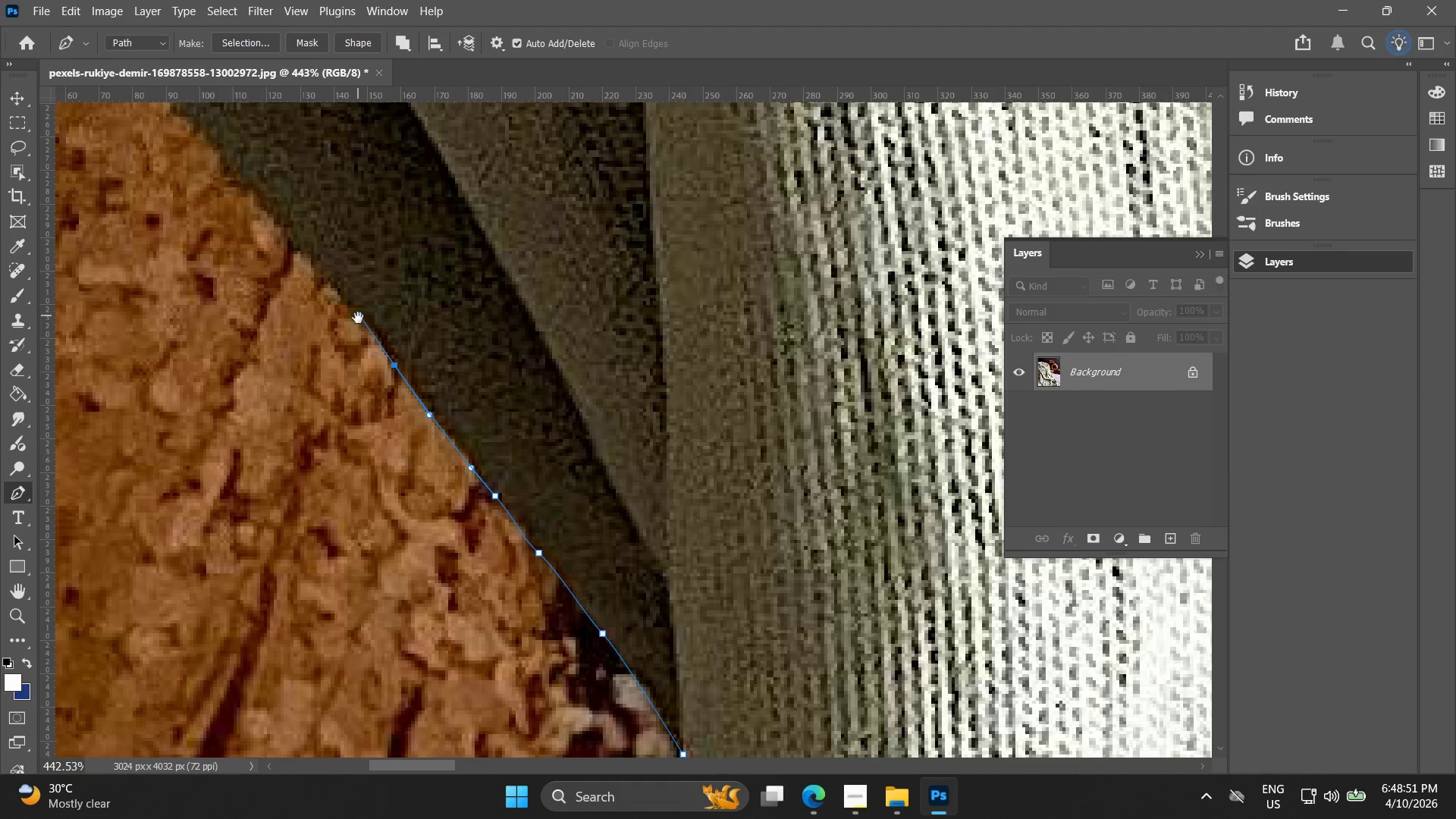 
hold_key(key=Space, duration=0.58)
 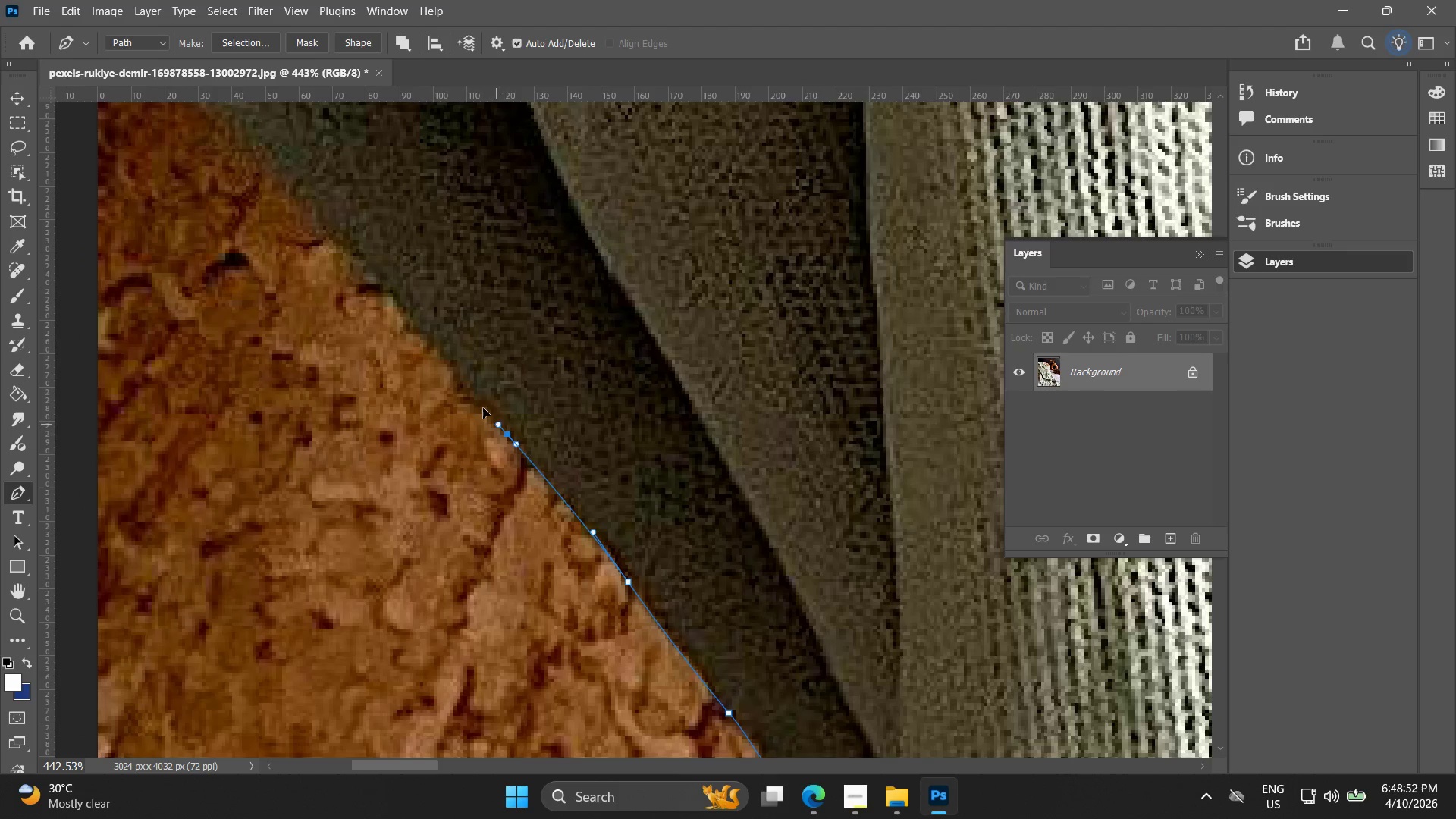 
left_click_drag(start_coordinate=[357, 349], to_coordinate=[591, 566])
 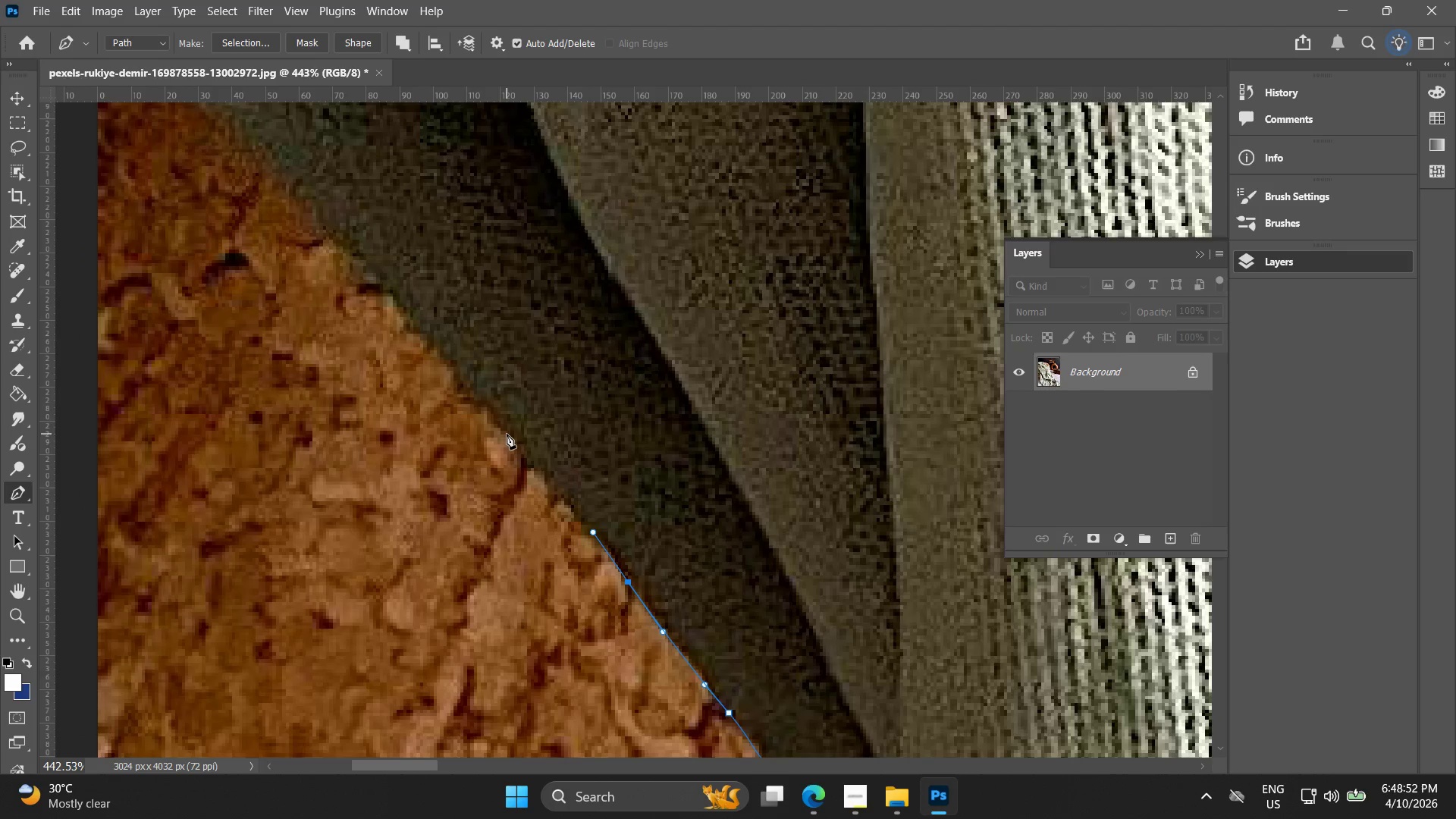 
left_click_drag(start_coordinate=[507, 434], to_coordinate=[475, 400])
 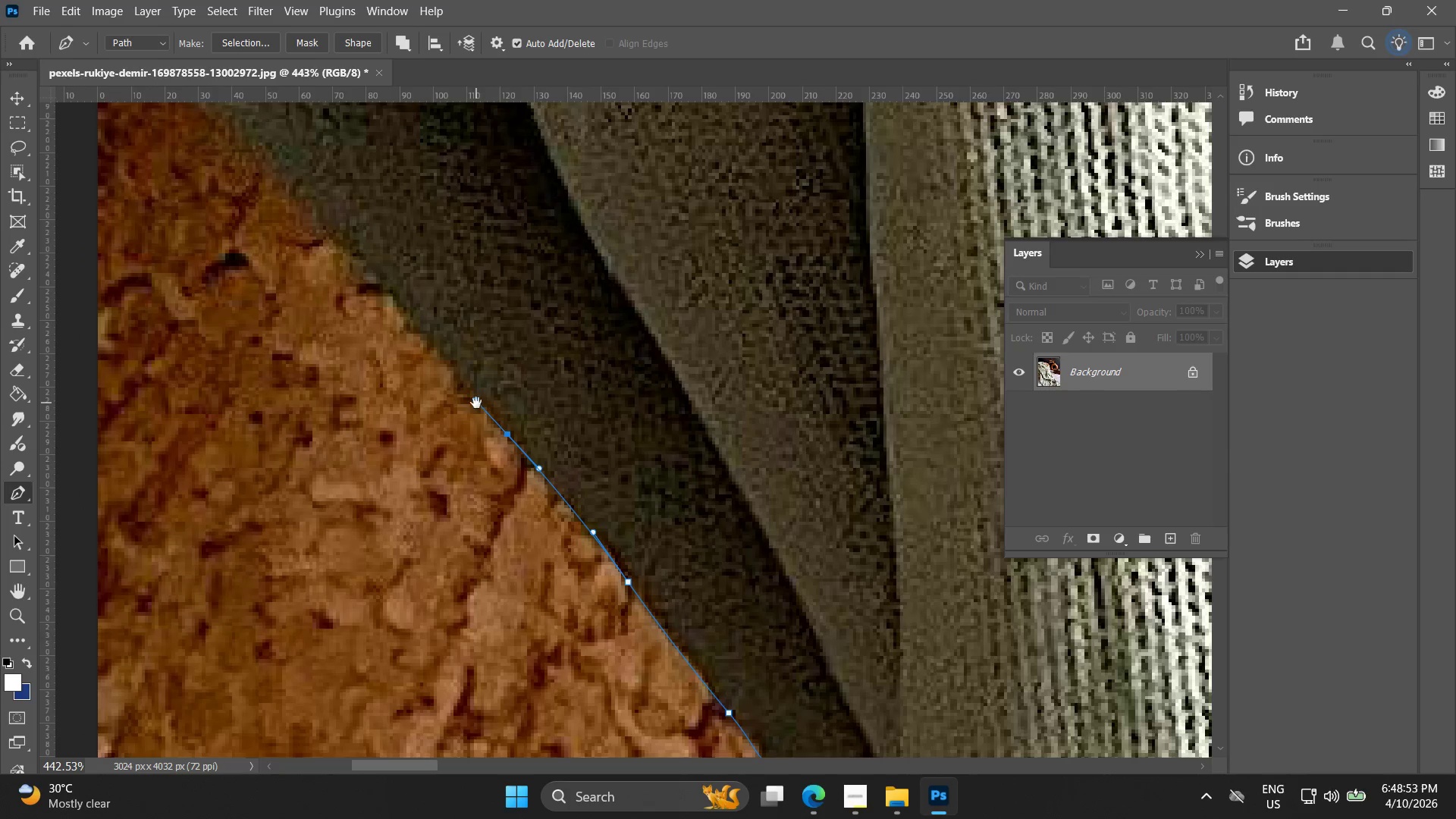 
hold_key(key=Space, duration=0.45)
 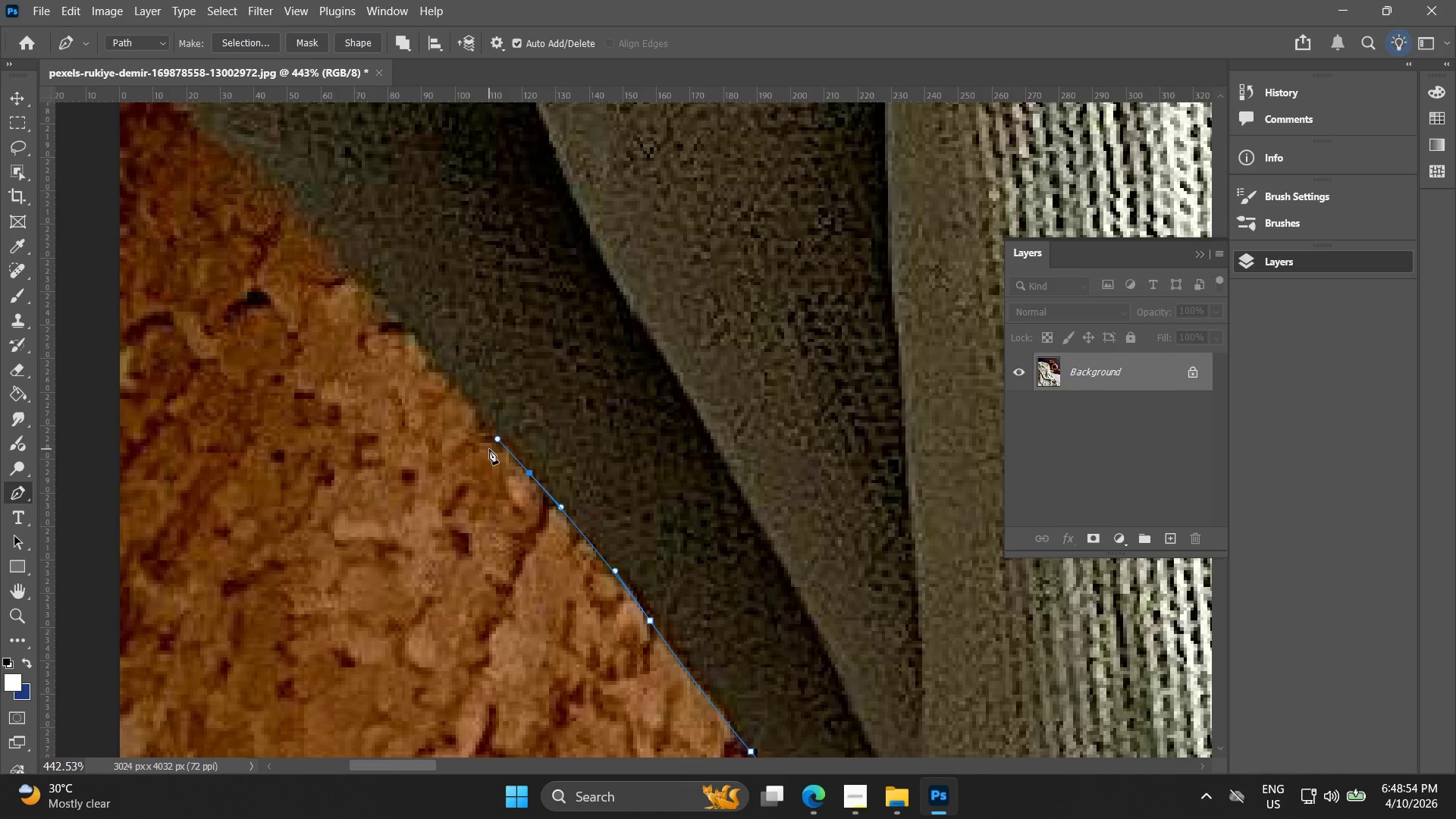 
left_click_drag(start_coordinate=[480, 435], to_coordinate=[490, 452])
 